 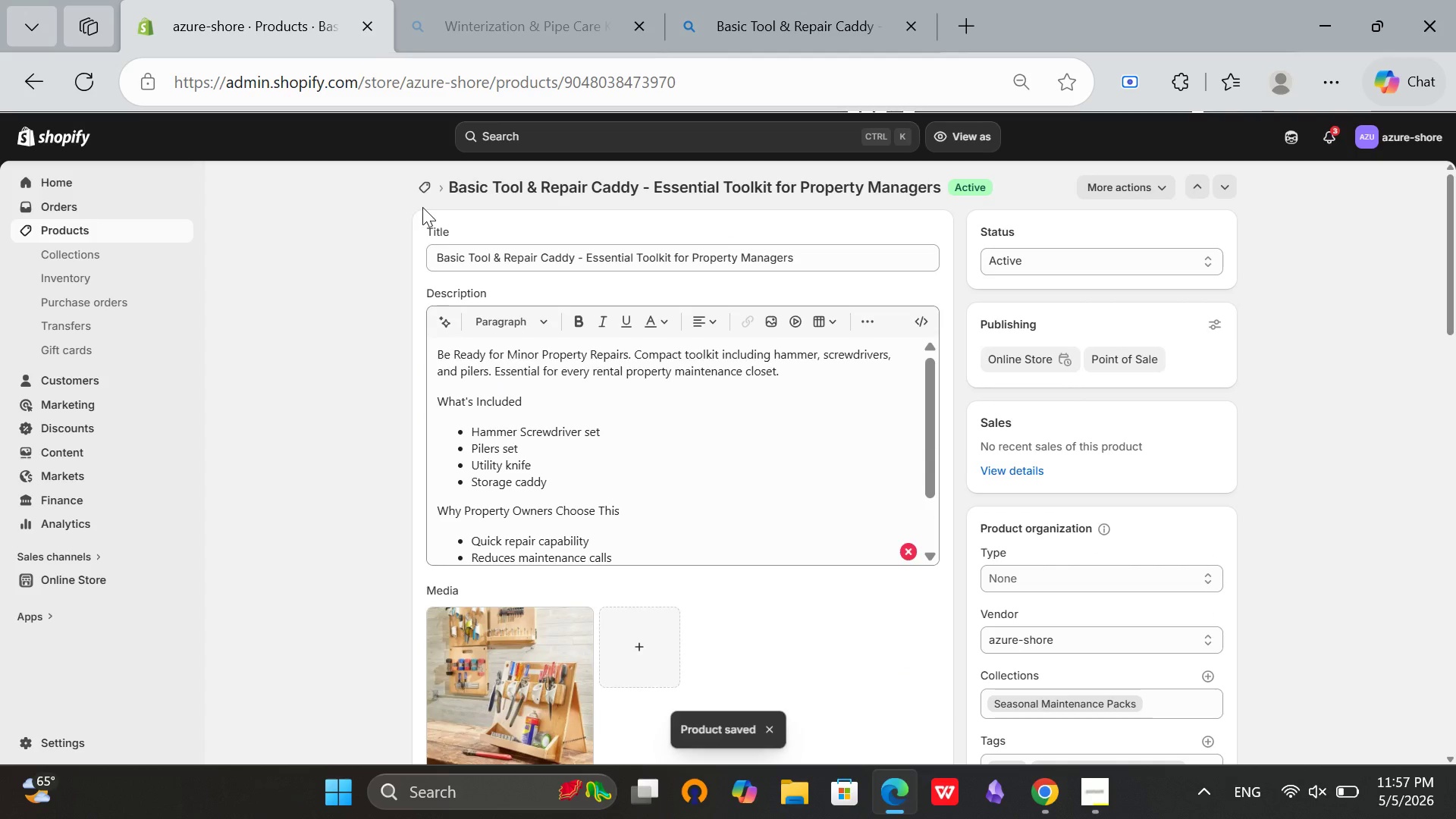 
left_click([420, 187])
 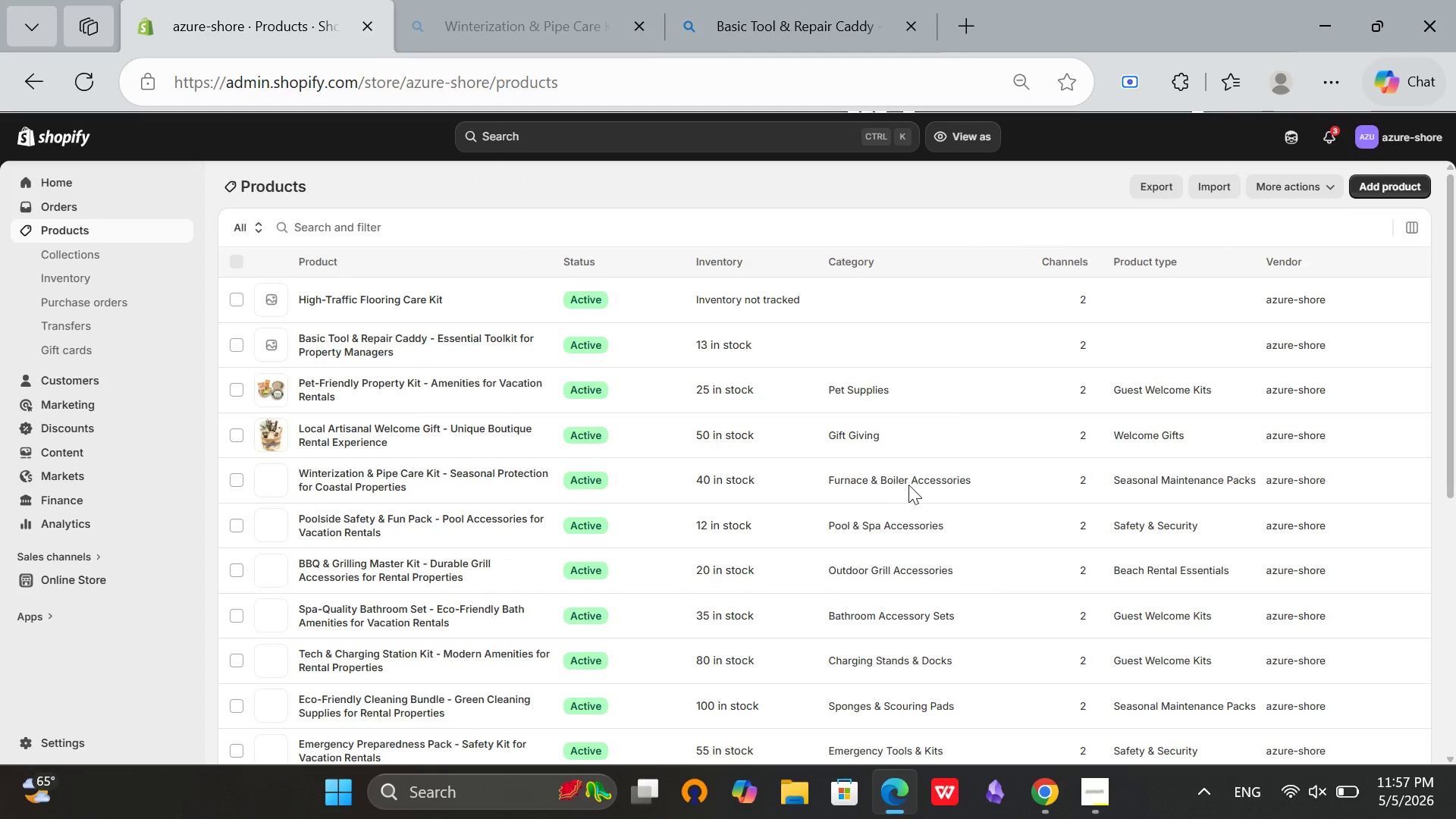 
key(Mute)
 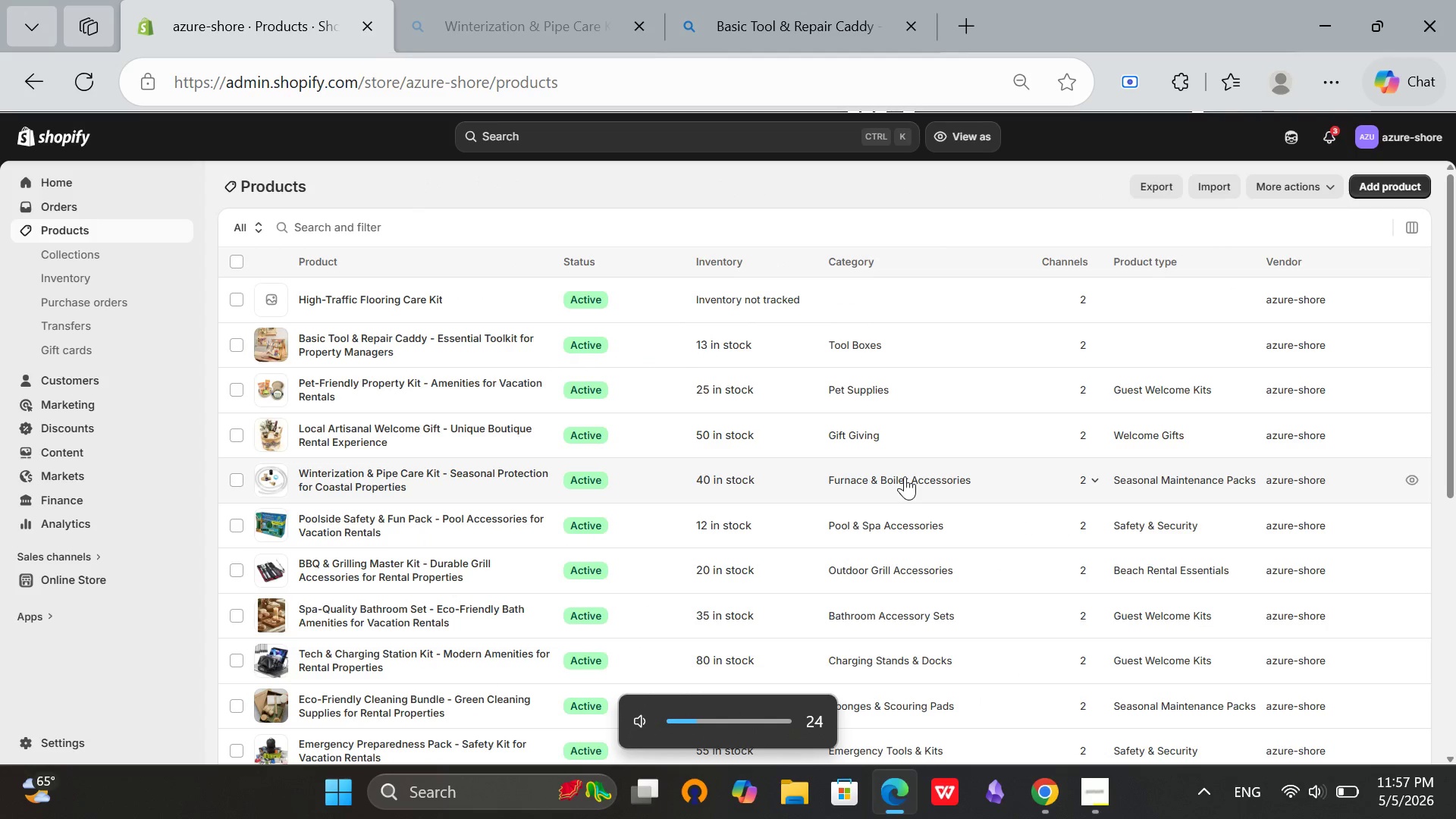 
key(VolumeDown)
 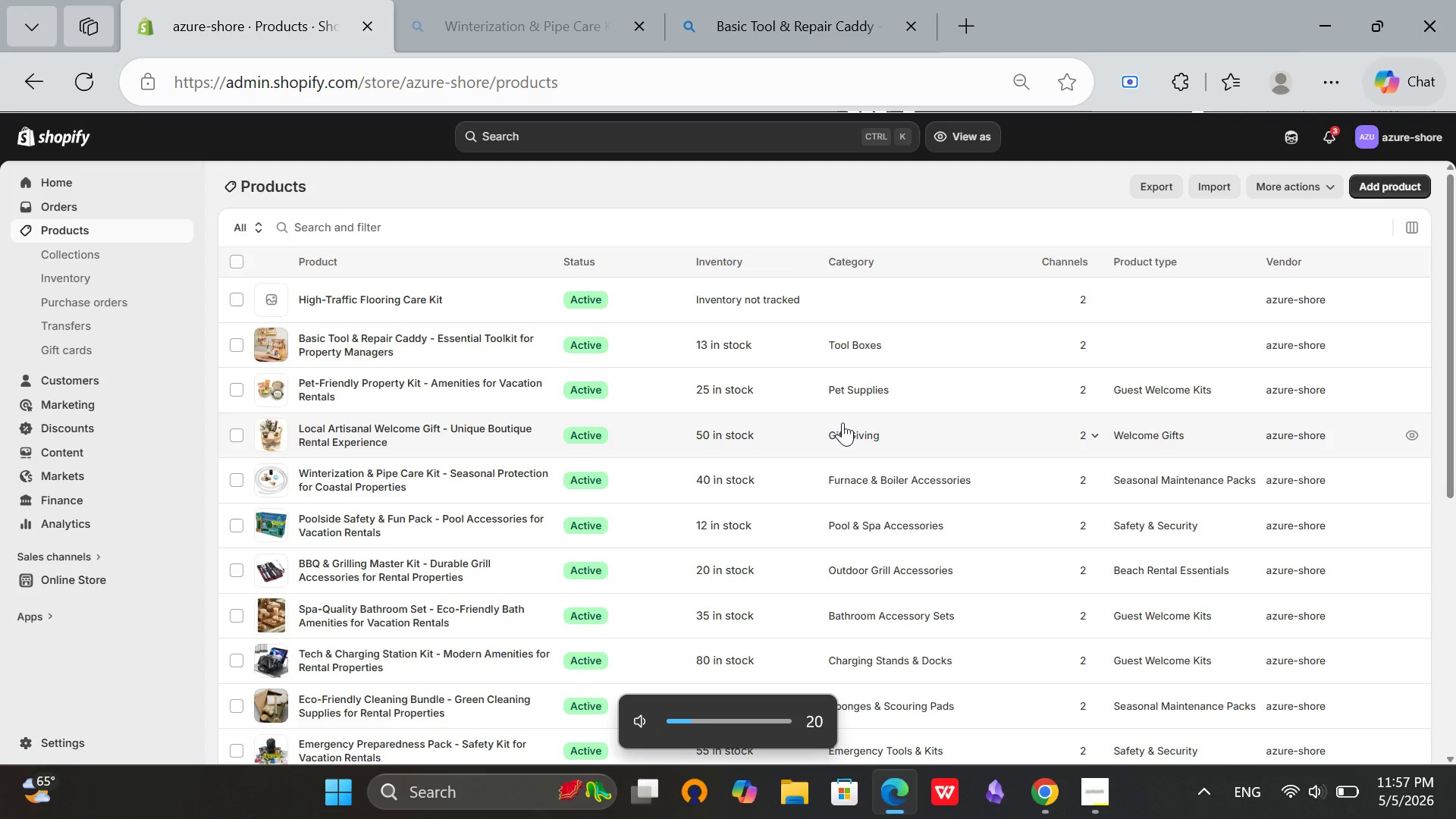 
key(VolumeDown)
 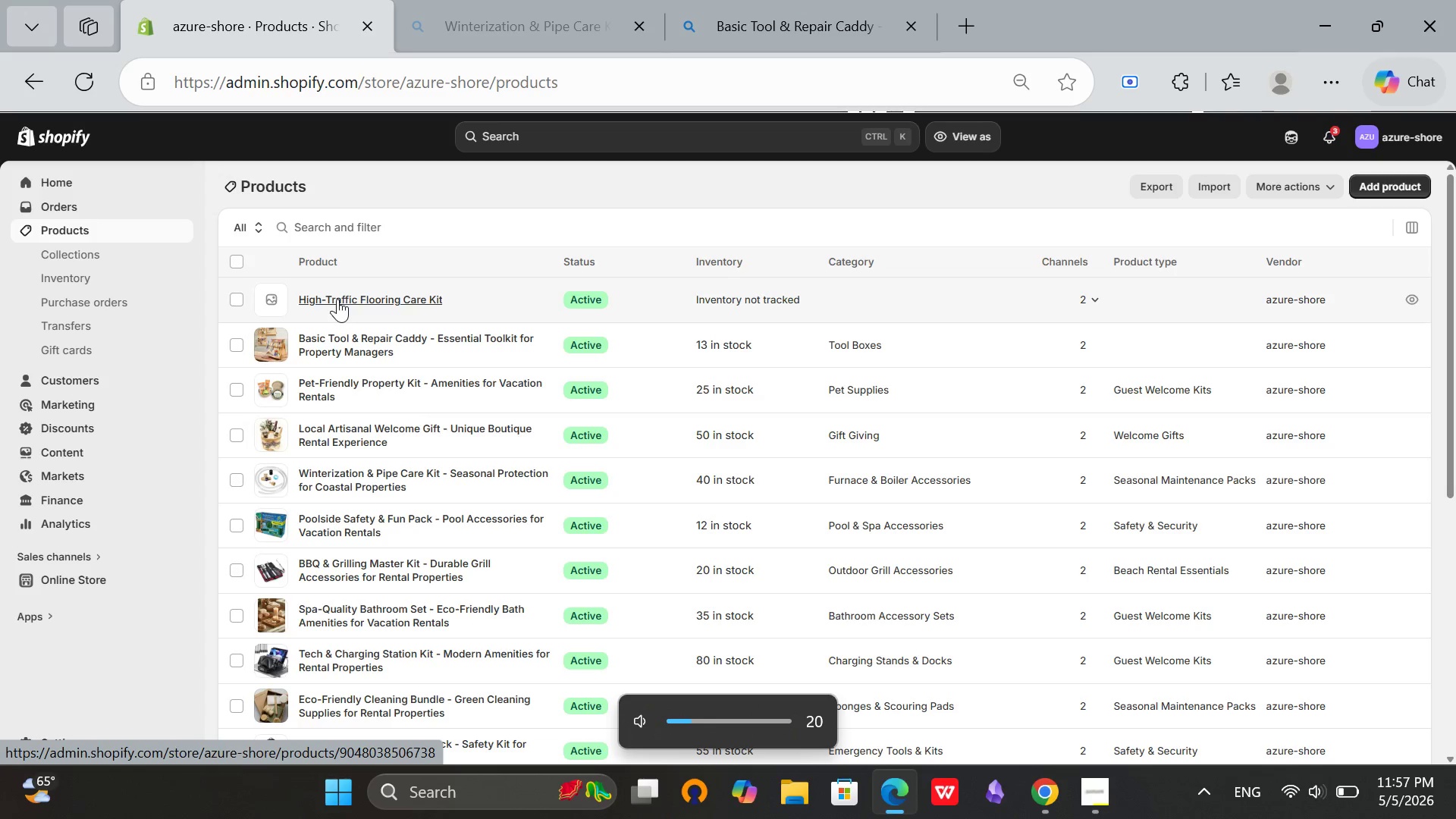 
left_click([337, 299])
 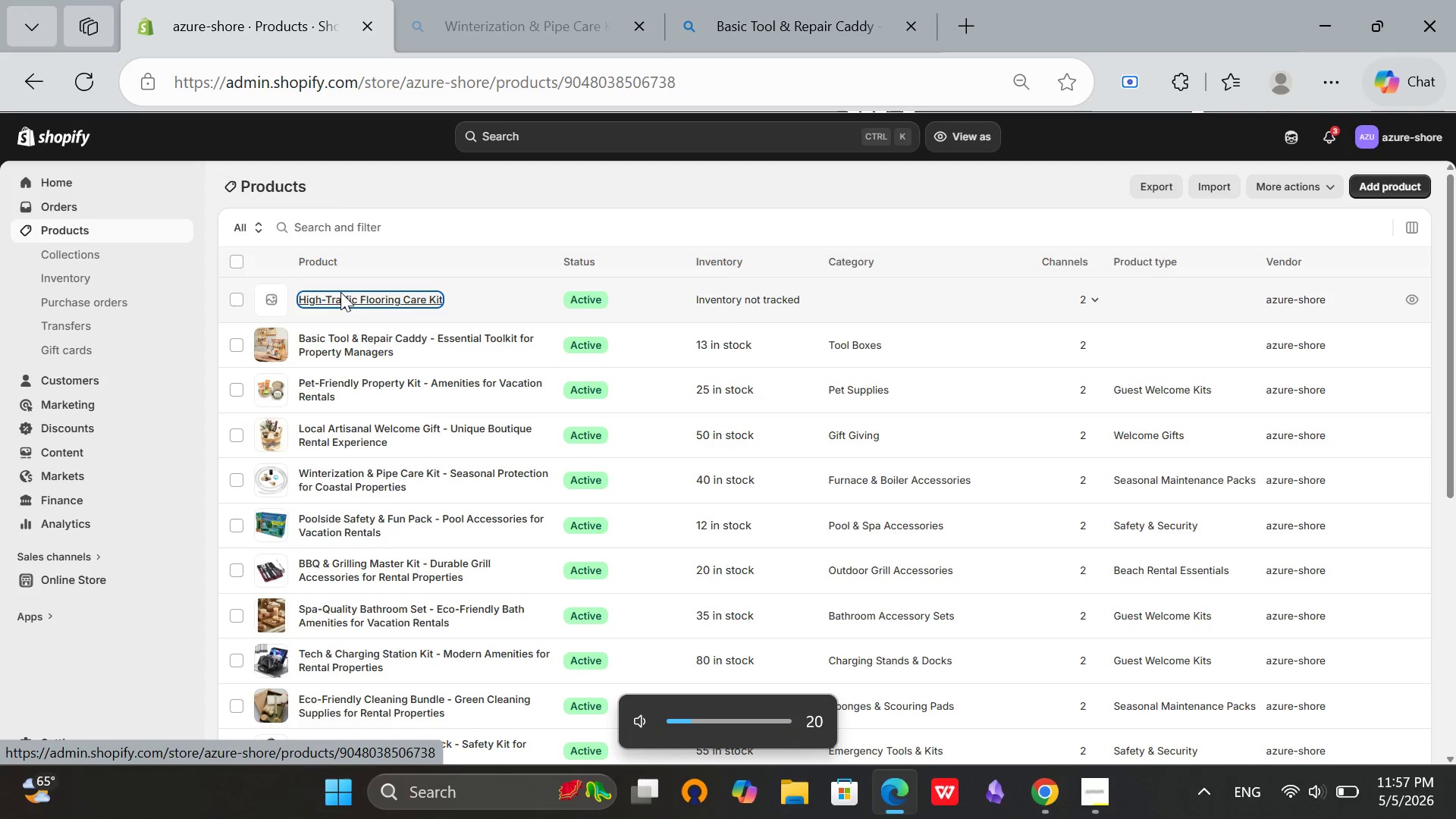 
key(Mute)
 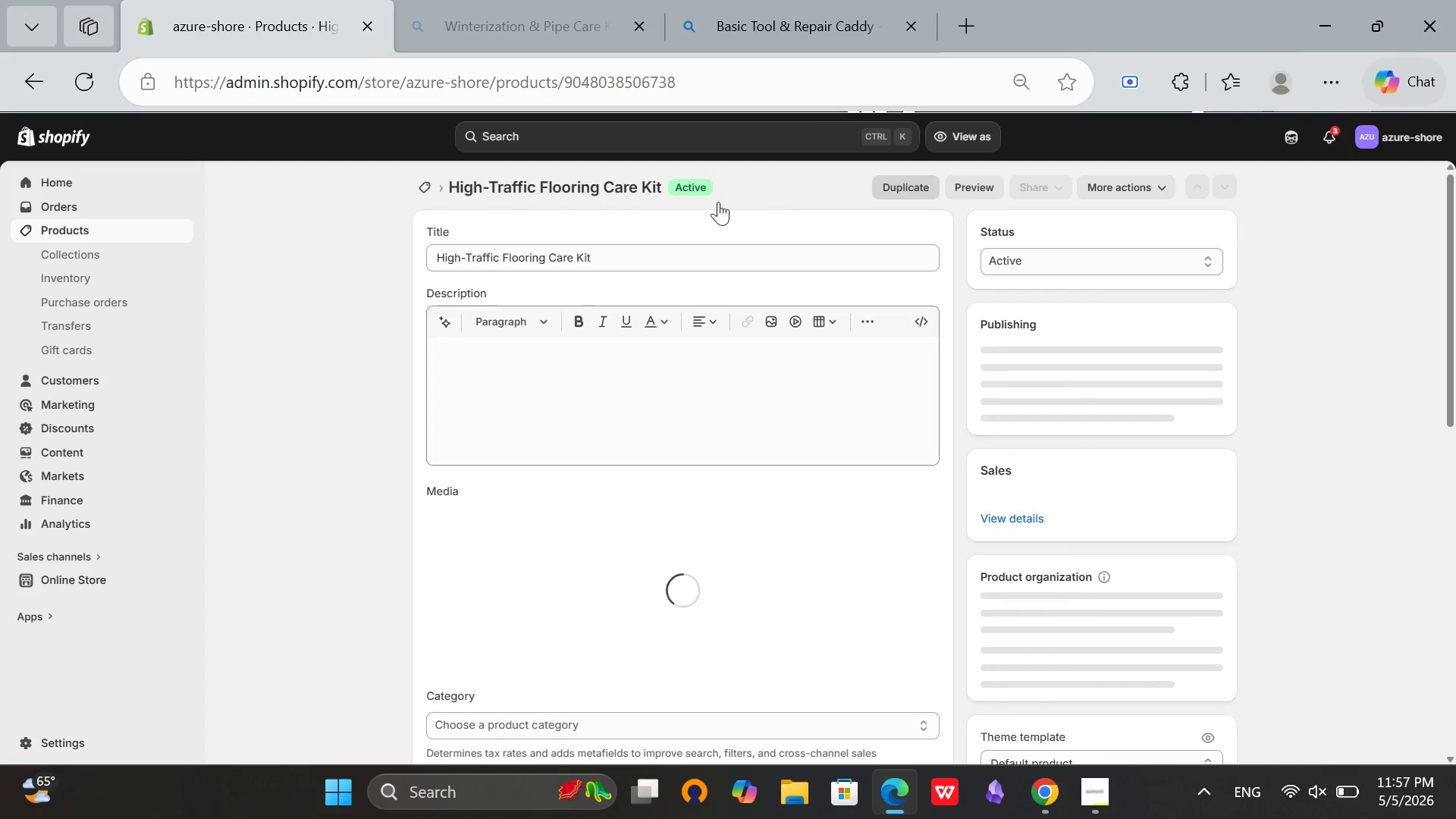 
left_click([665, 244])
 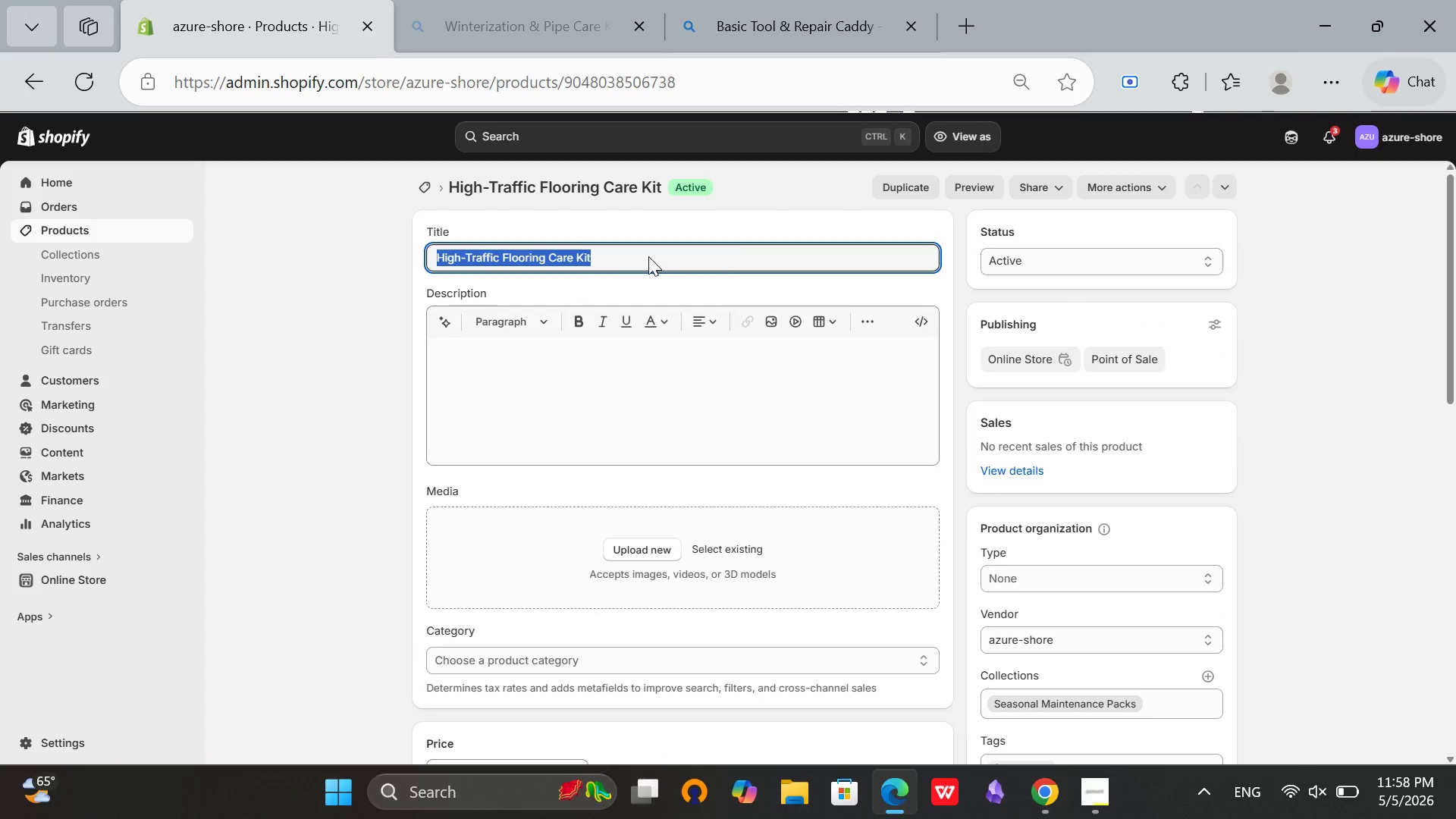 
left_click([648, 256])
 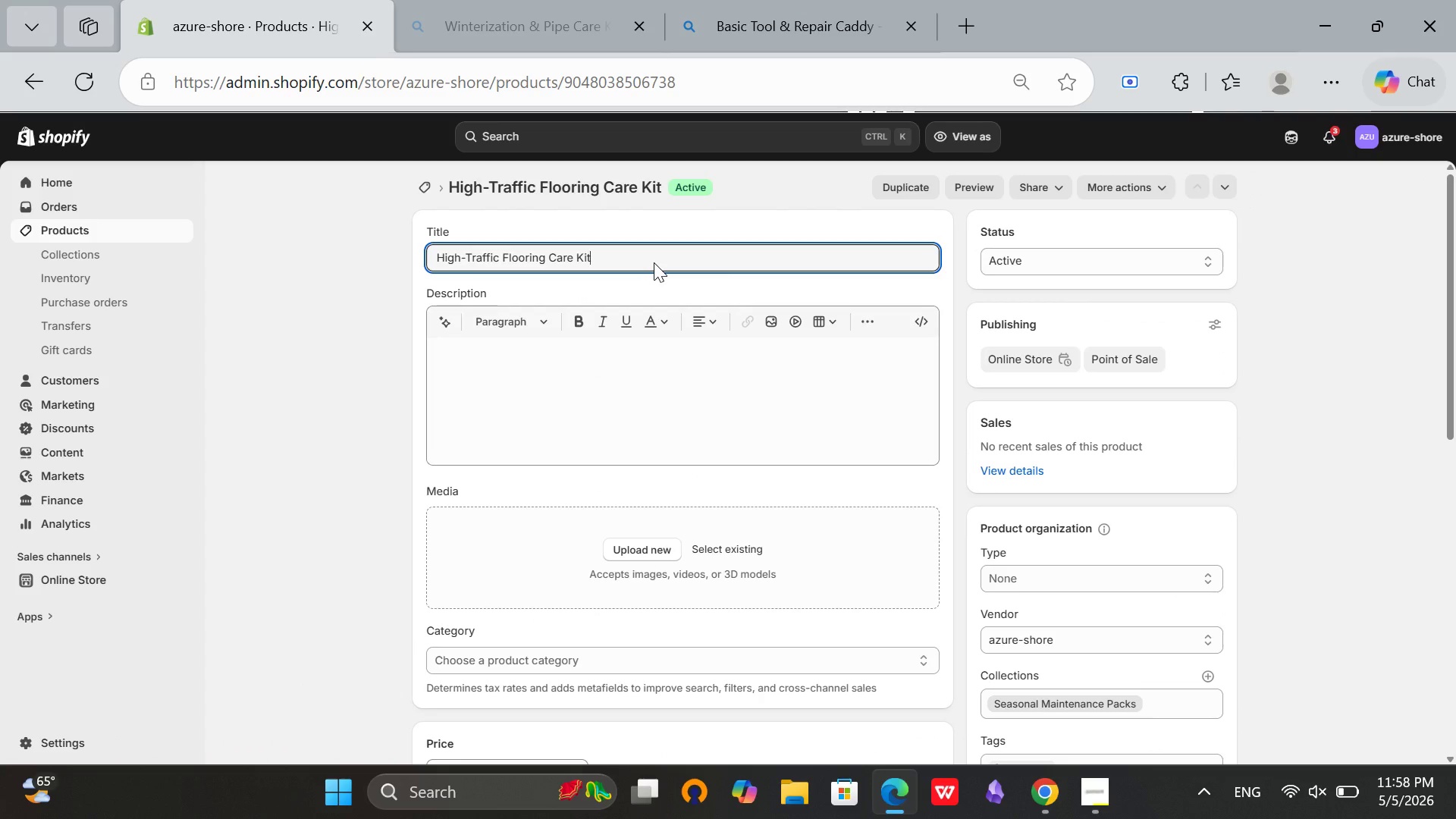 
key(Control+A)
 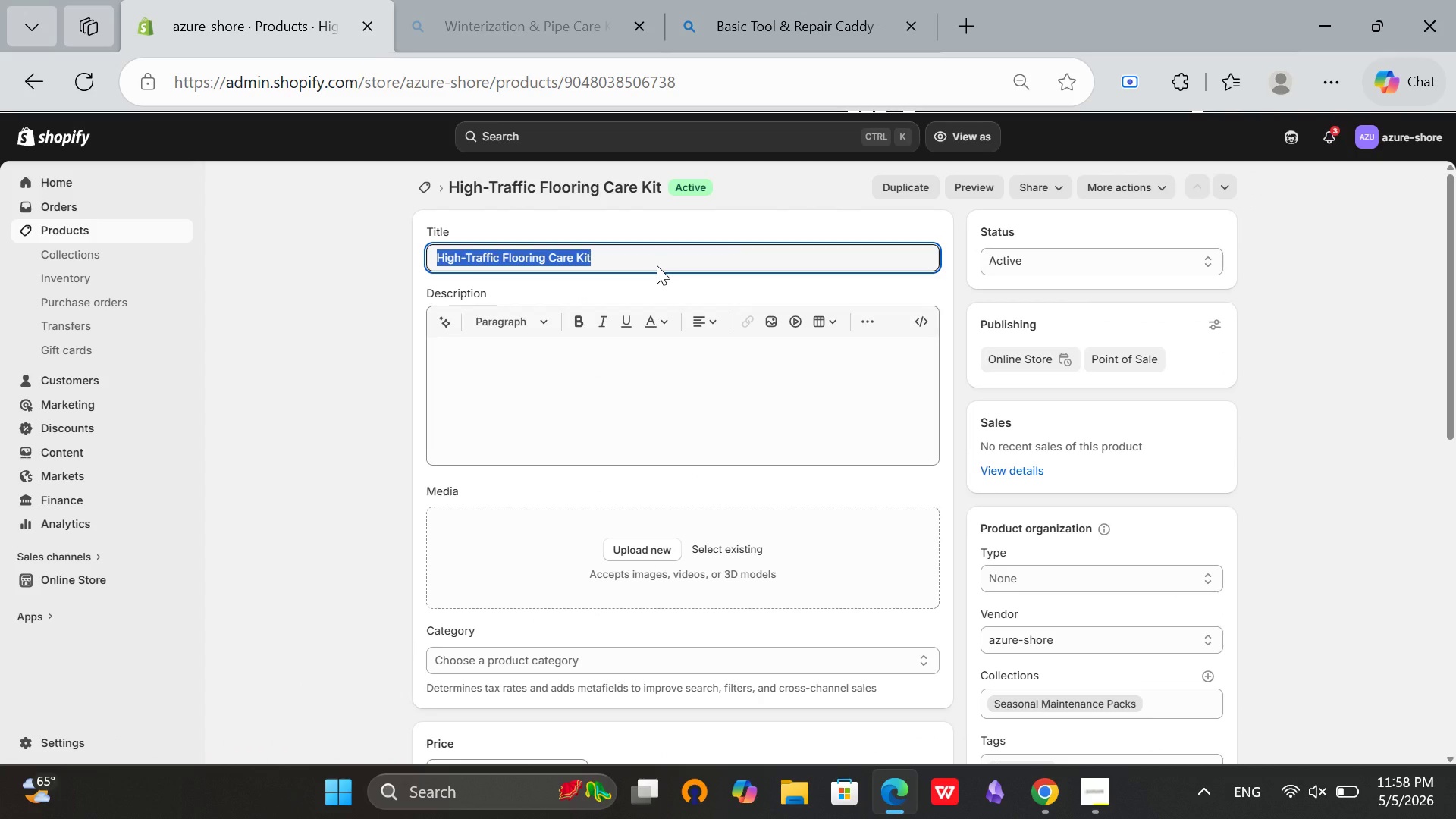 
key(Control+C)
 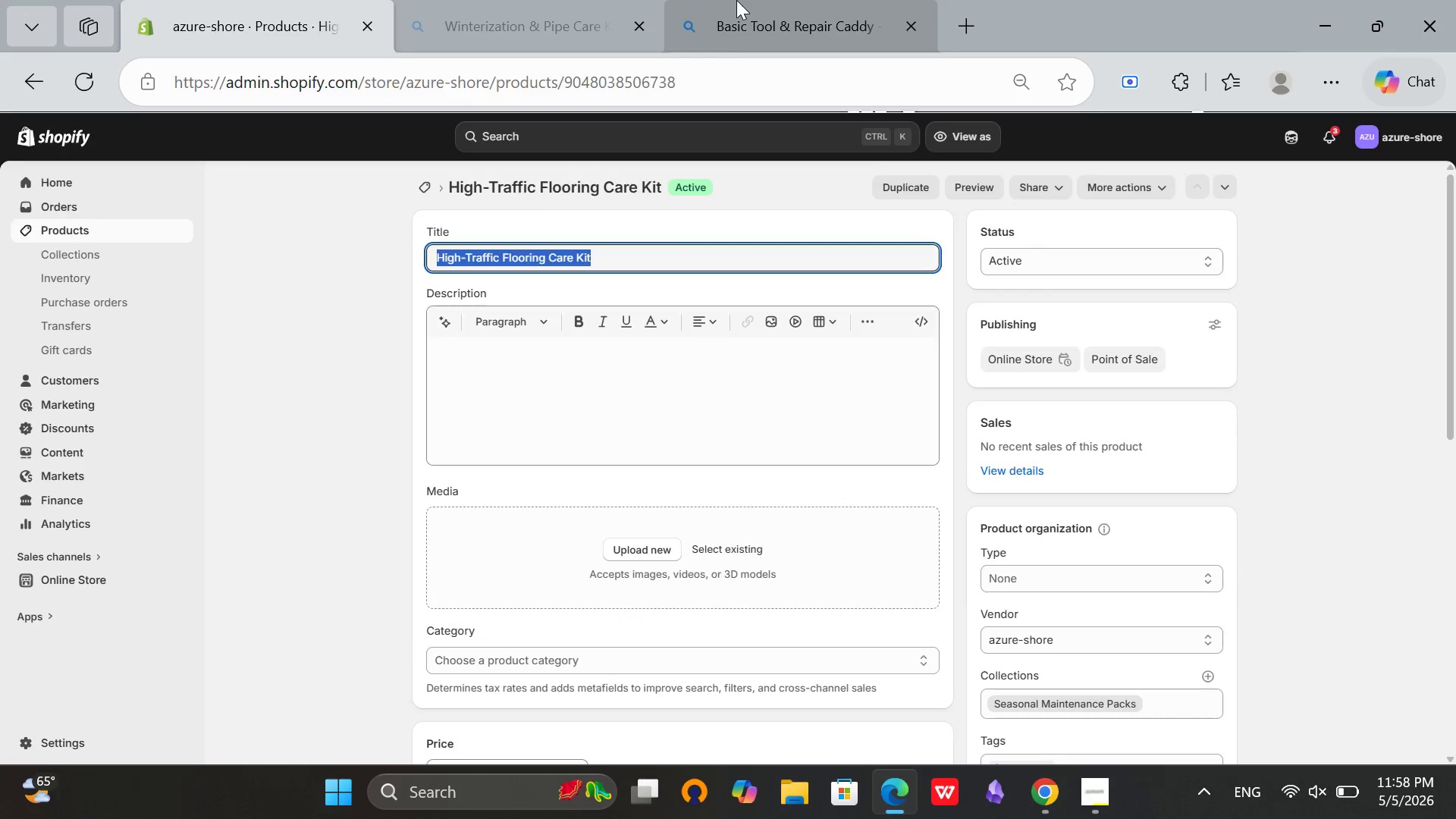 
left_click([736, 0])
 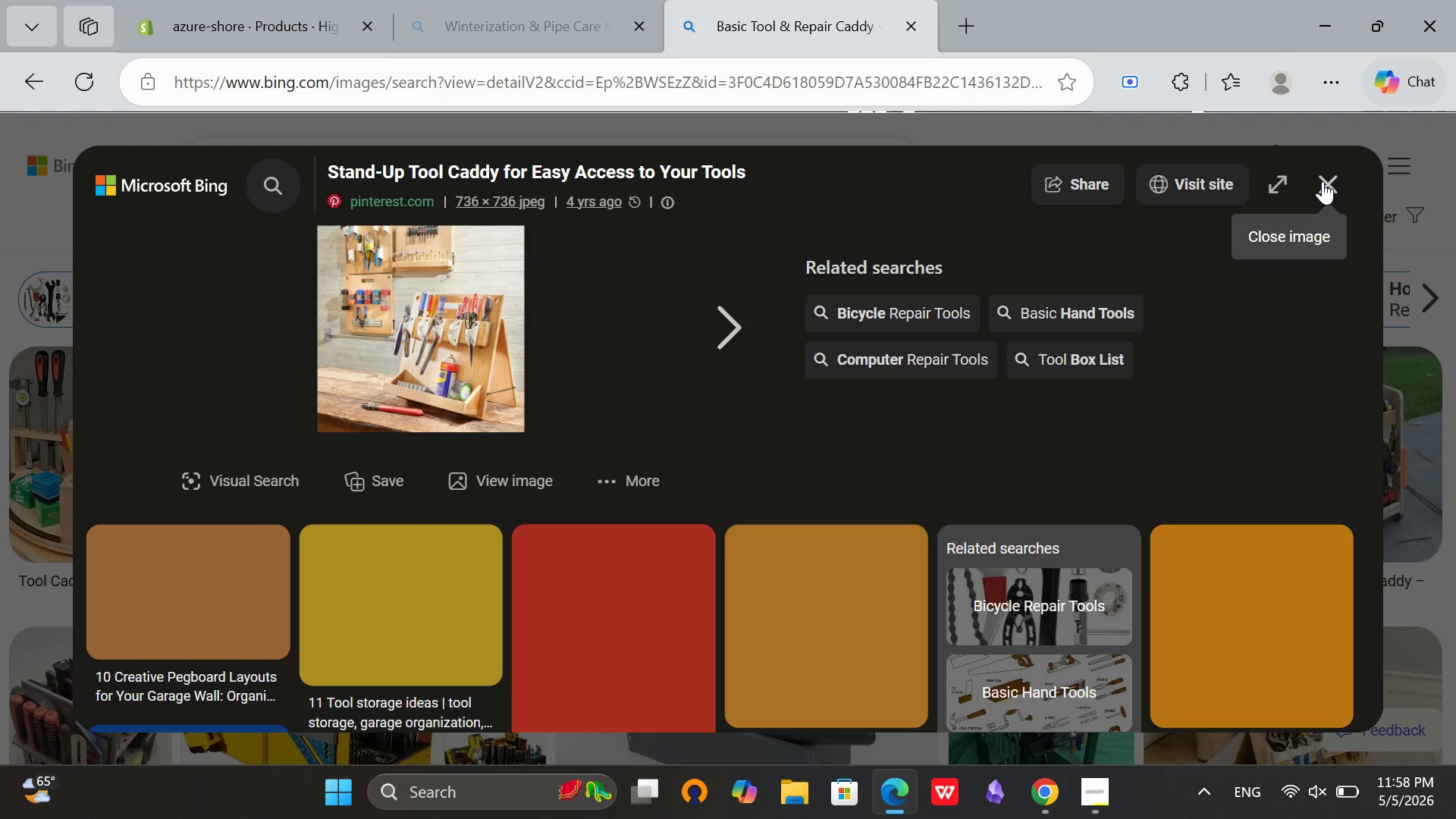 
left_click([1330, 189])
 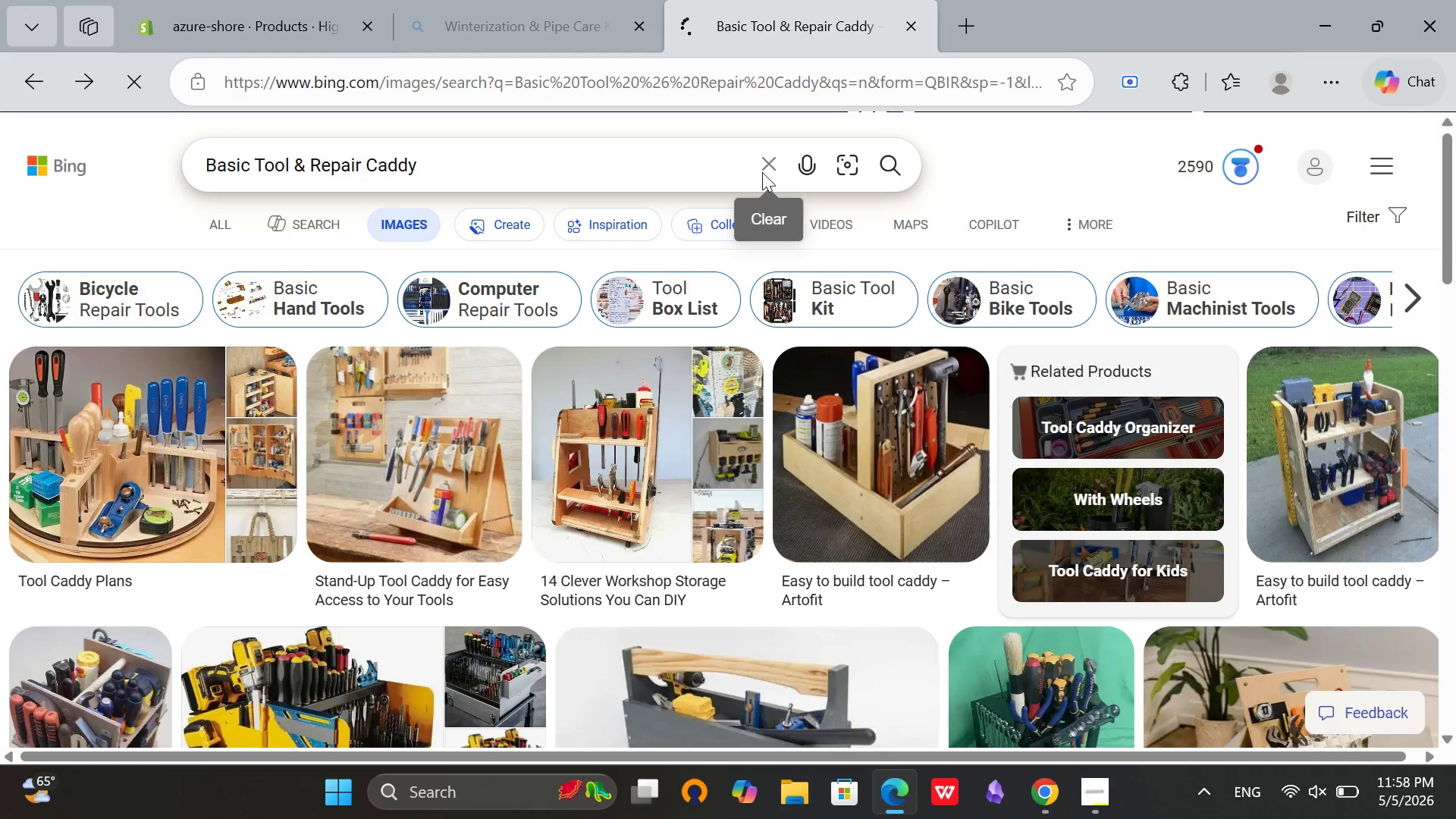 
left_click([762, 171])
 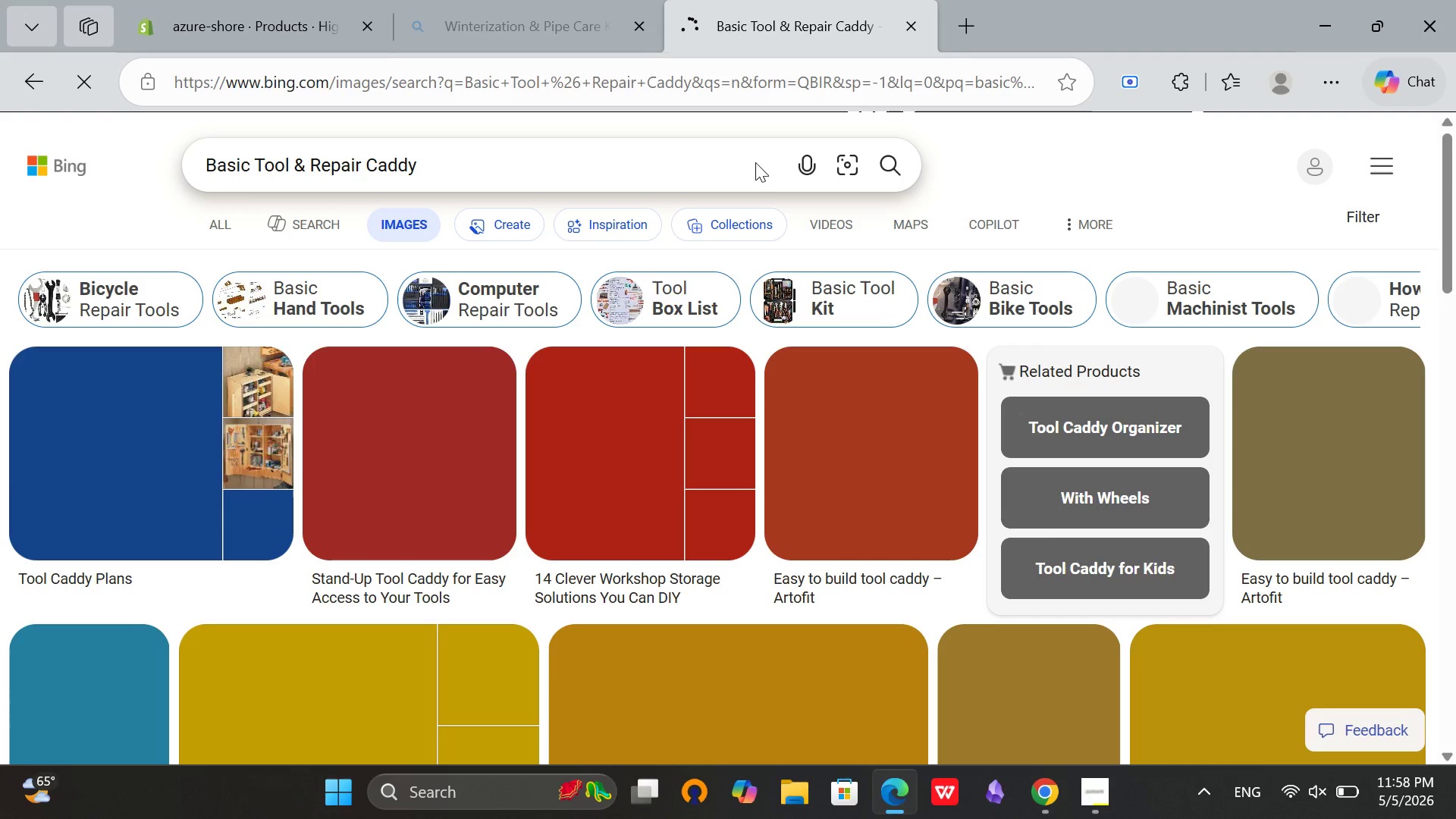 
left_click([755, 162])
 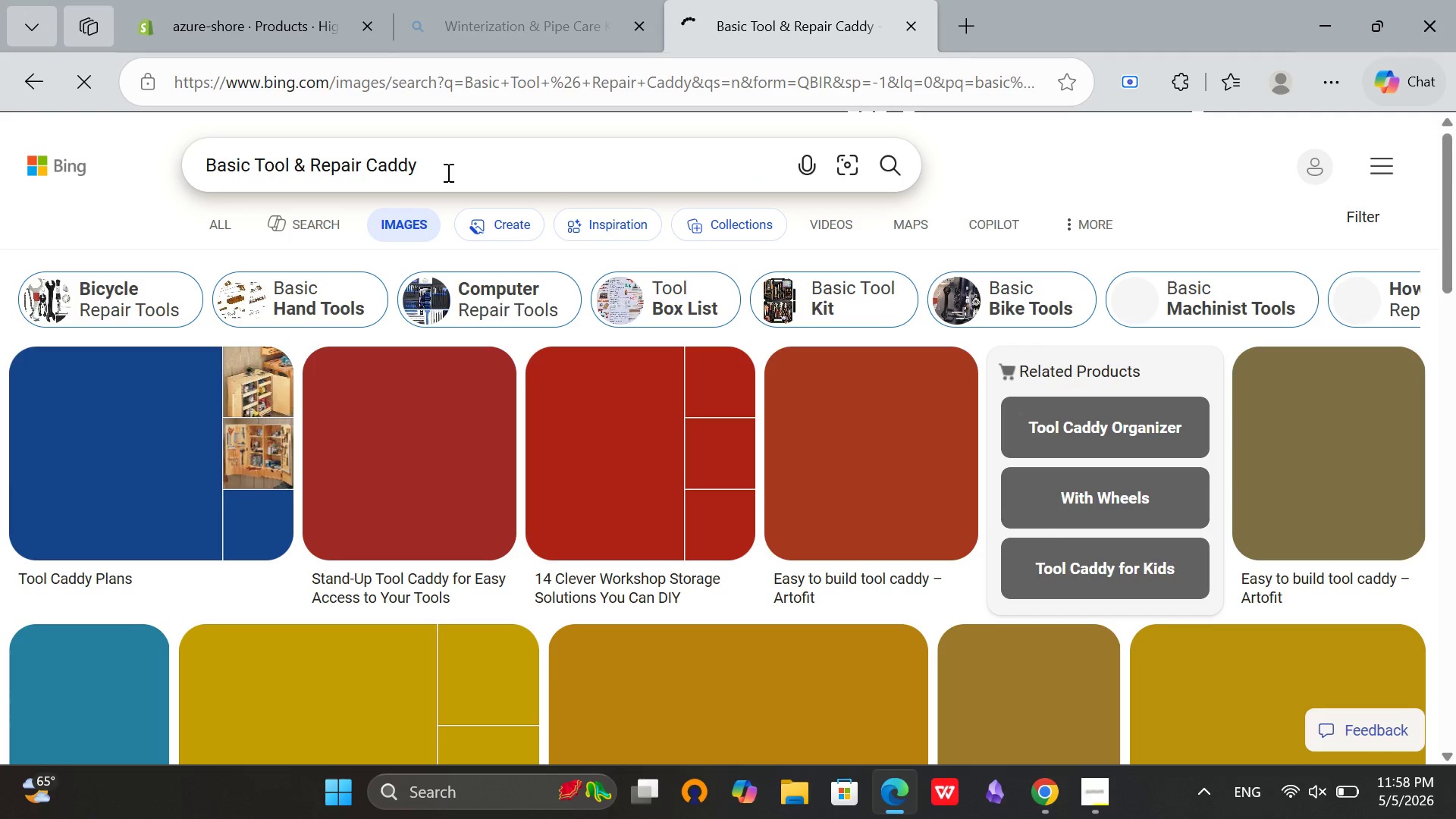 
left_click([447, 172])
 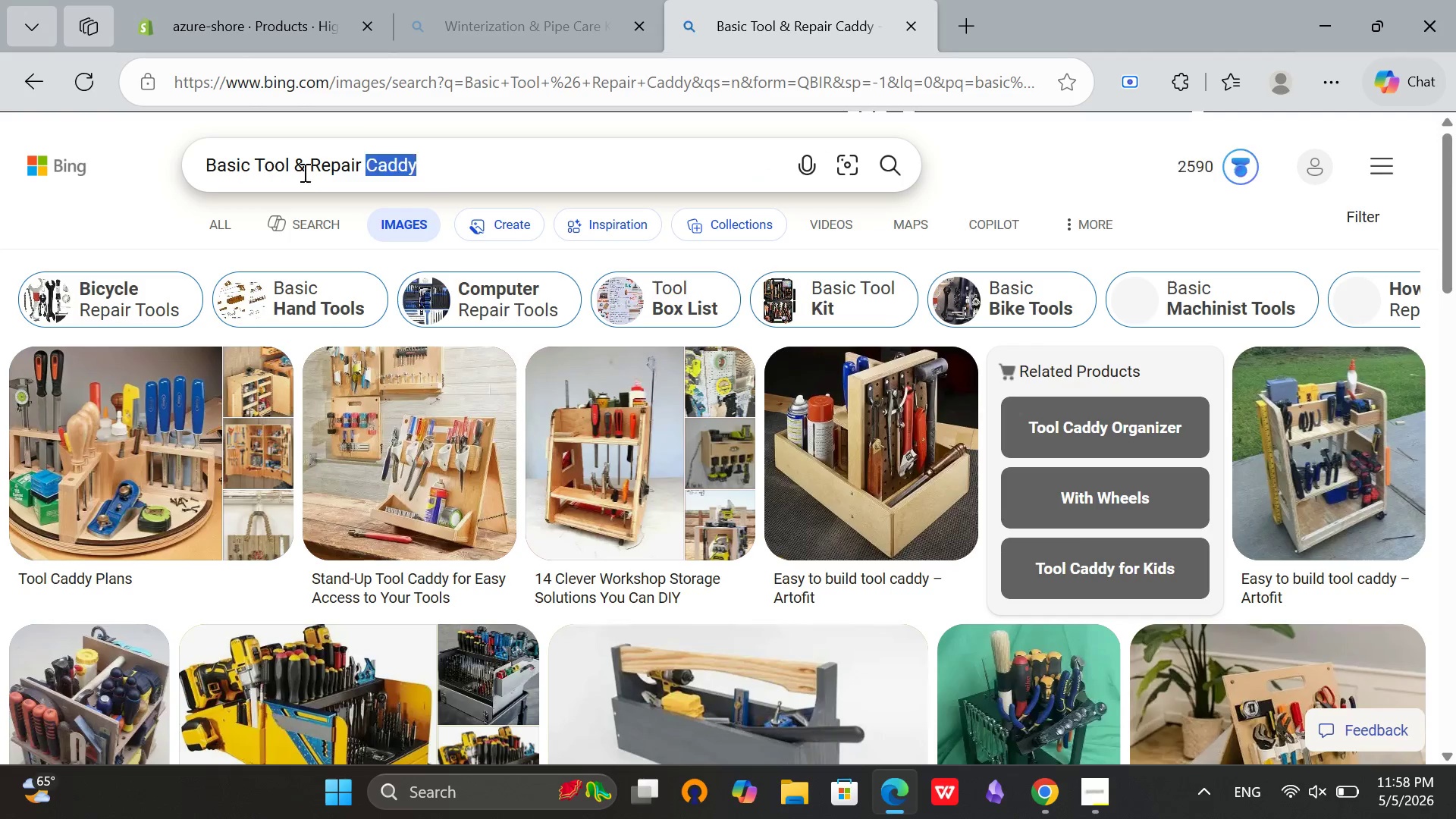 
left_click_drag(start_coordinate=[447, 172], to_coordinate=[155, 172])
 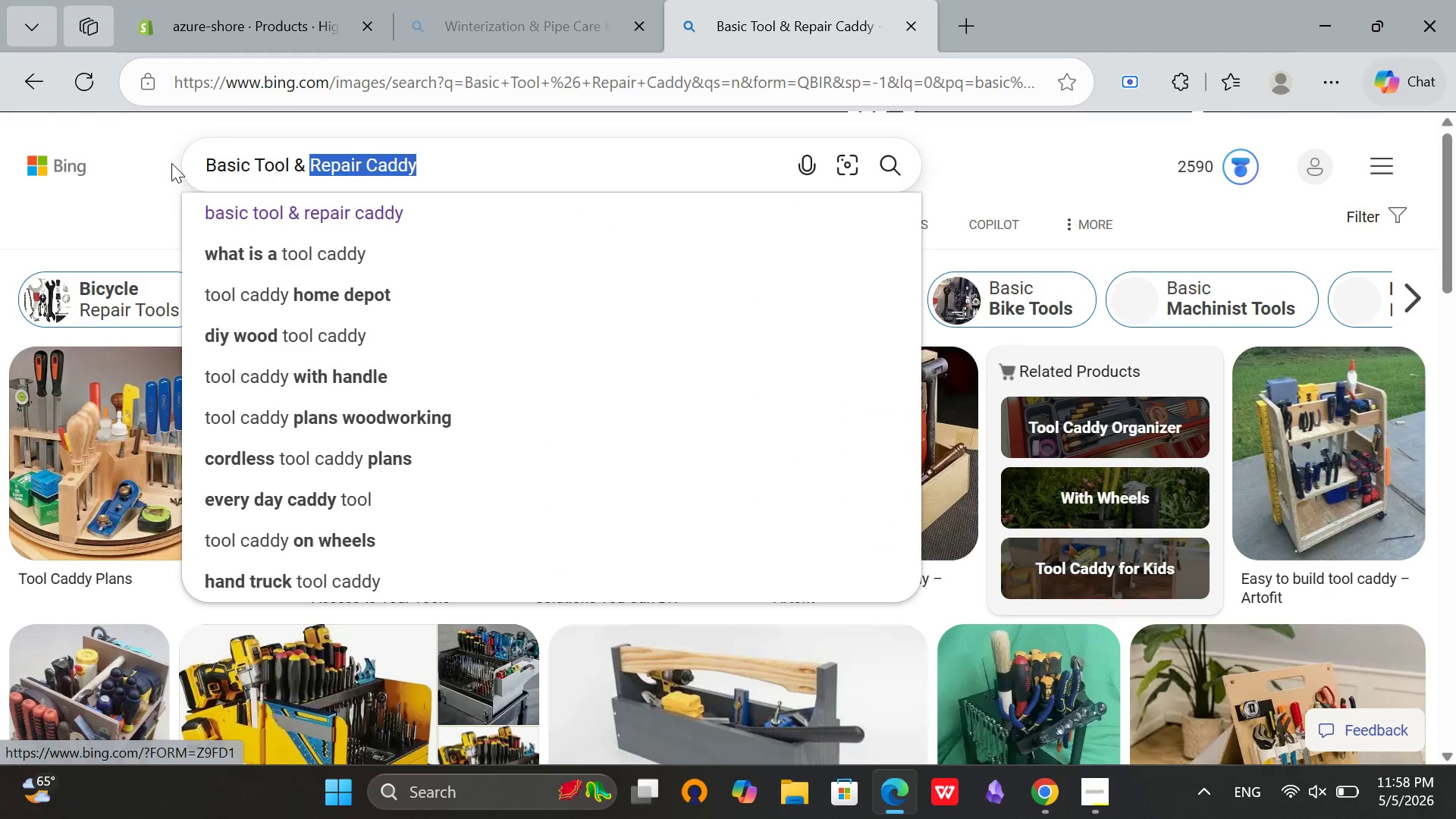 
hold_key(key=Backspace, duration=1.03)
 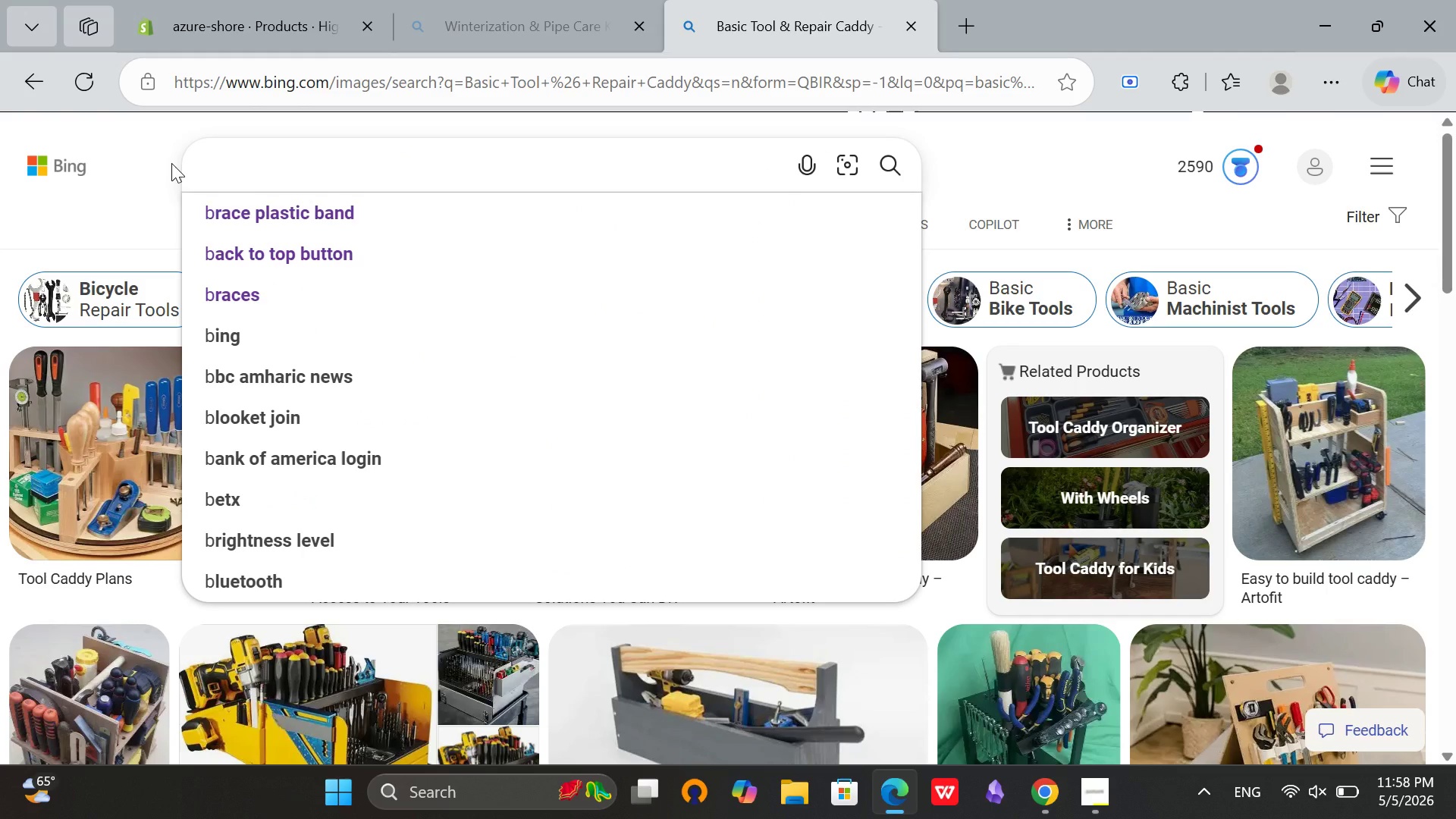 
key(Control+V)
 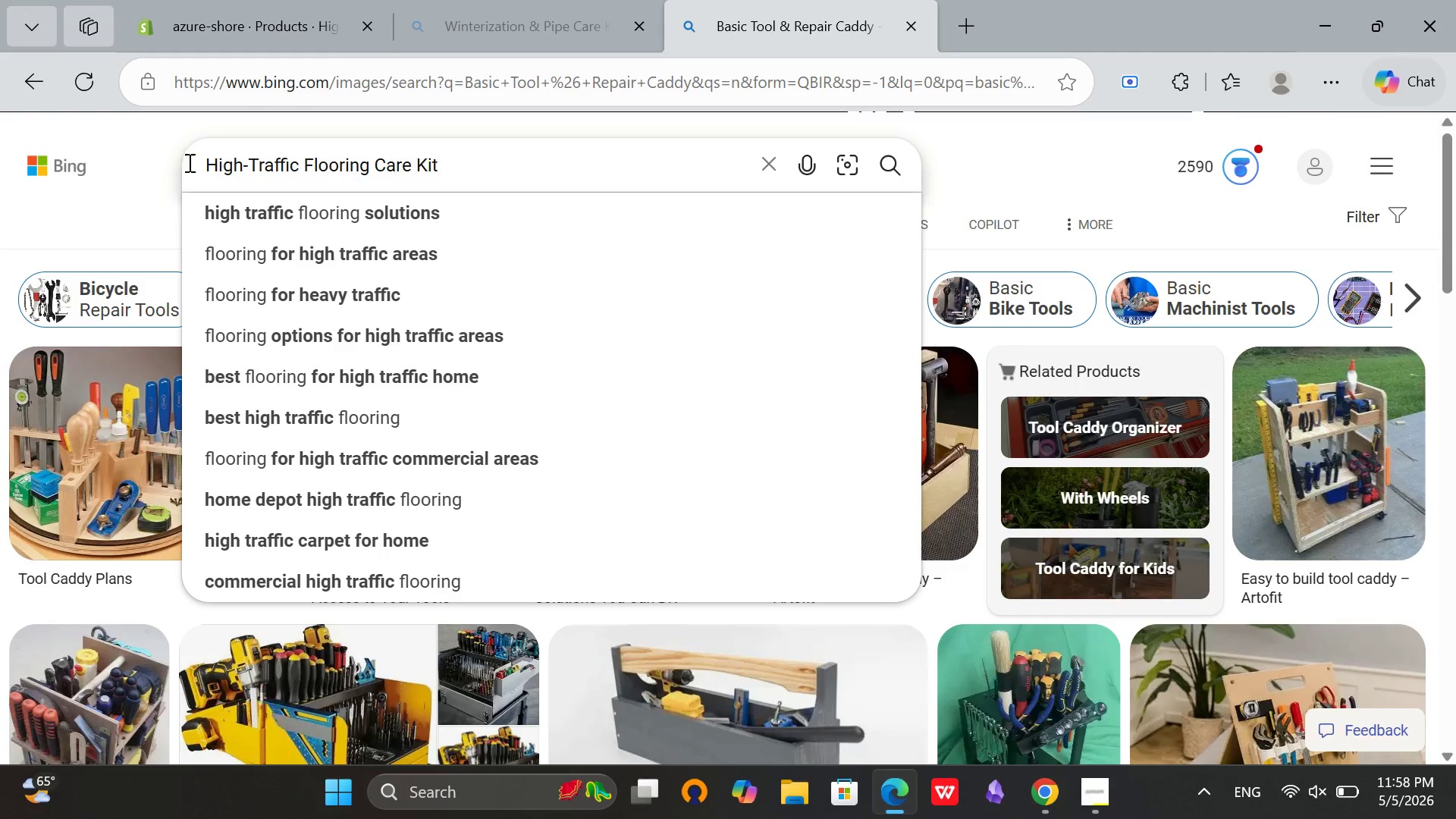 
key(Enter)
 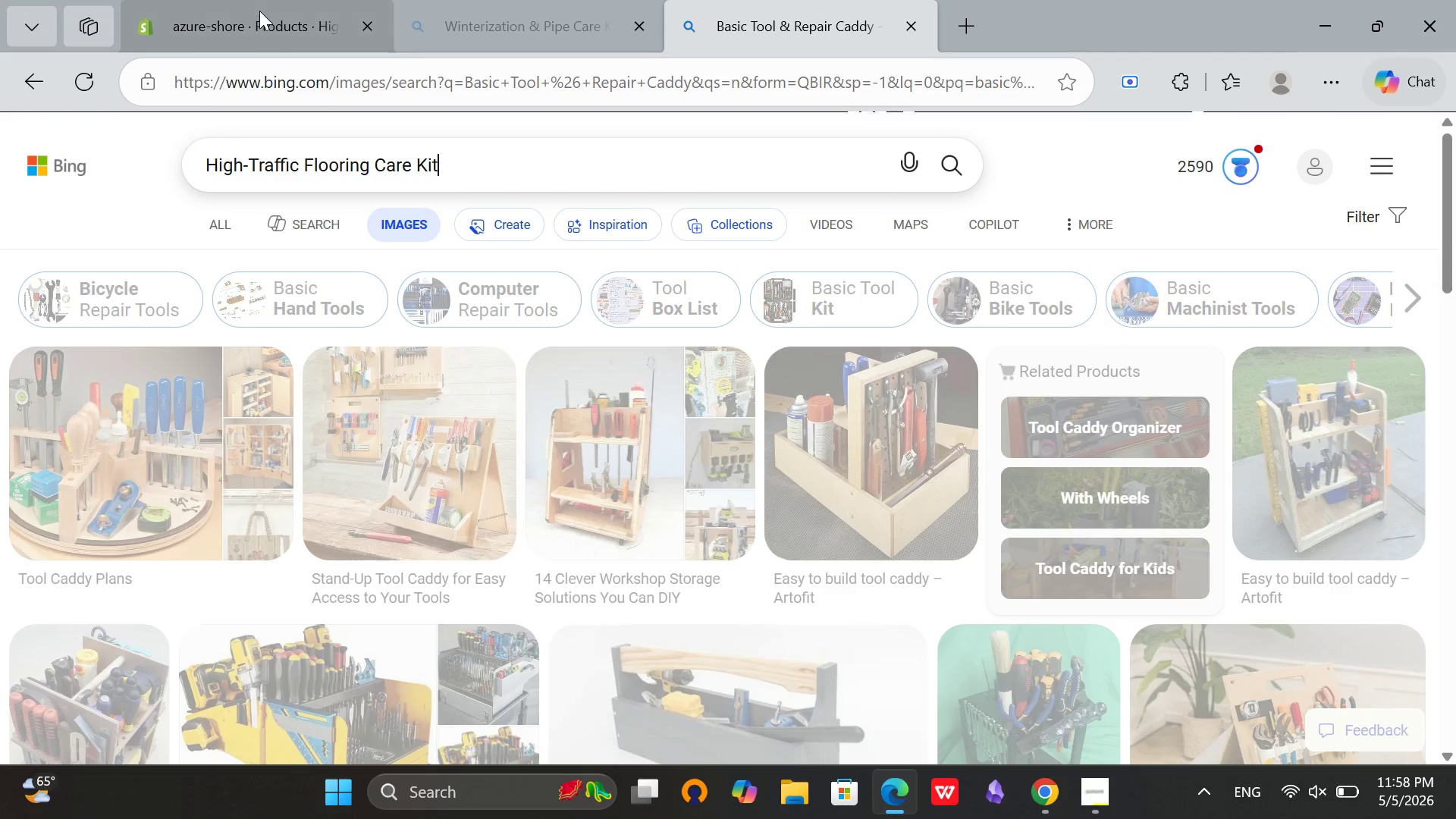 
left_click([259, 11])
 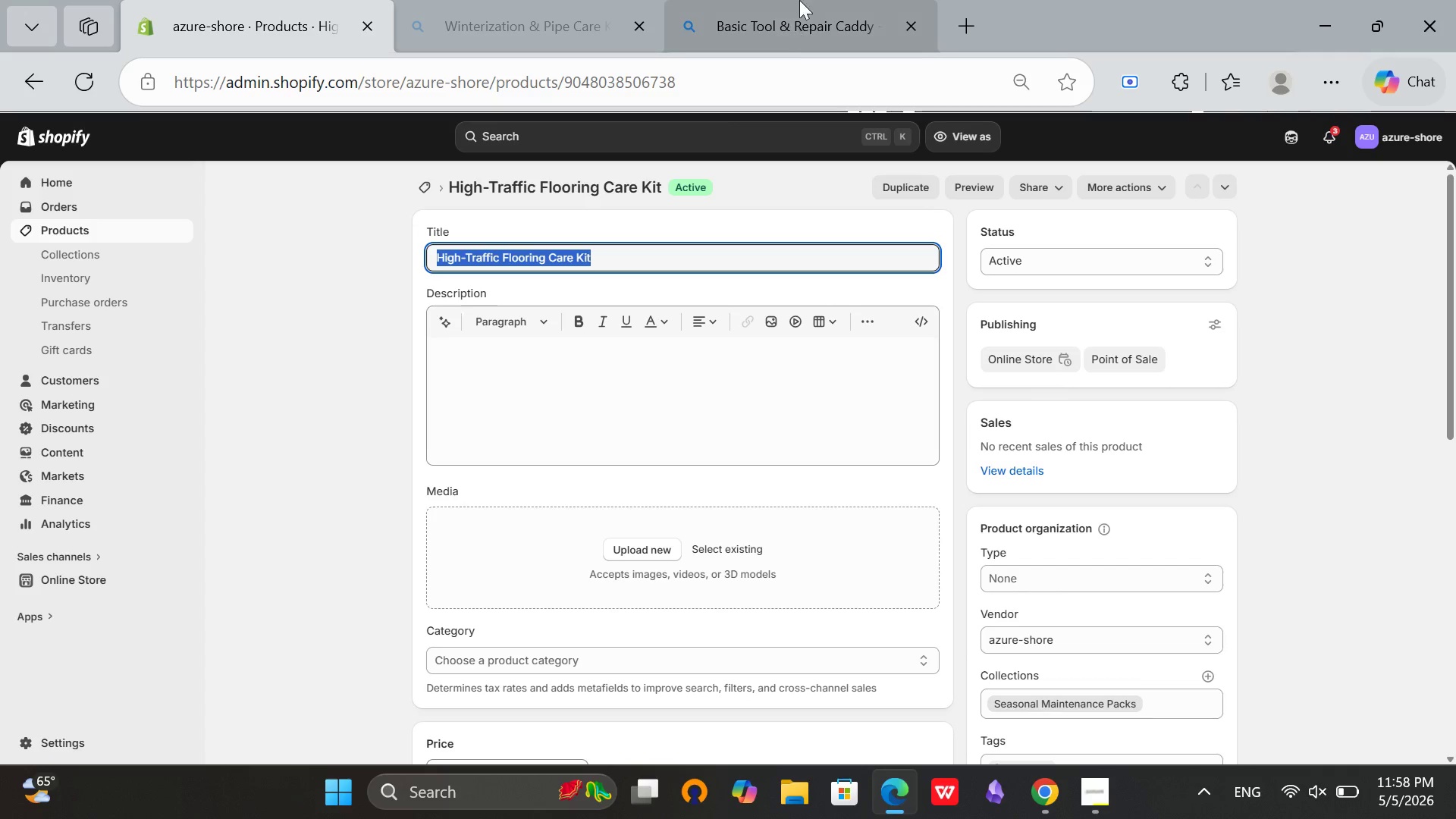 
left_click([816, 0])
 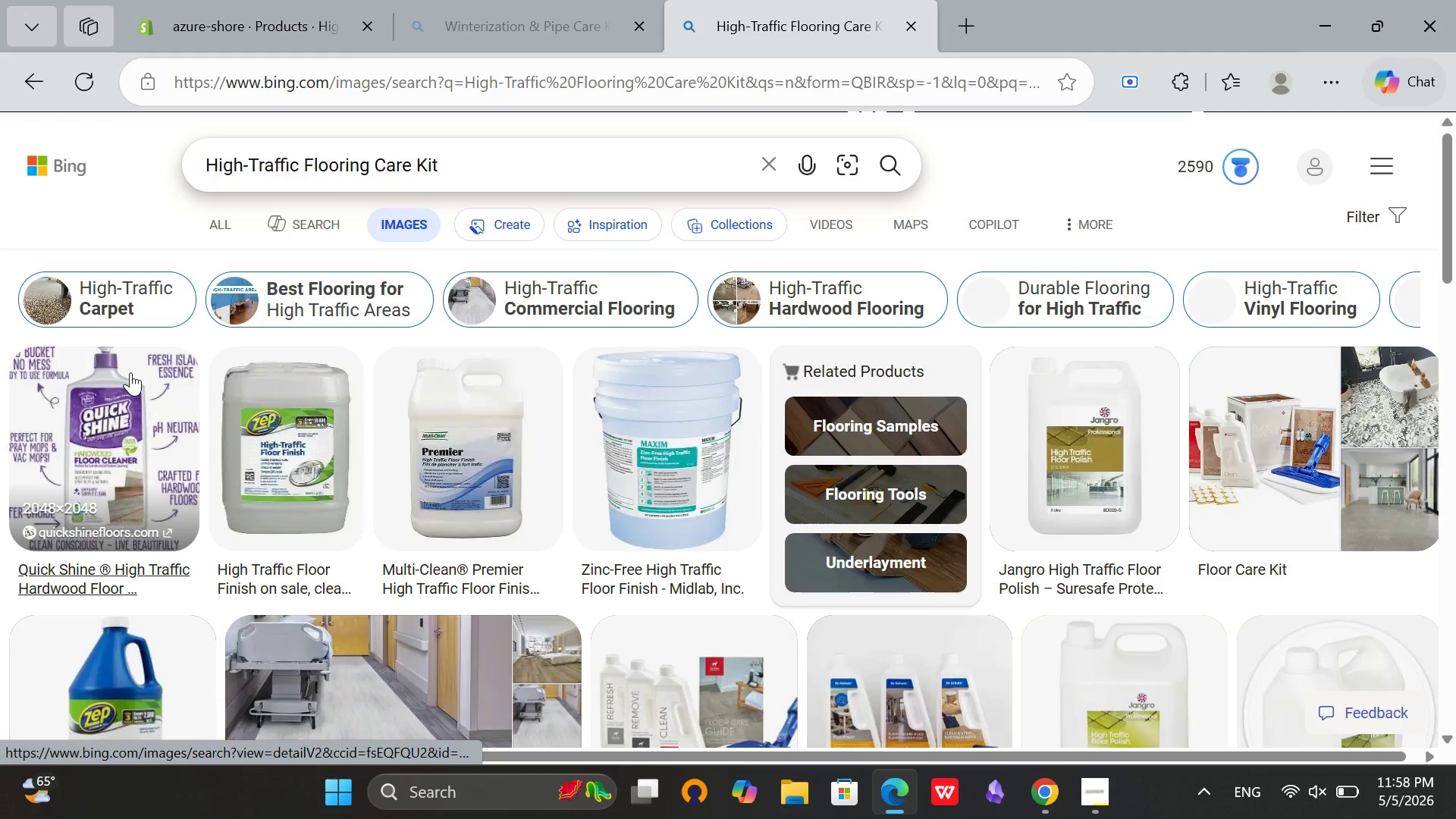 
wait(6.73)
 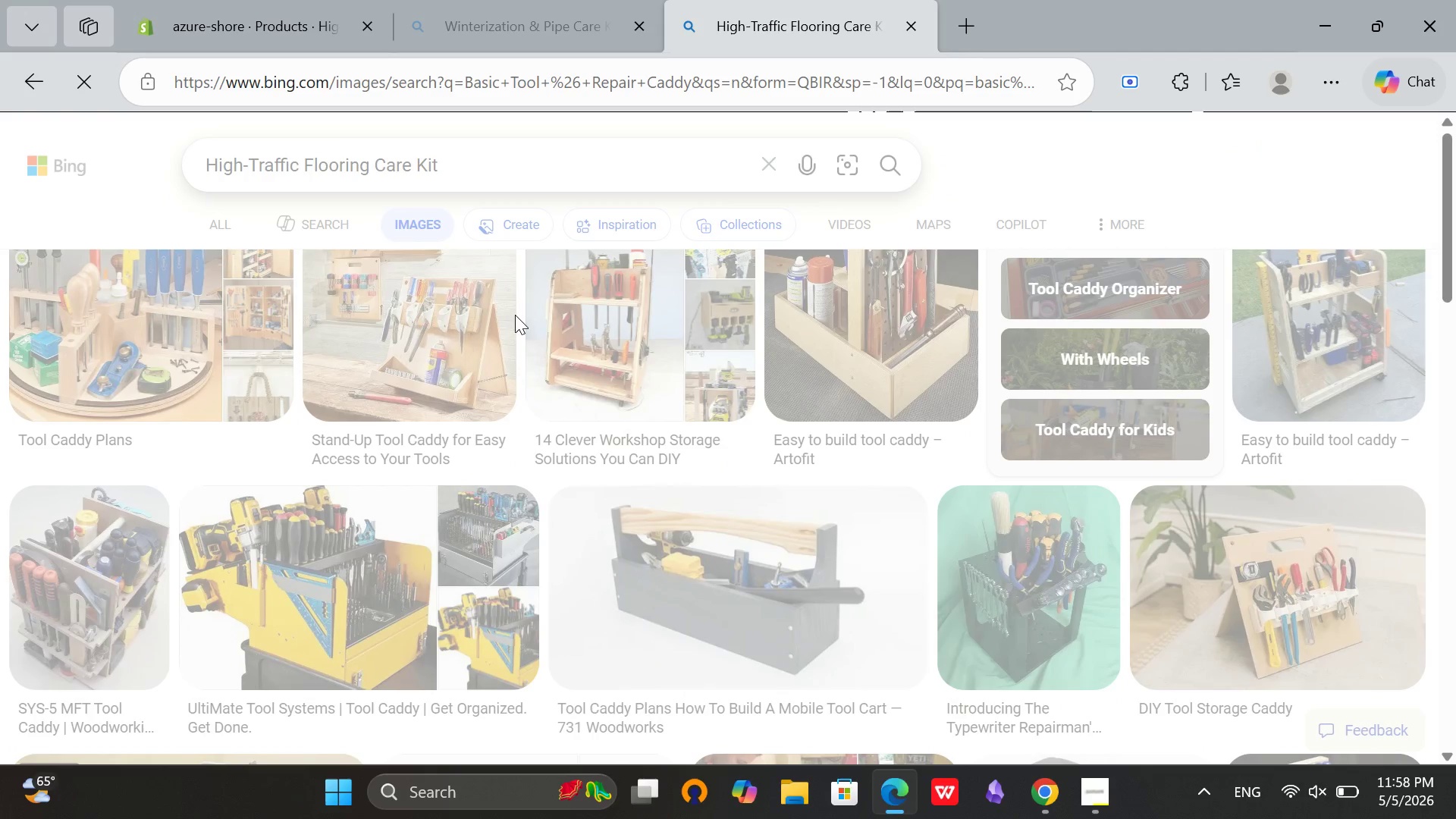 
scroll: coordinate [666, 640], scroll_direction: down, amount: 2.0
 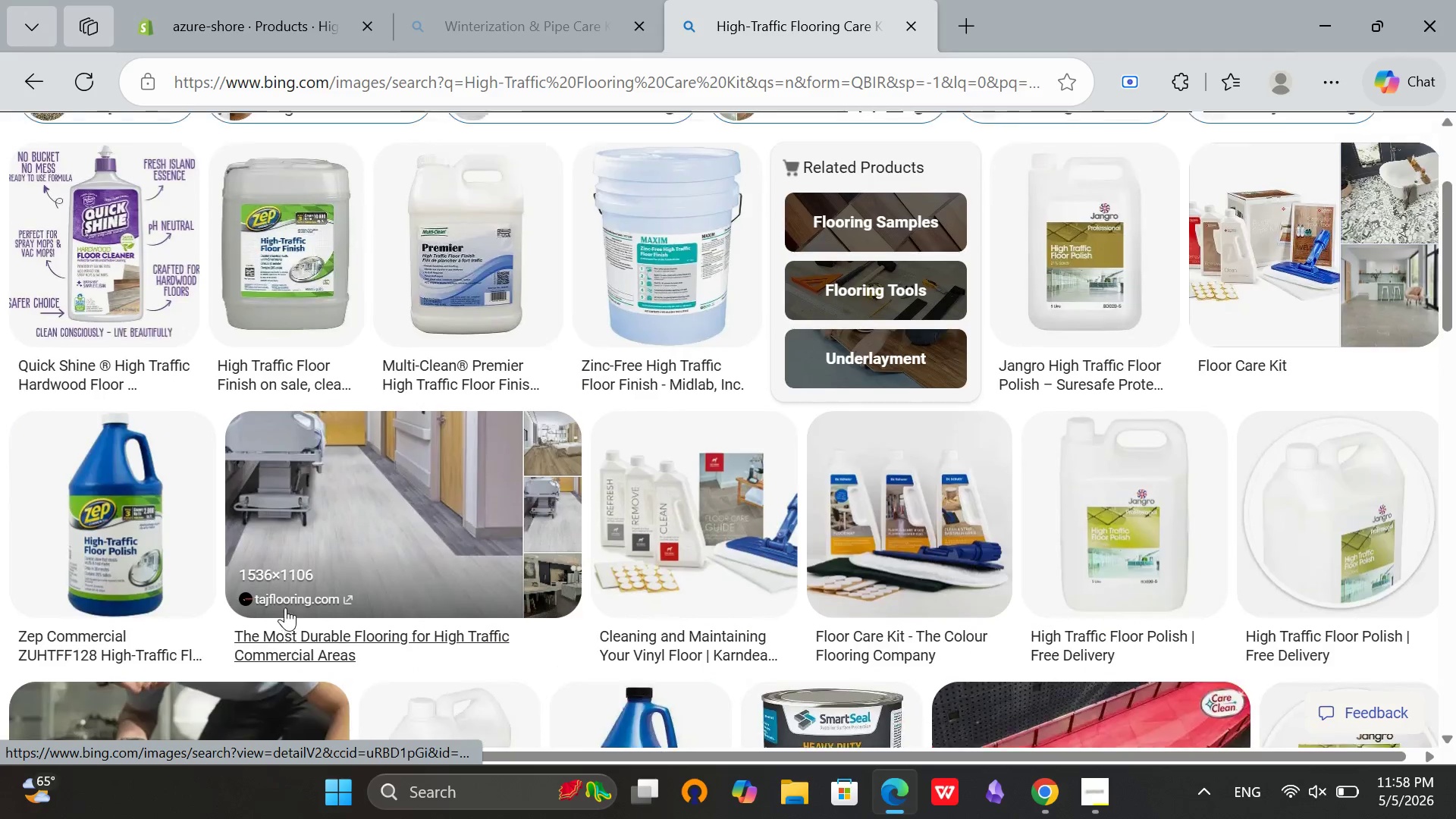 
scroll: coordinate [285, 607], scroll_direction: up, amount: 4.0
 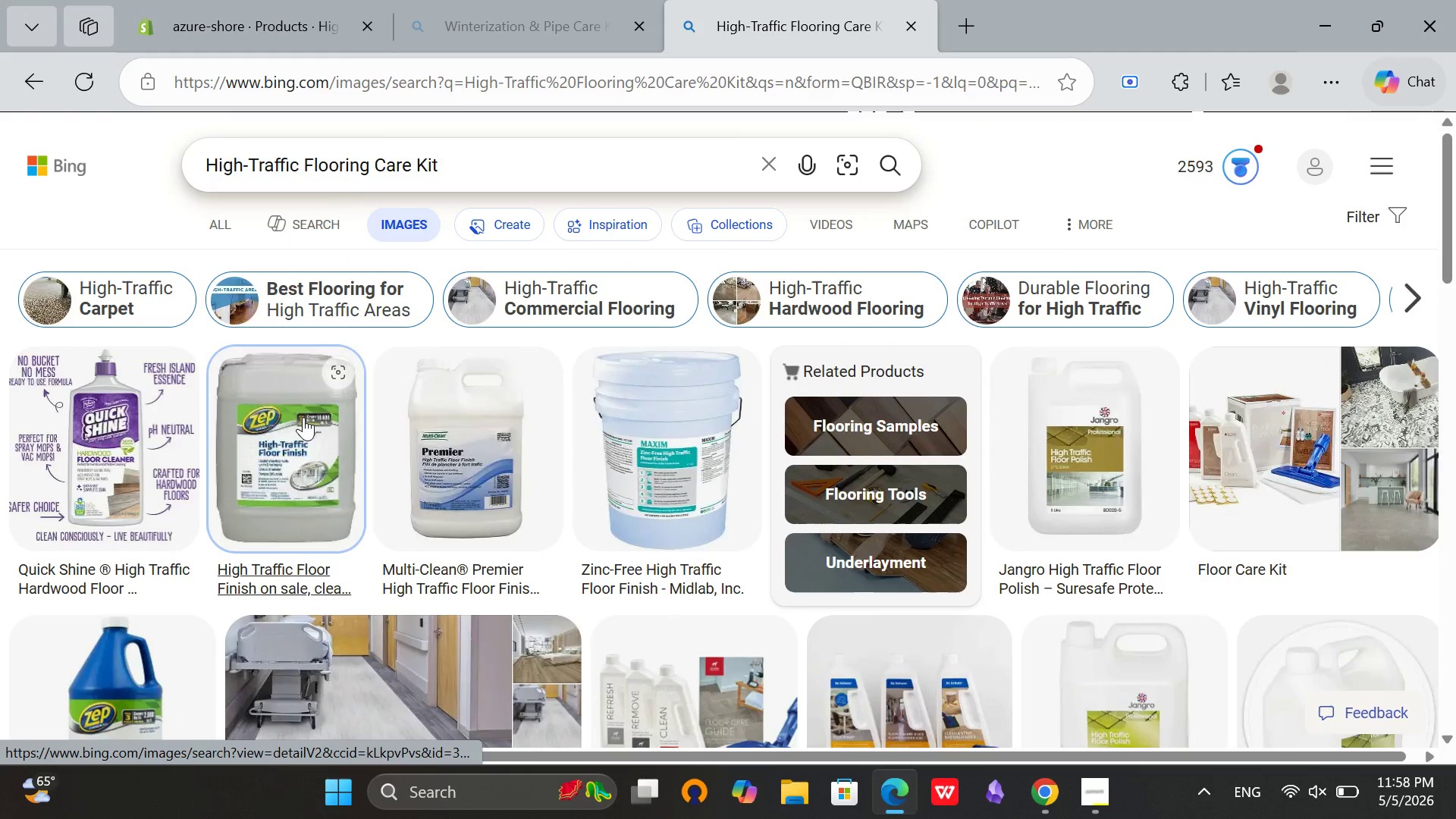 
left_click([303, 417])
 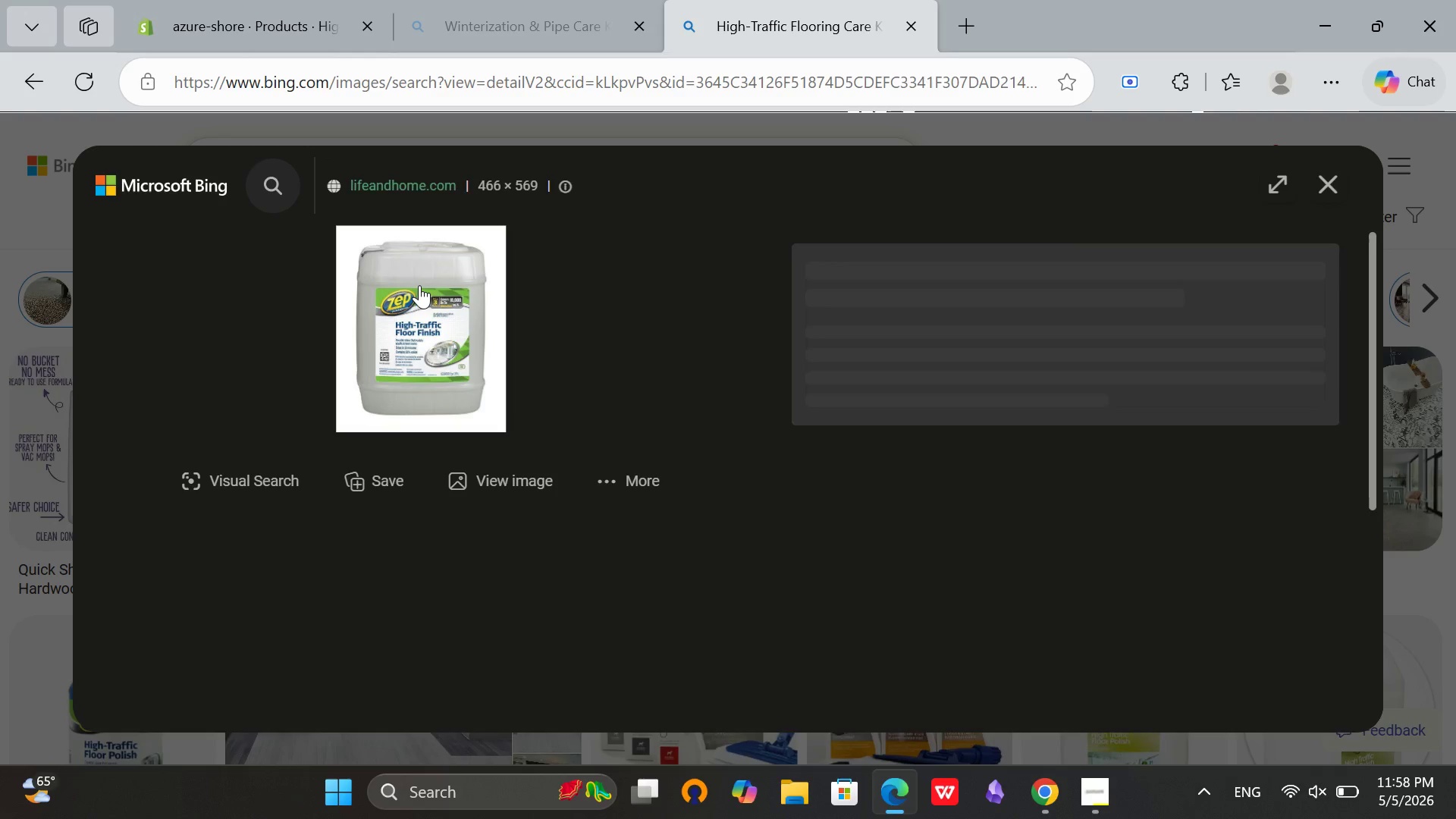 
right_click([462, 259])
 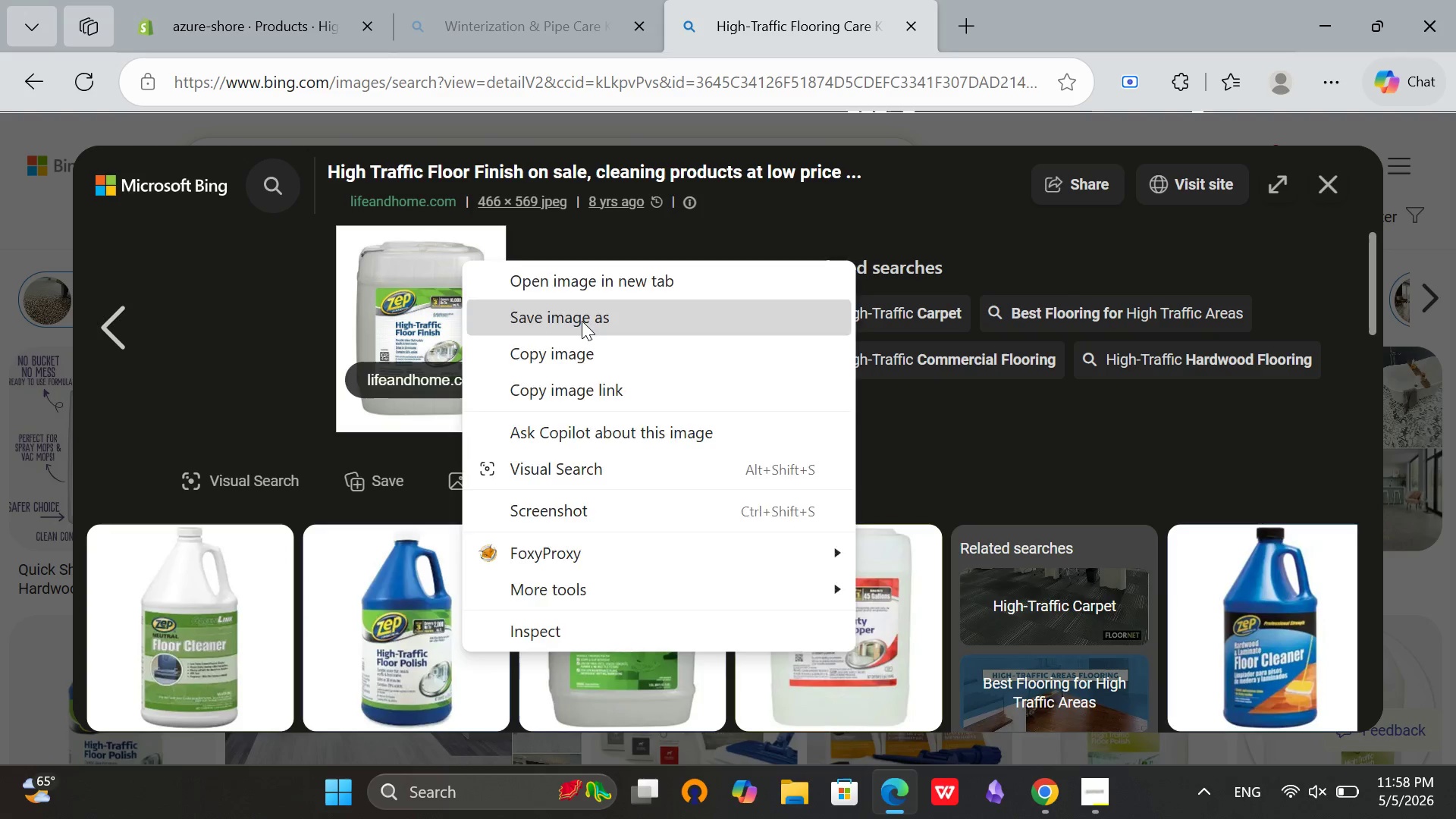 
left_click([582, 321])
 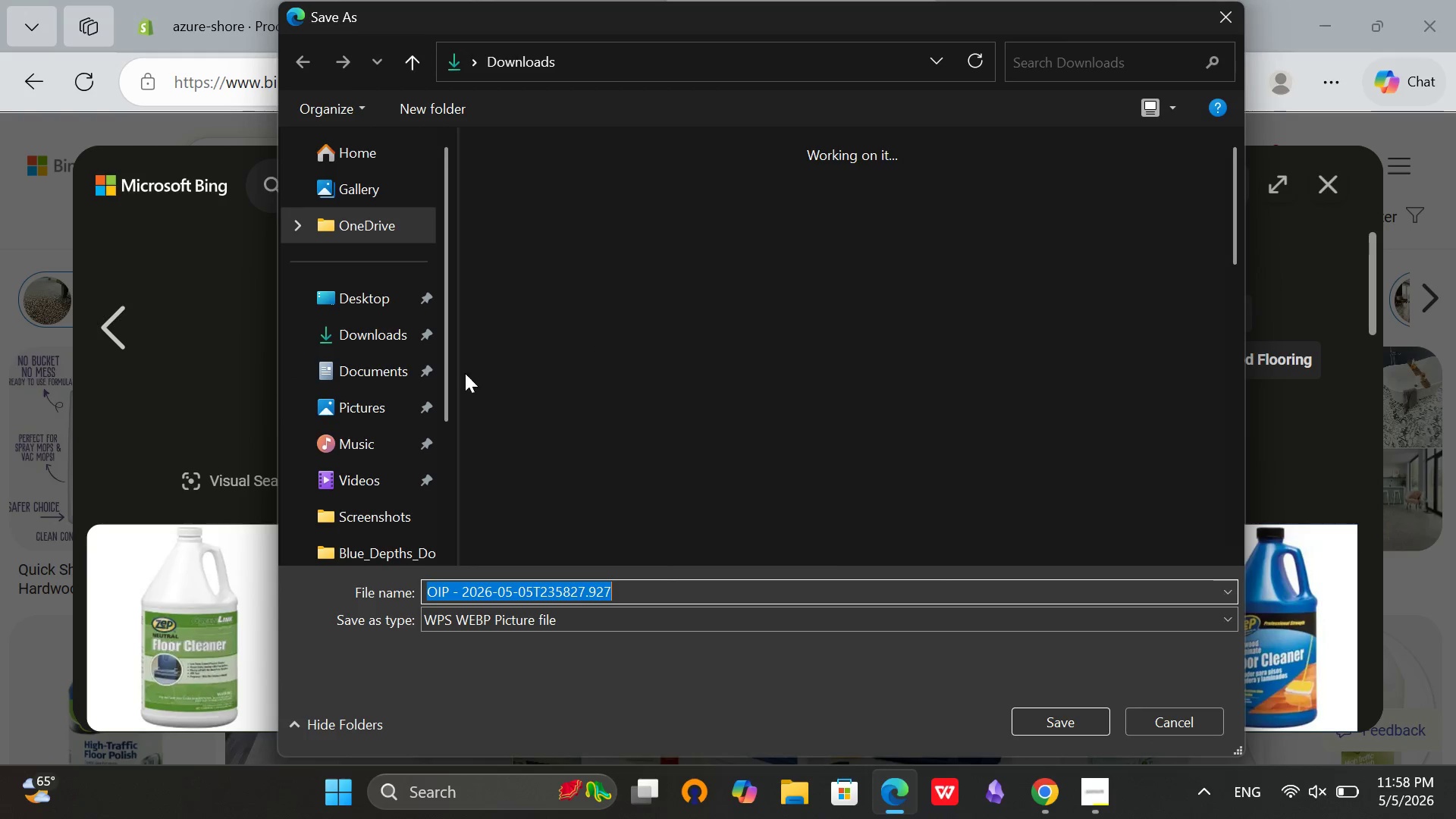 
left_click([352, 326])
 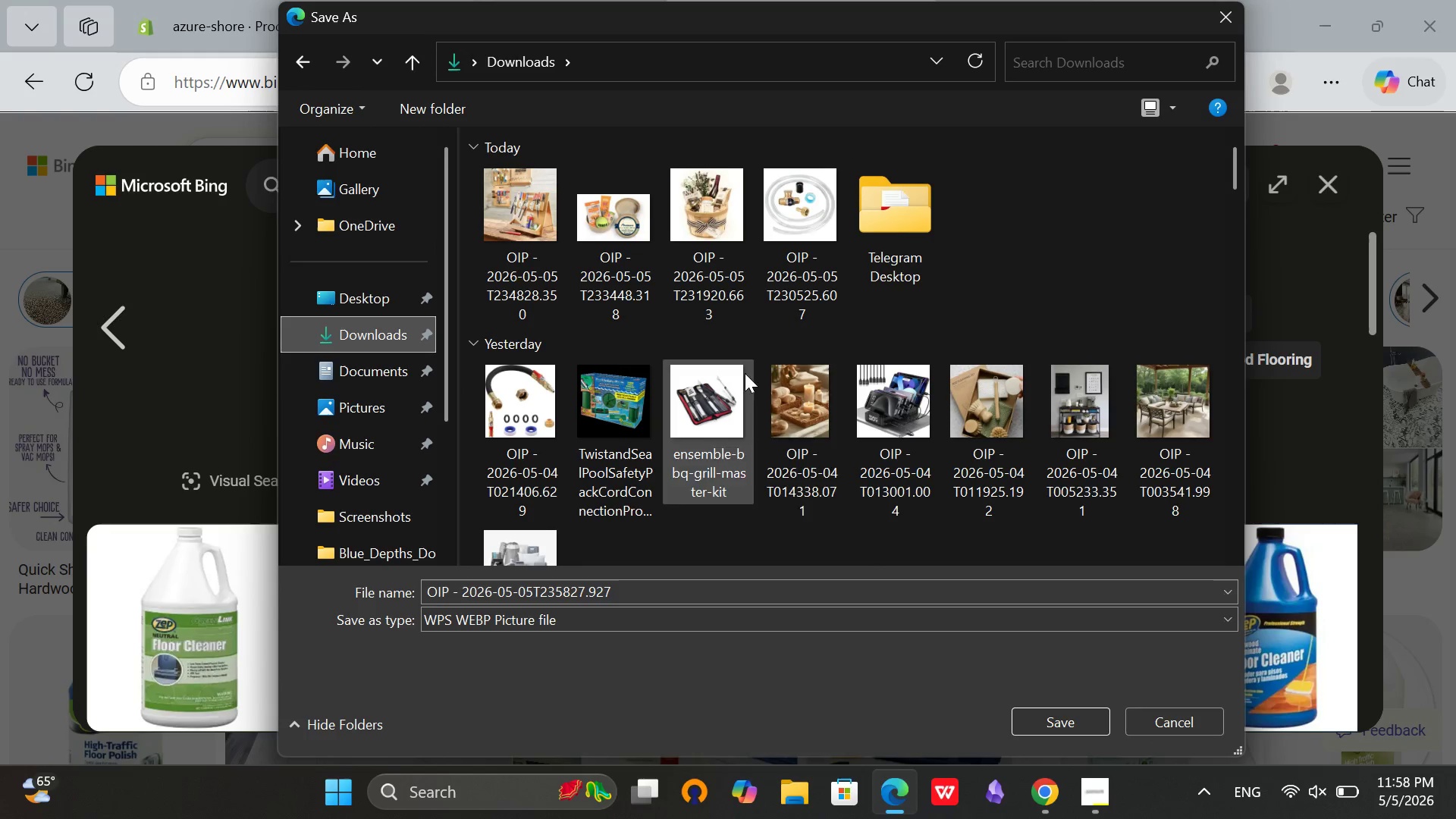 
left_click([1084, 714])
 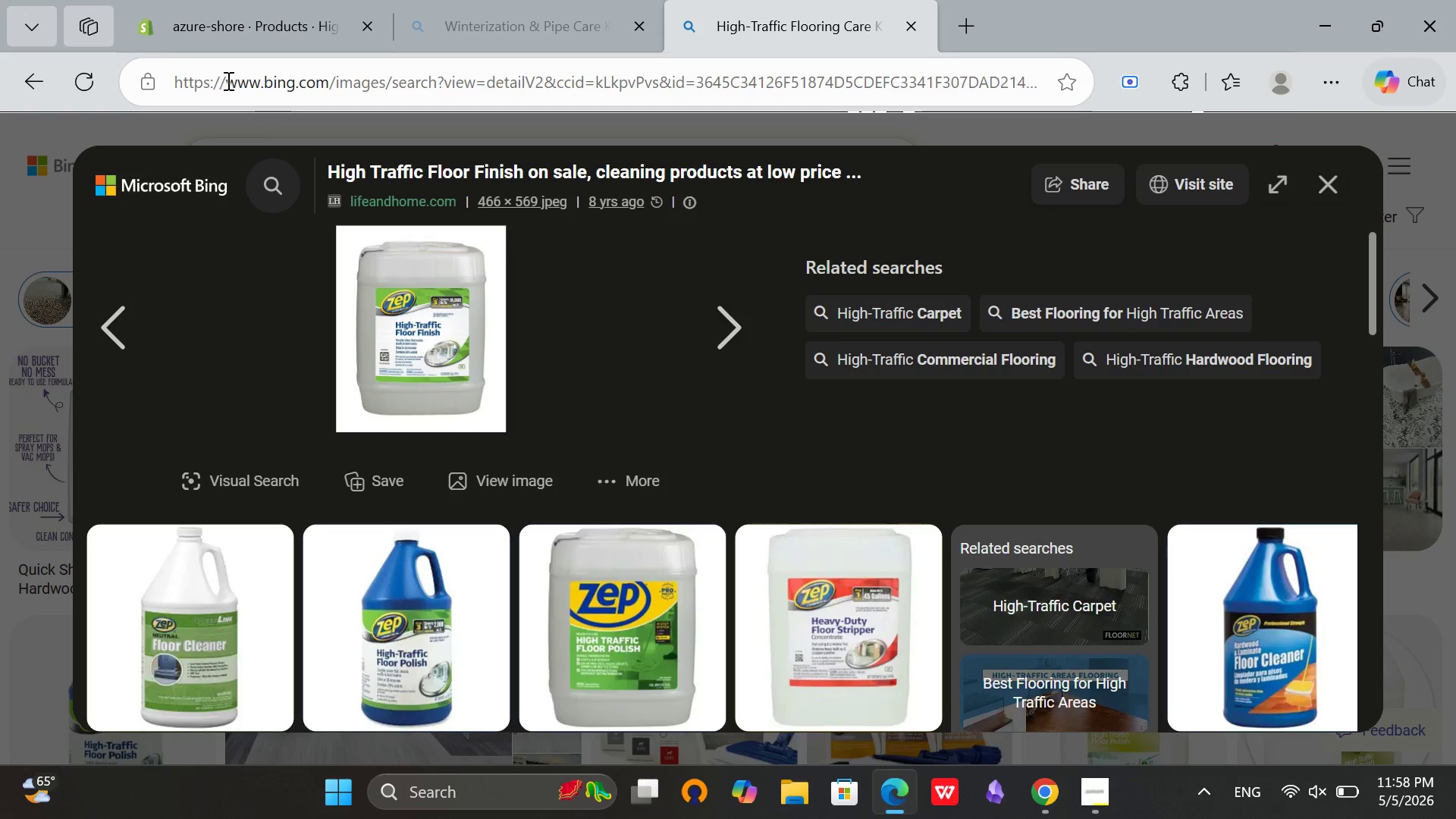 
left_click([205, 0])
 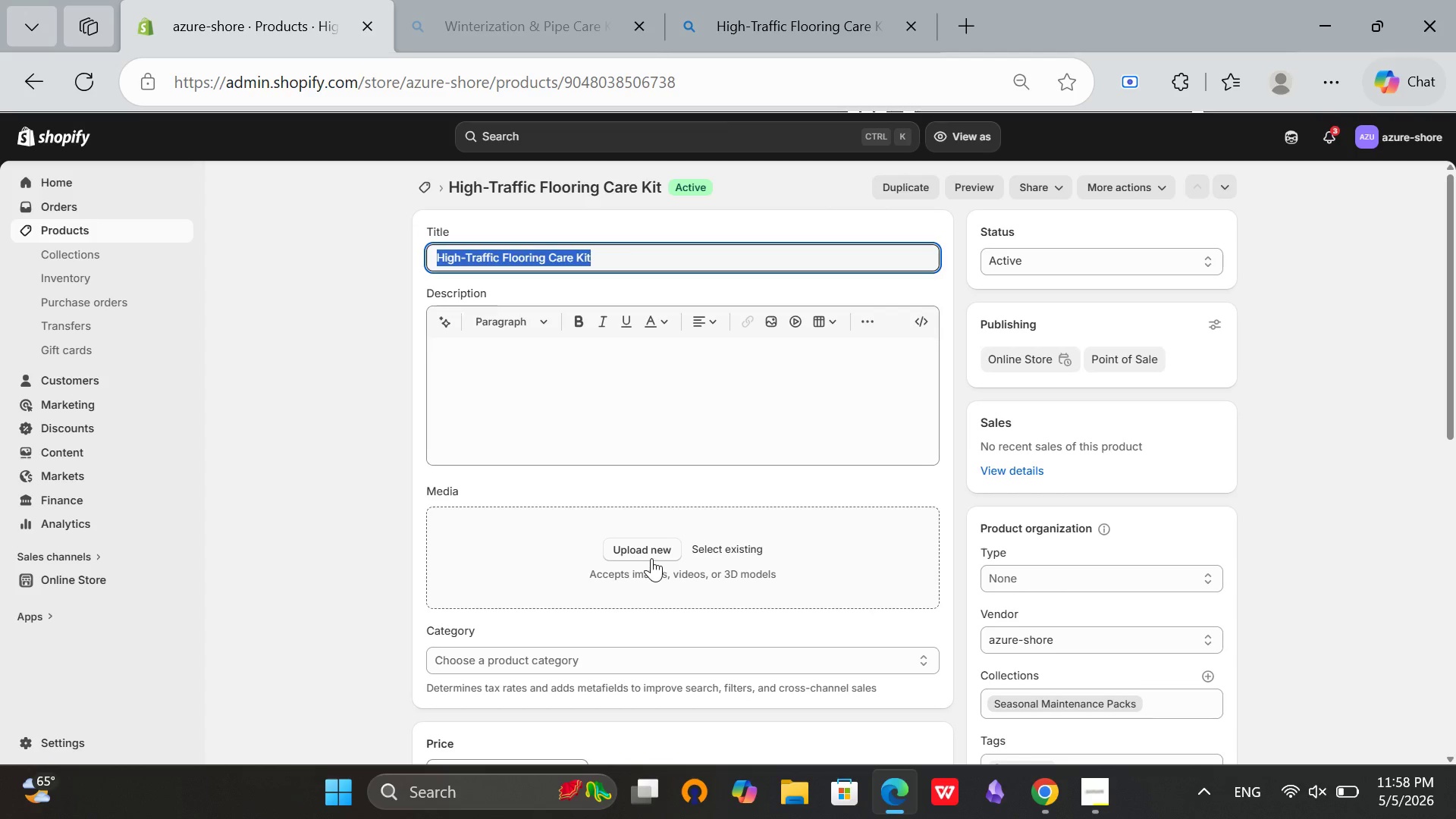 
left_click([651, 557])
 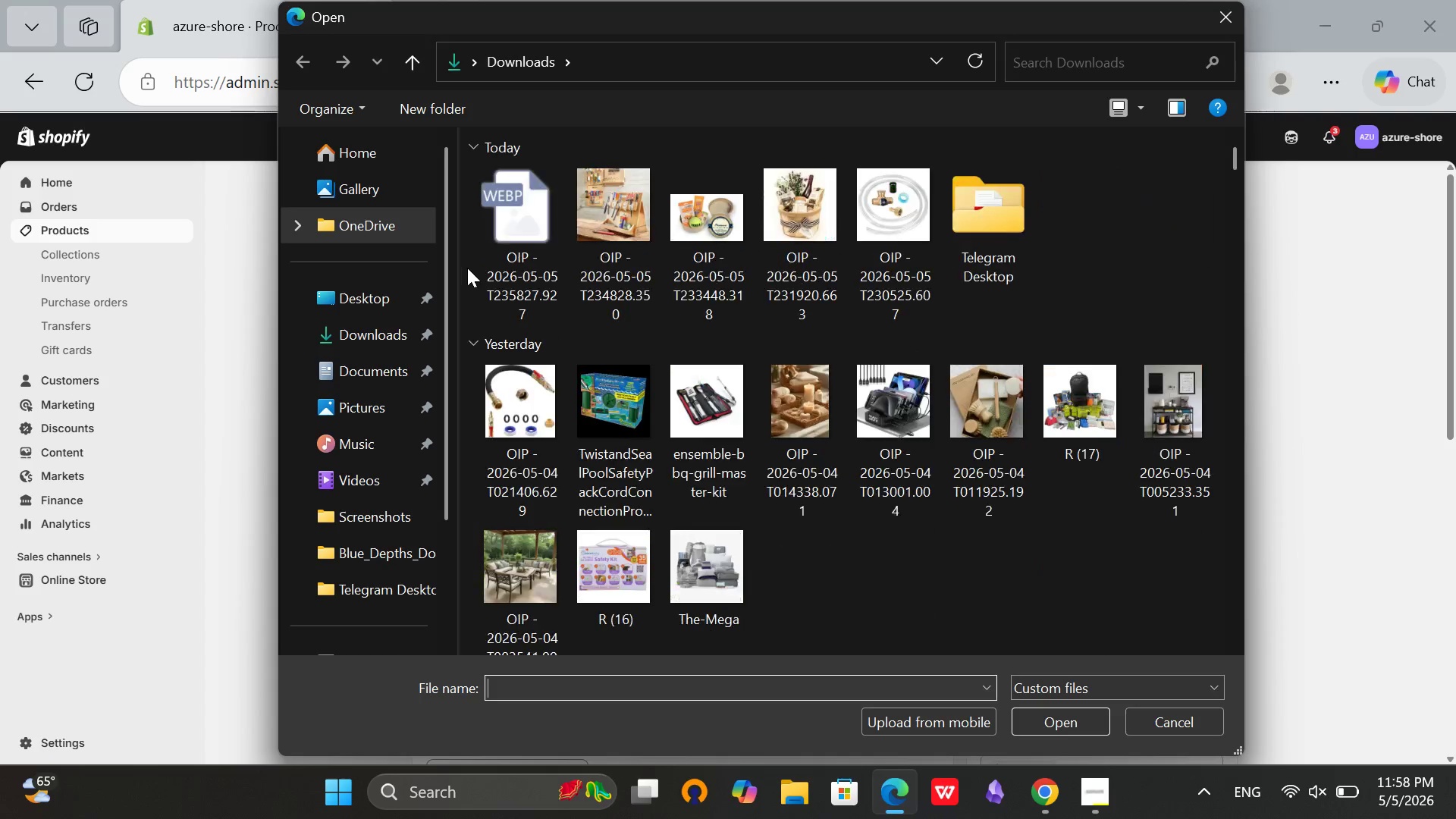 
left_click([517, 202])
 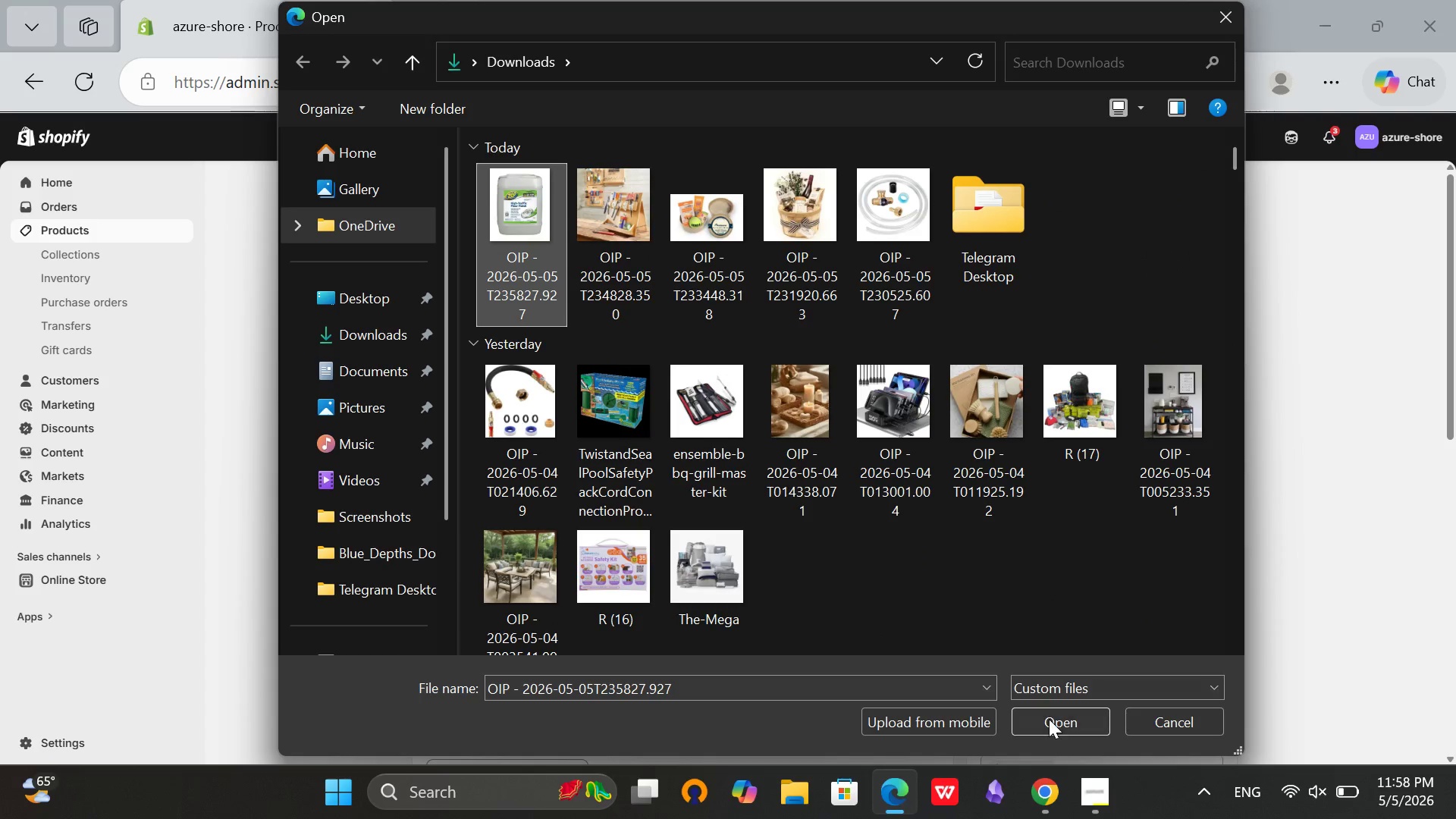 
left_click([1049, 719])
 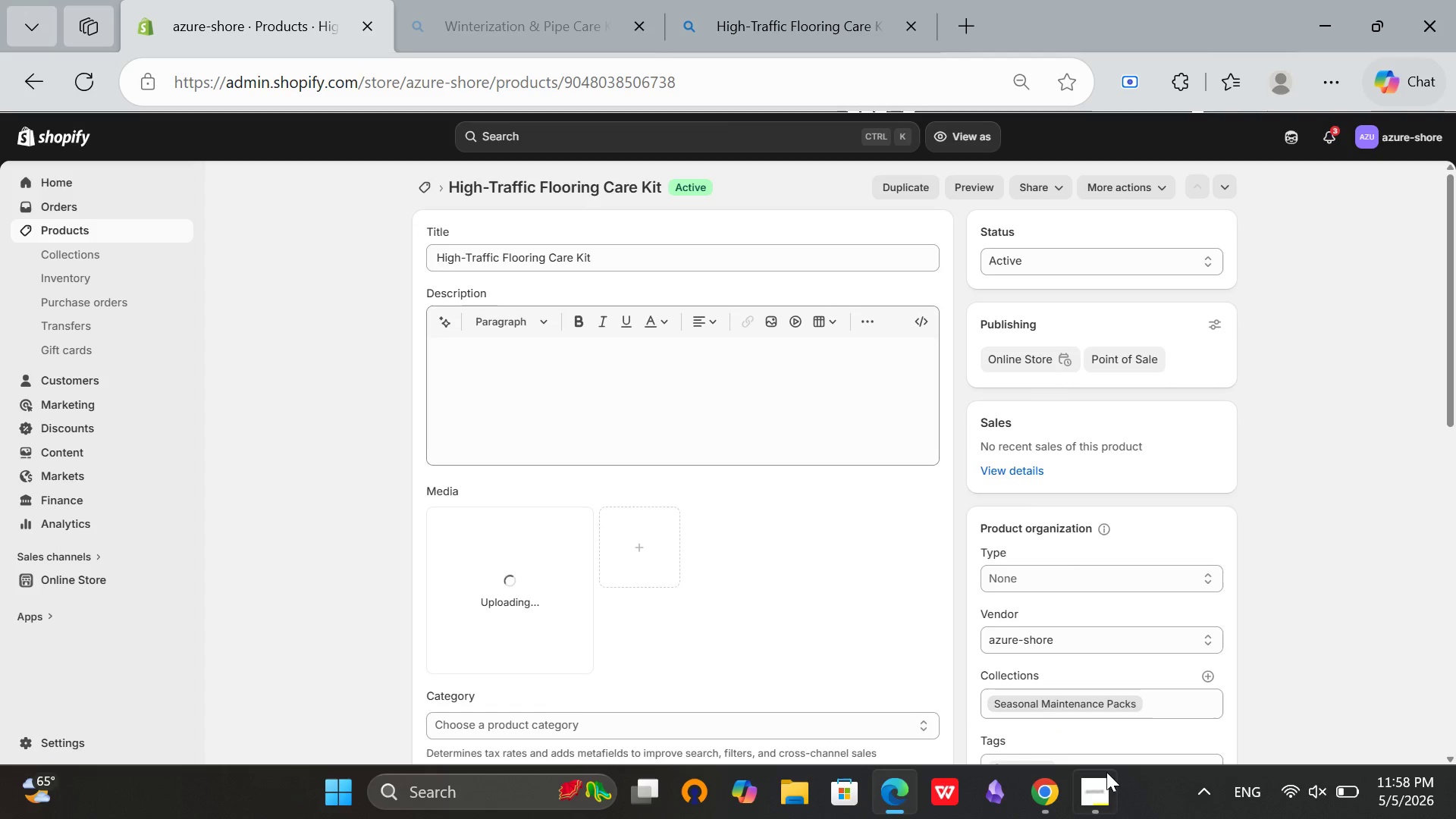 
scroll: coordinate [781, 540], scroll_direction: down, amount: 2.0
 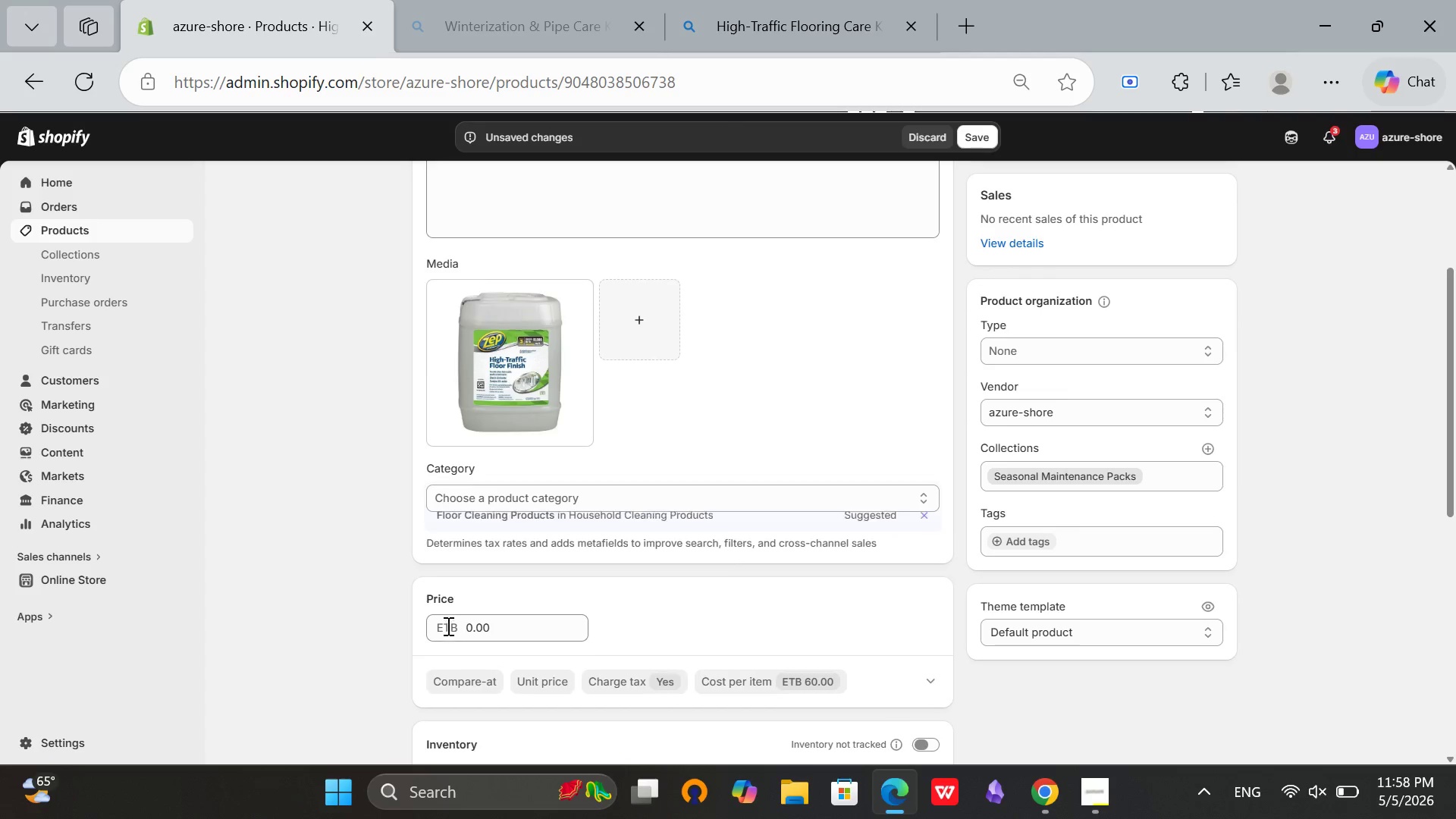 
wait(9.51)
 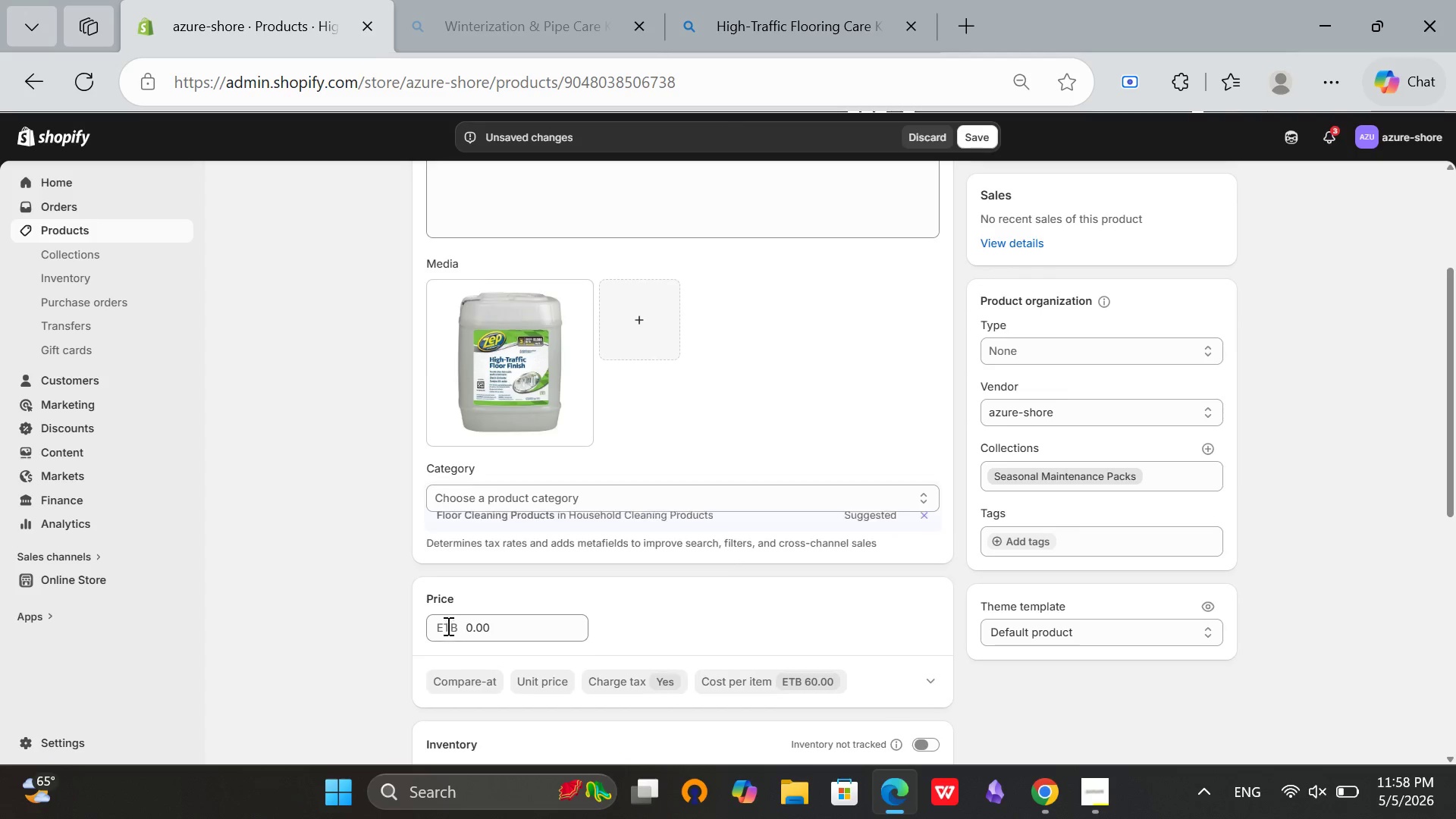 
left_click([471, 635])
 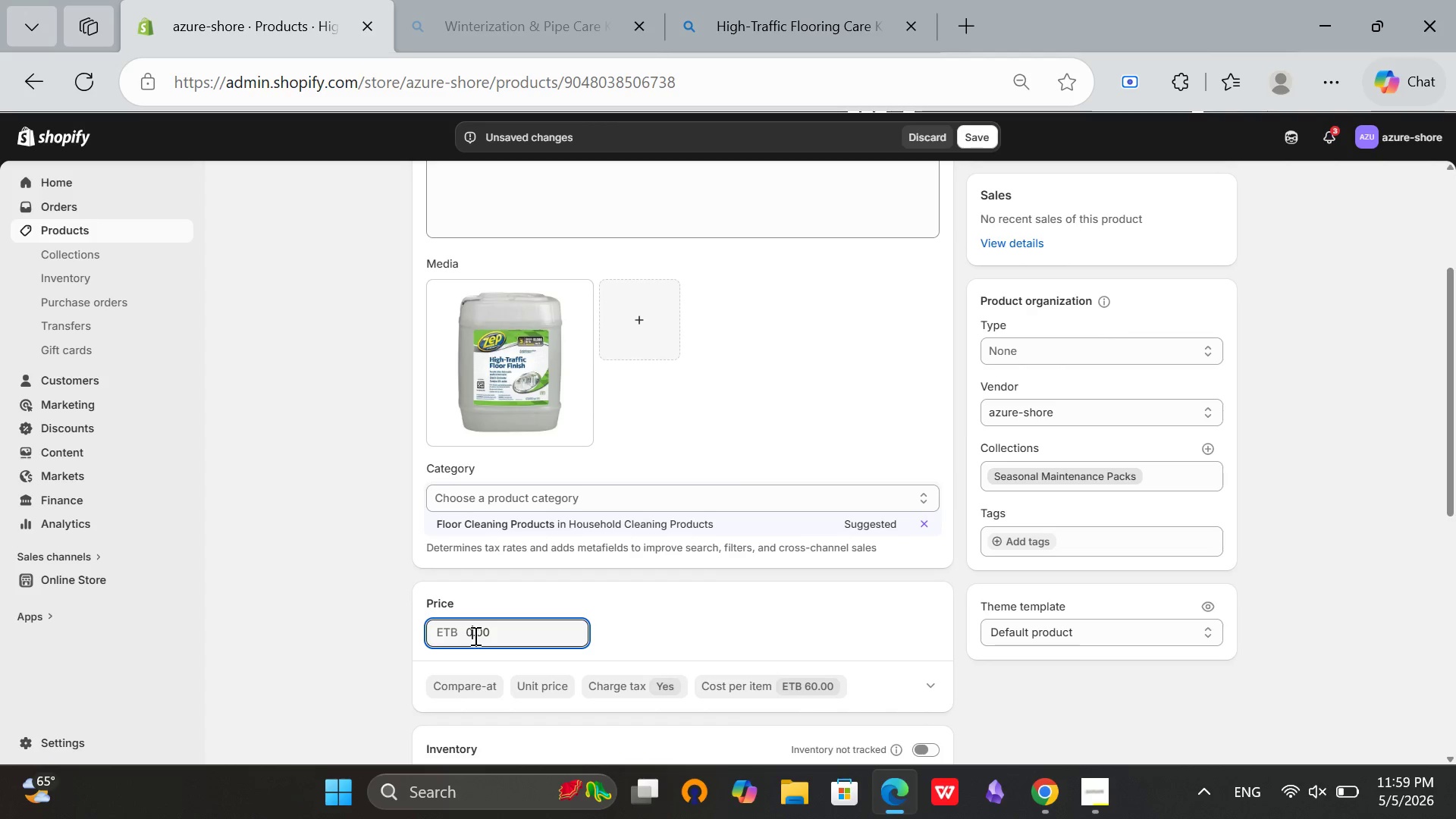 
key(Backspace)
 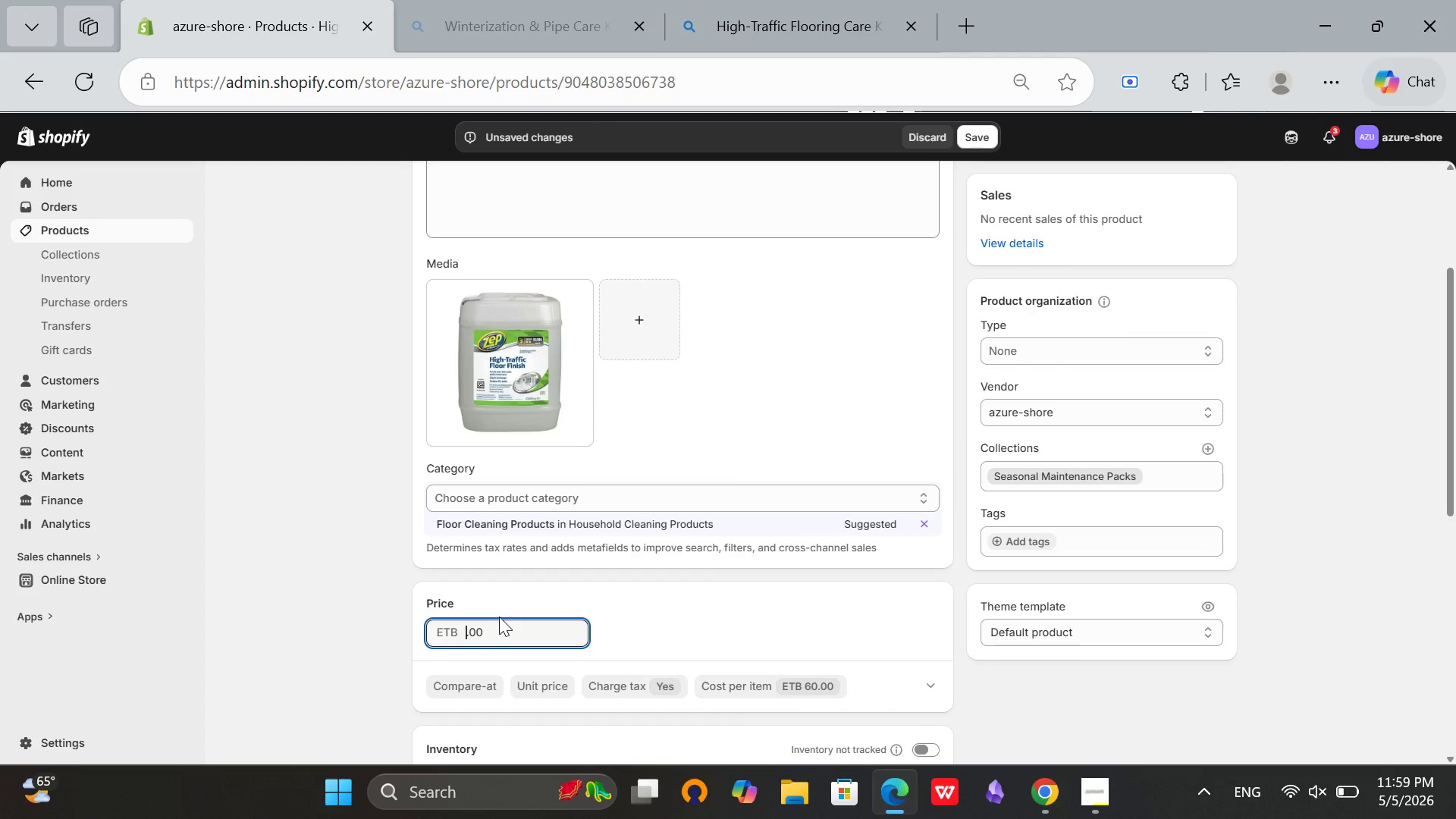 
type(115)
 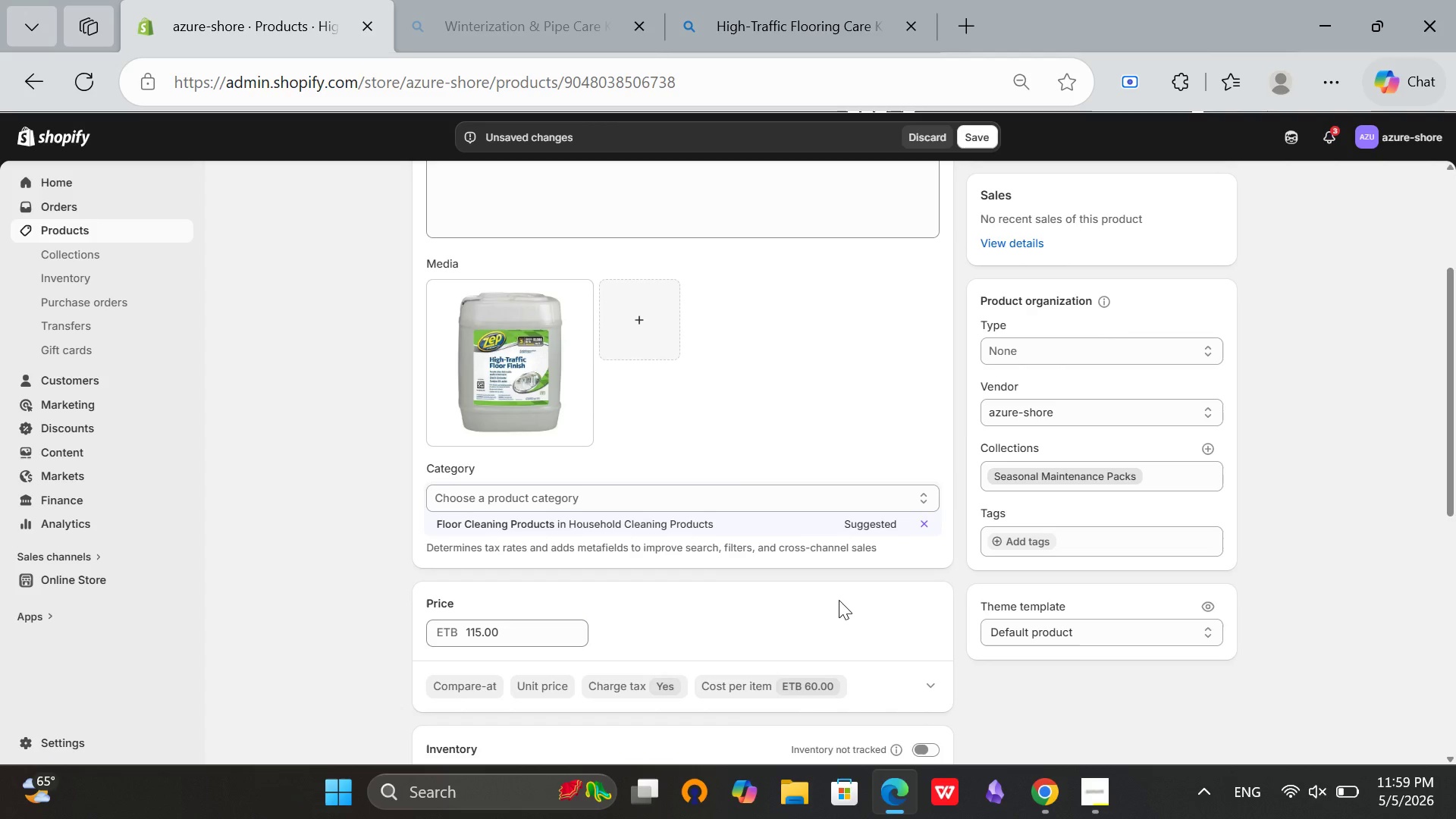 
left_click([839, 600])
 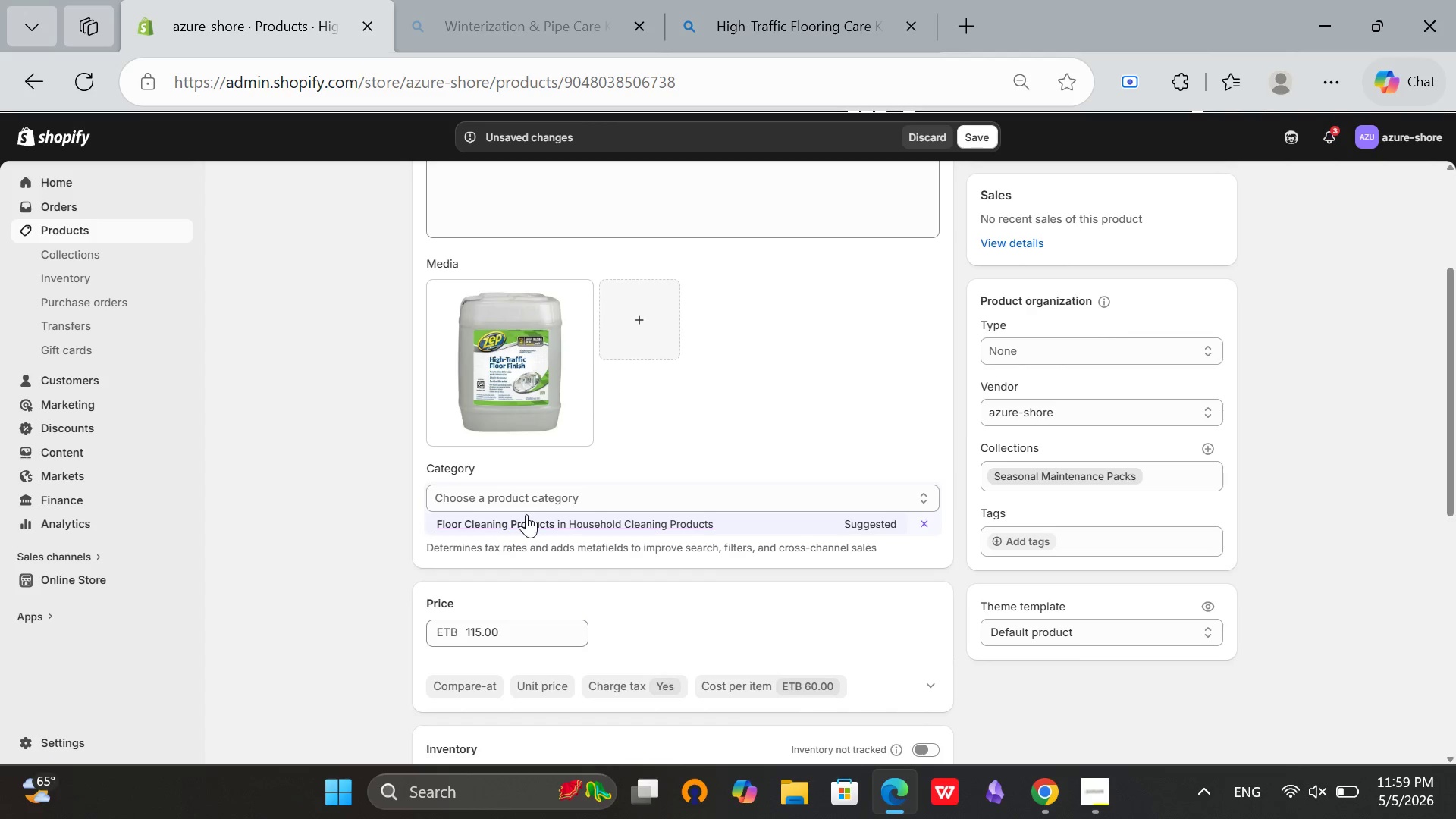 
left_click([526, 514])
 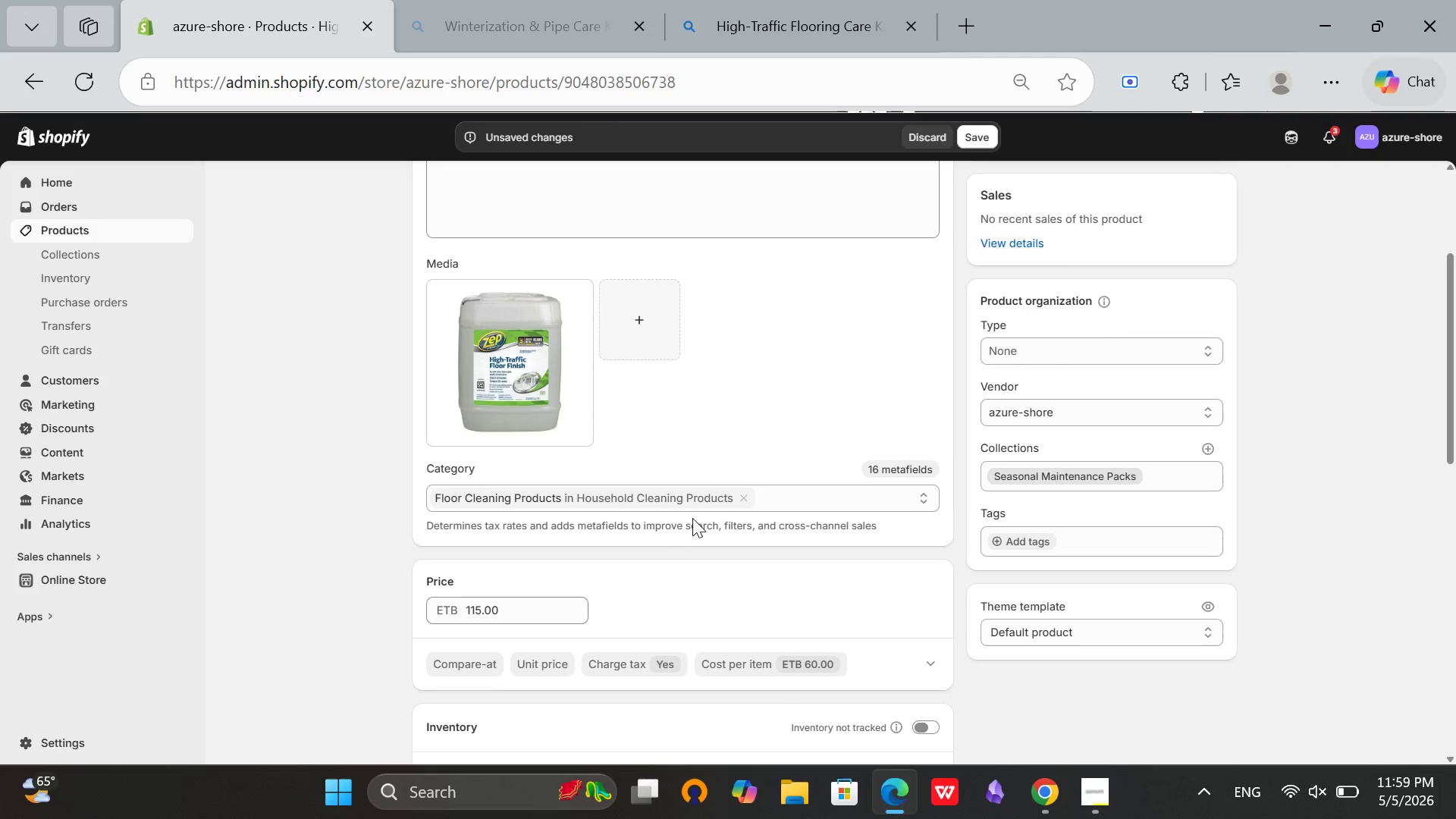 
left_click([642, 559])
 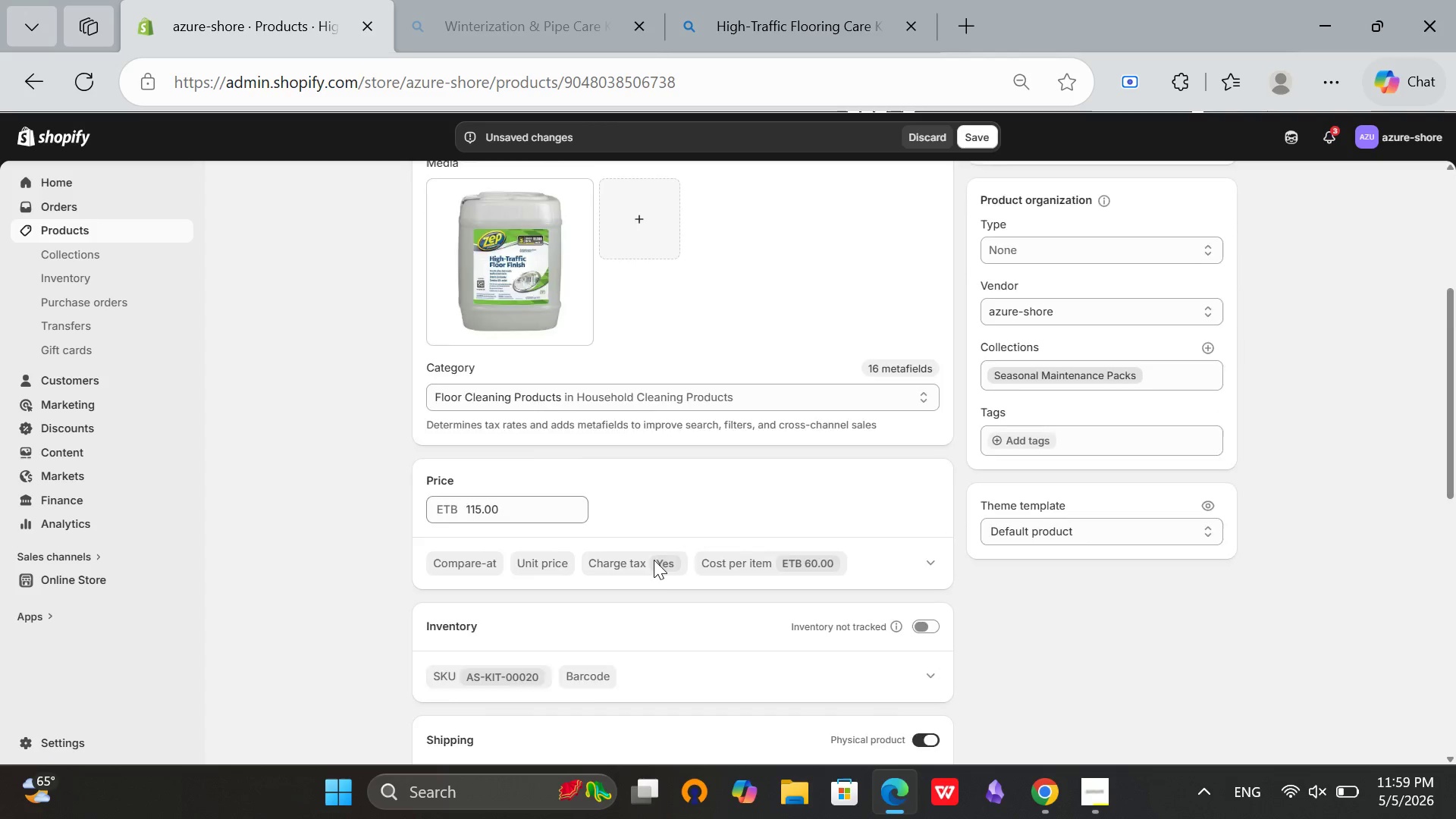 
scroll: coordinate [654, 560], scroll_direction: down, amount: 2.0
 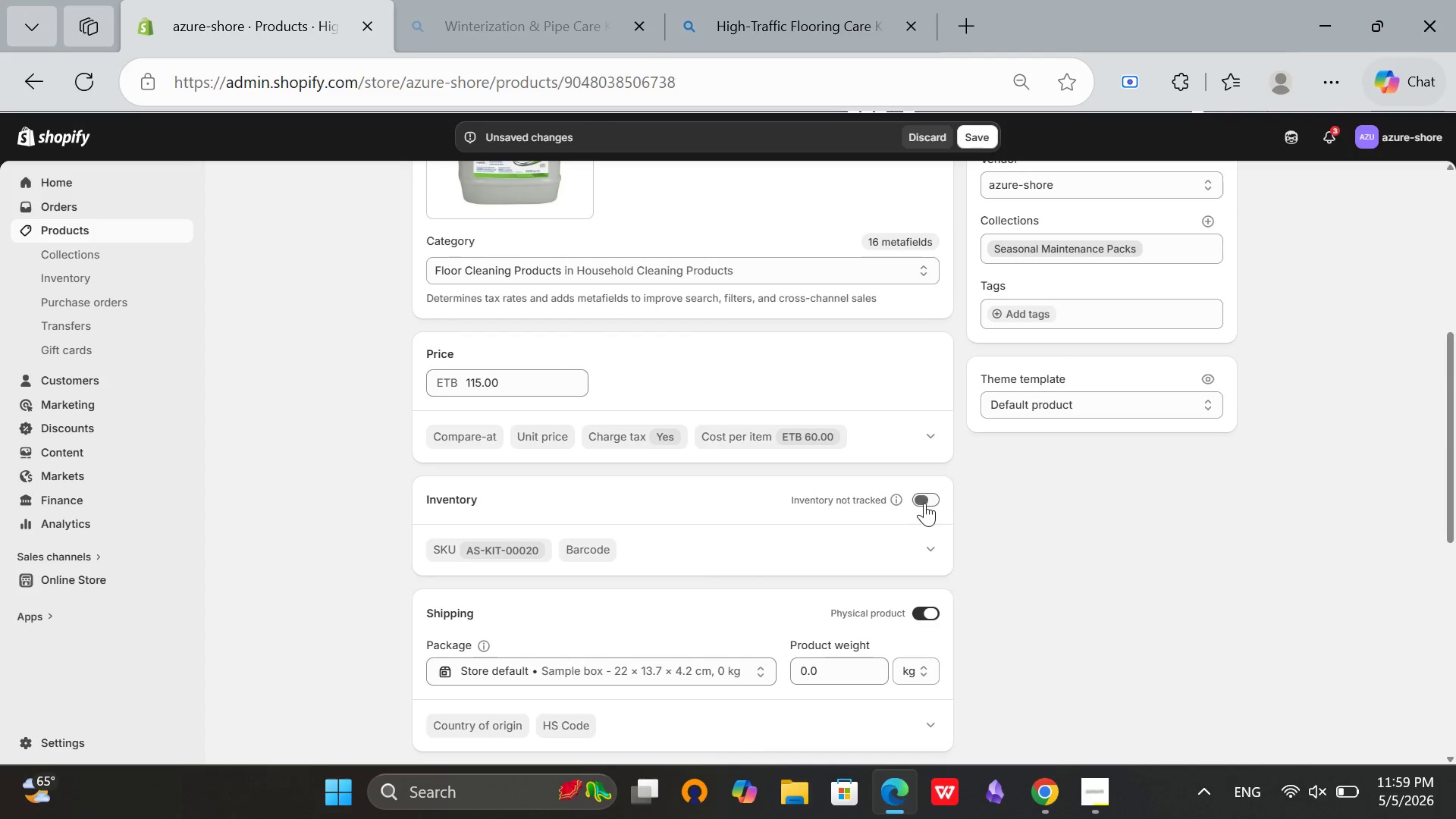 
left_click([924, 503])
 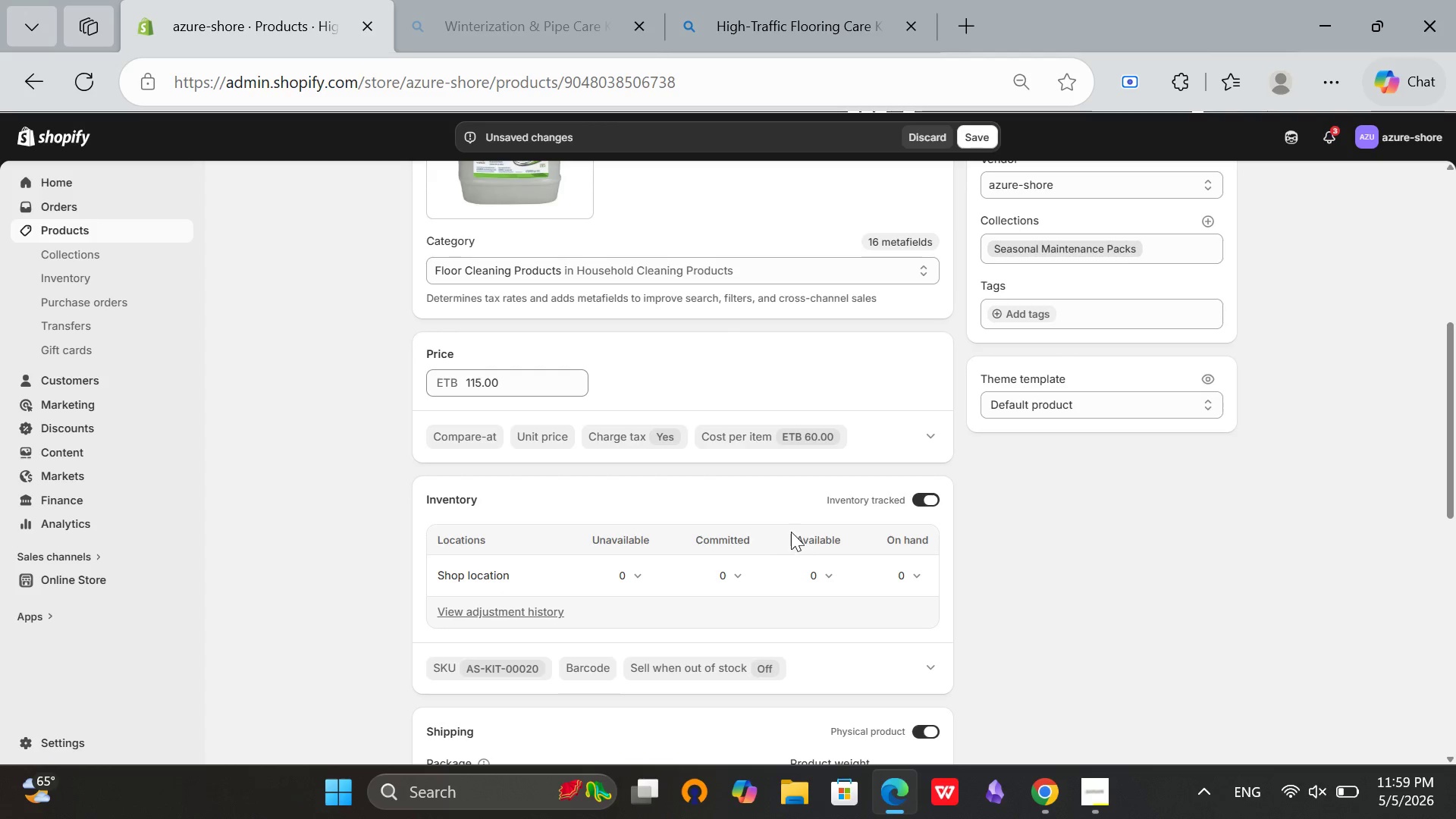 
left_click([827, 570])
 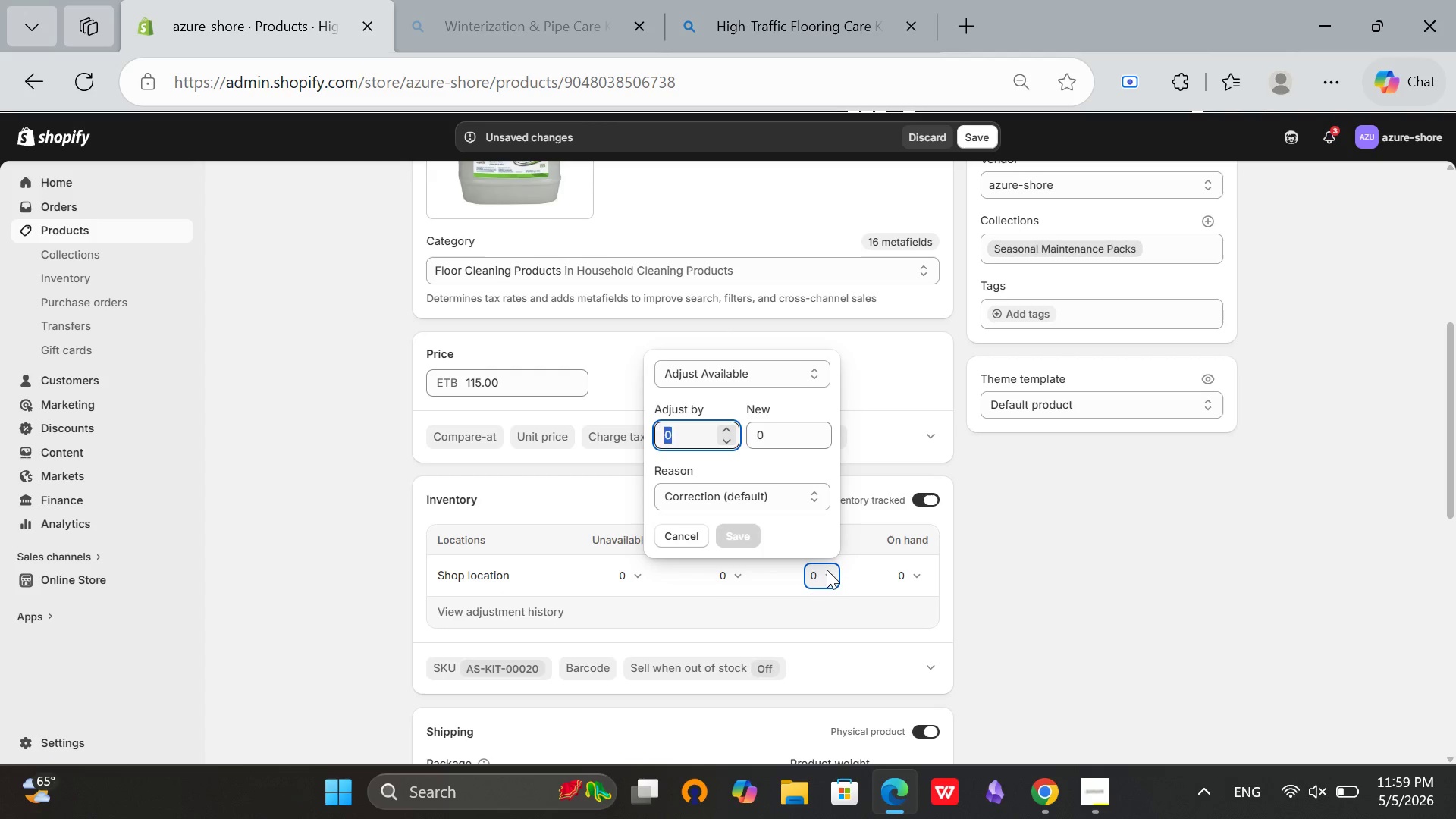 
key(2)
 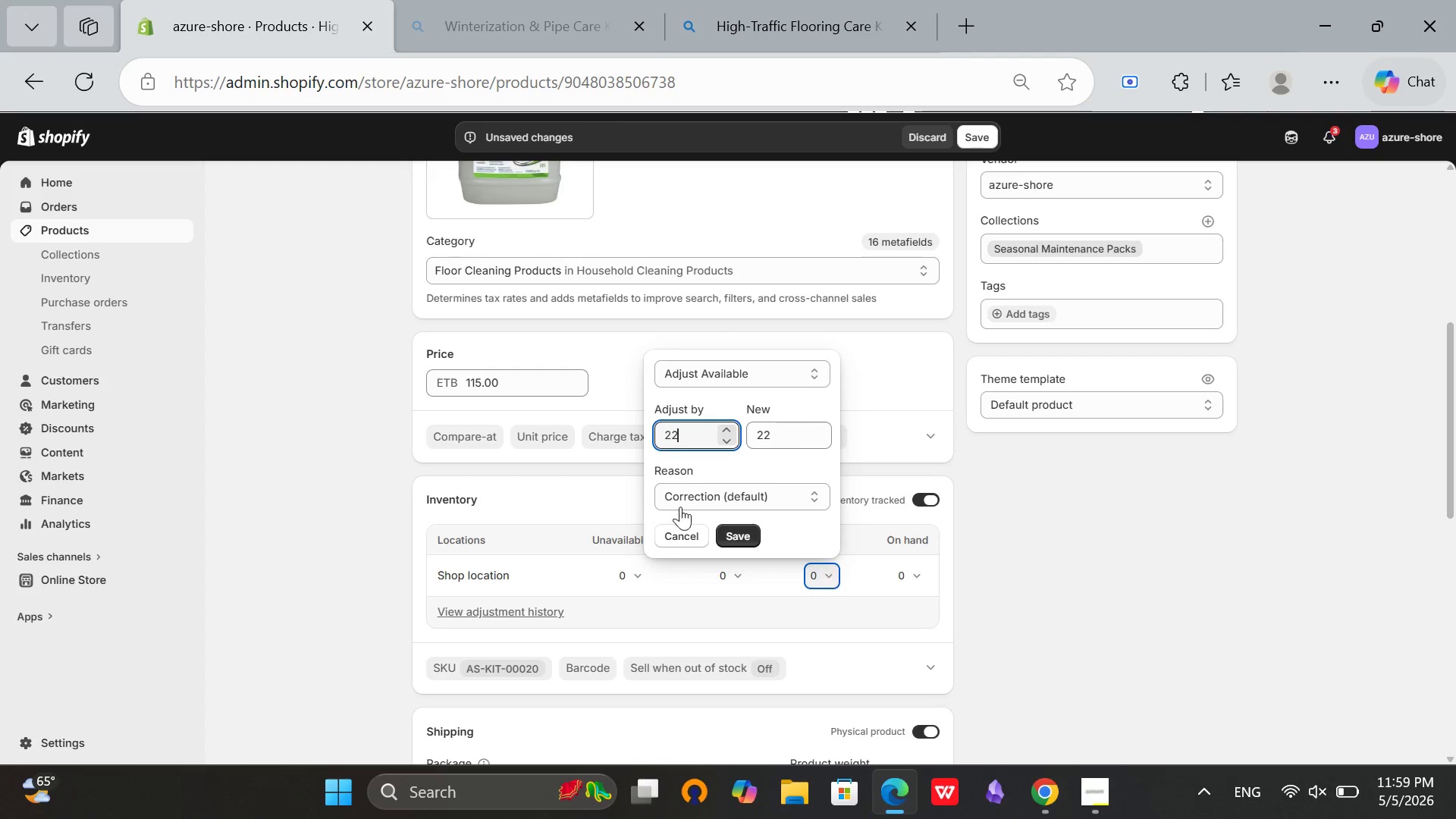 
key(2)
 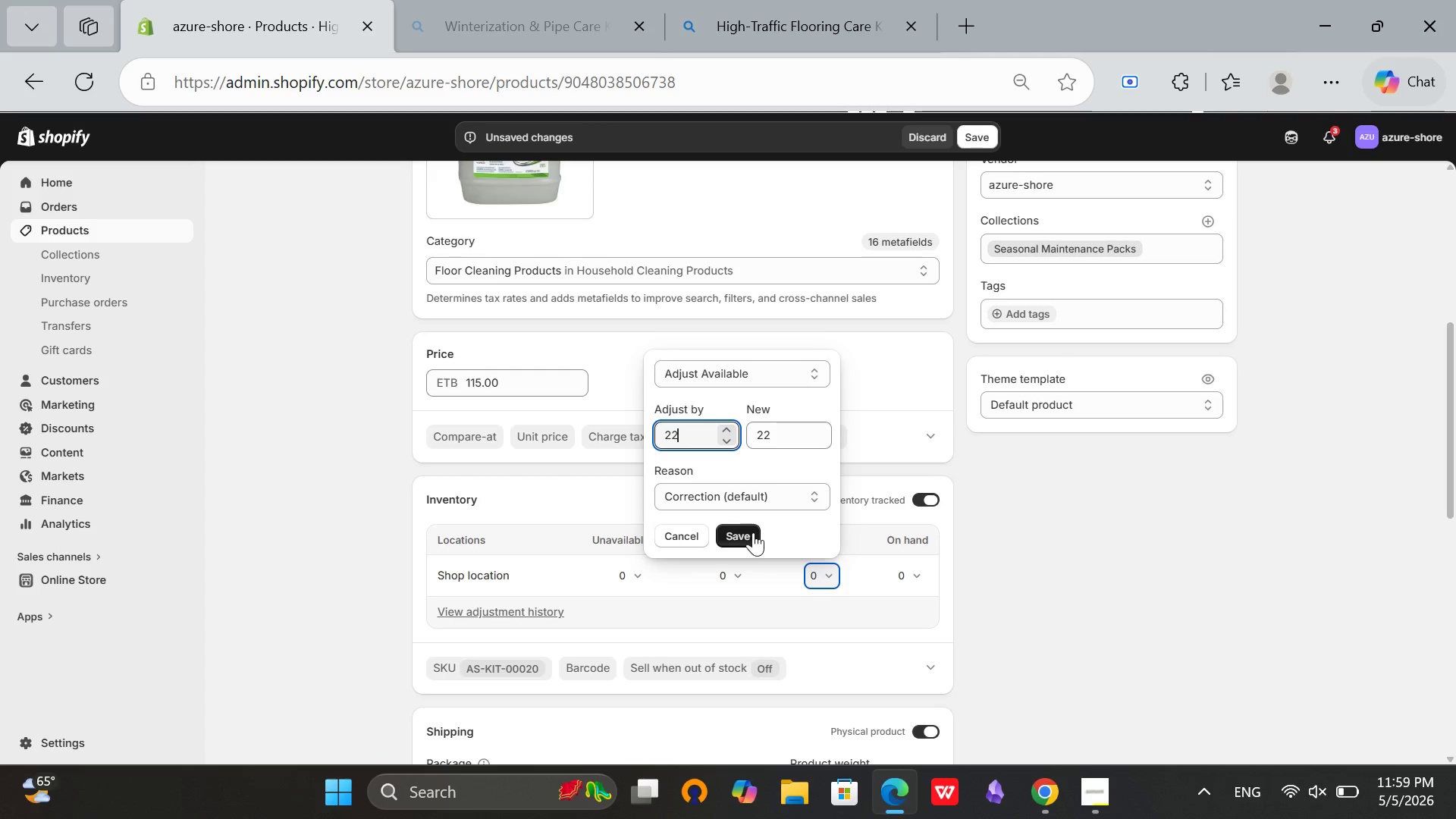 
left_click([752, 532])
 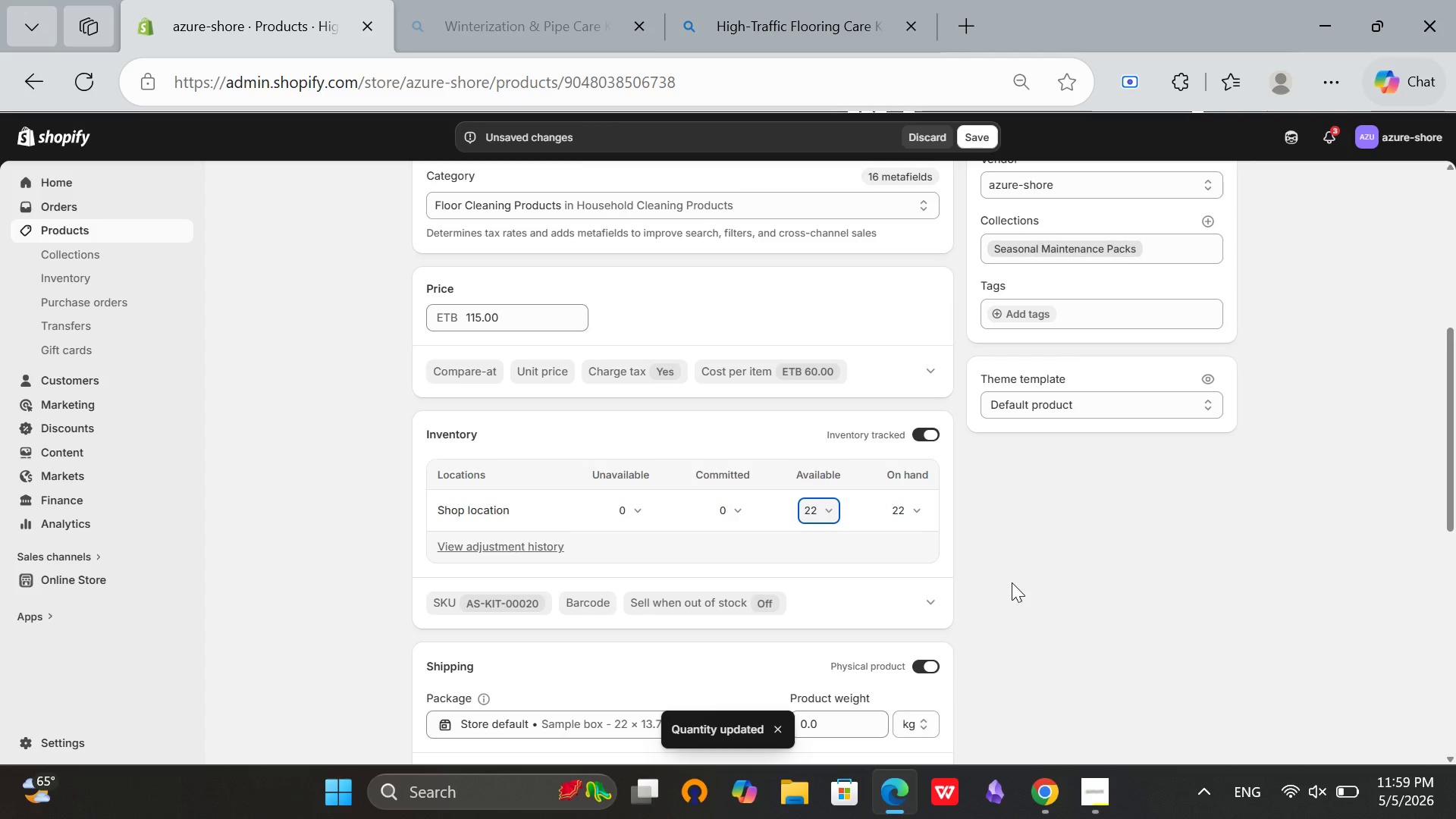 
scroll: coordinate [1231, 572], scroll_direction: down, amount: 1.0
 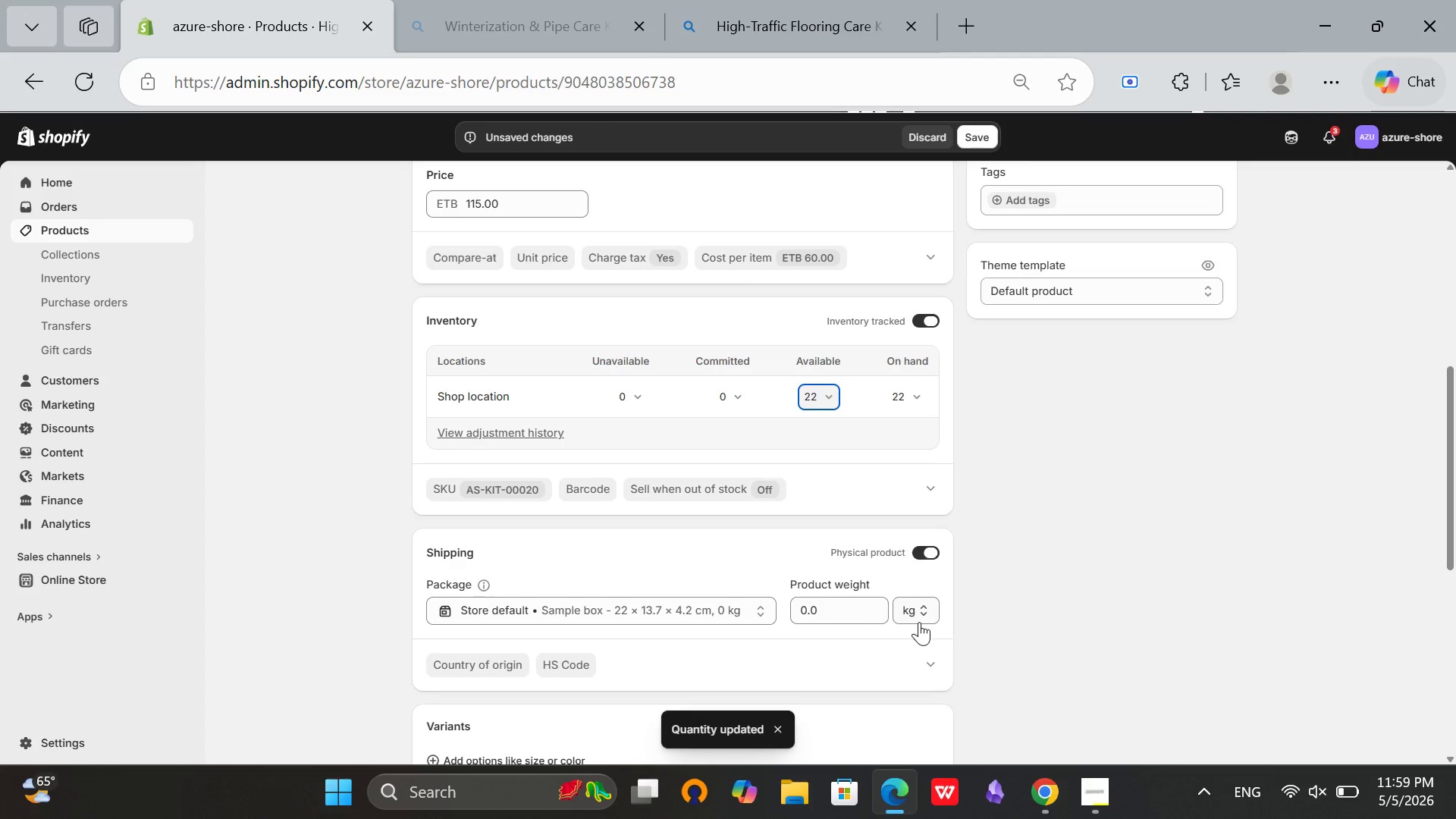 
left_click([912, 619])
 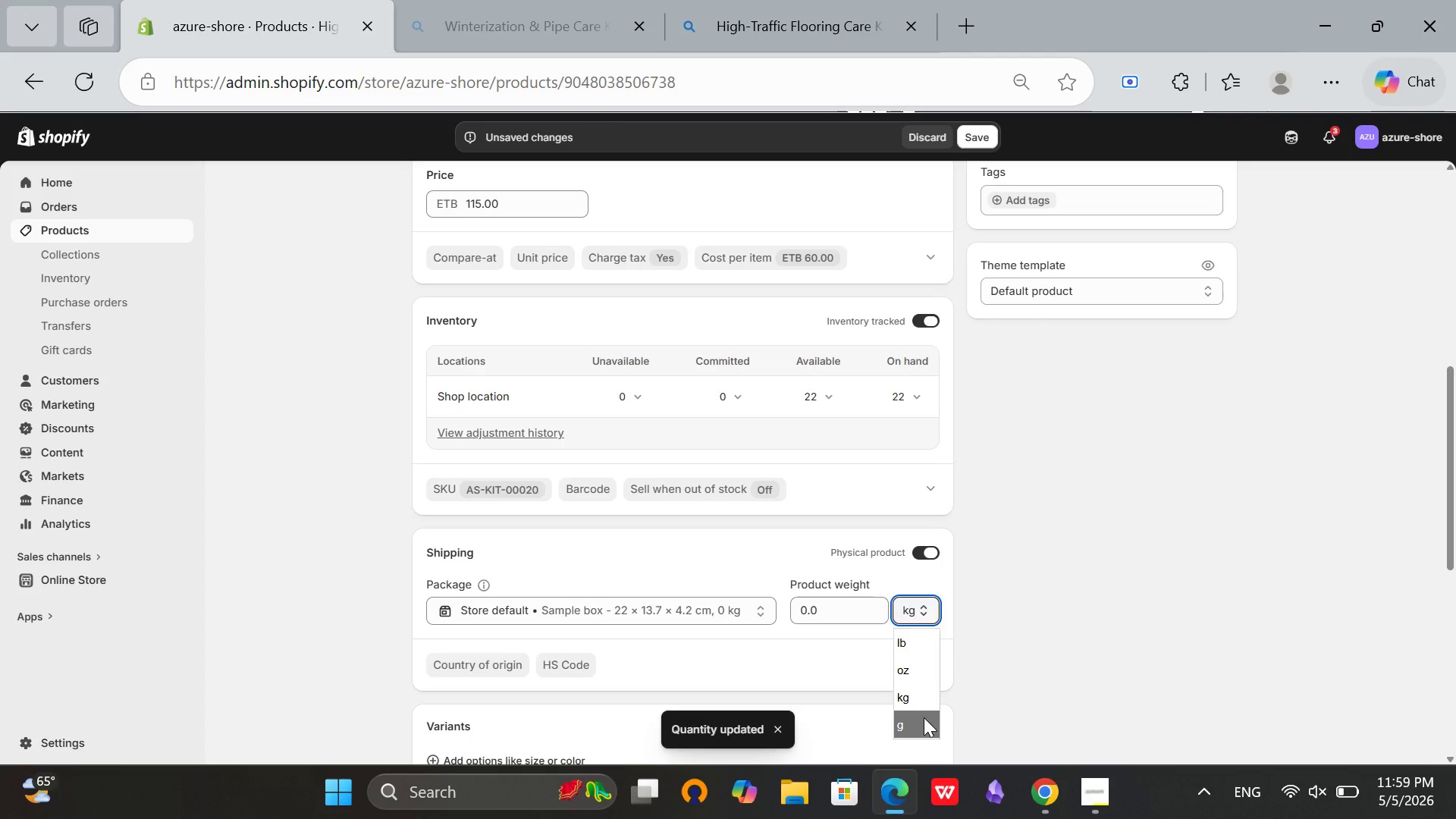 
left_click([924, 717])
 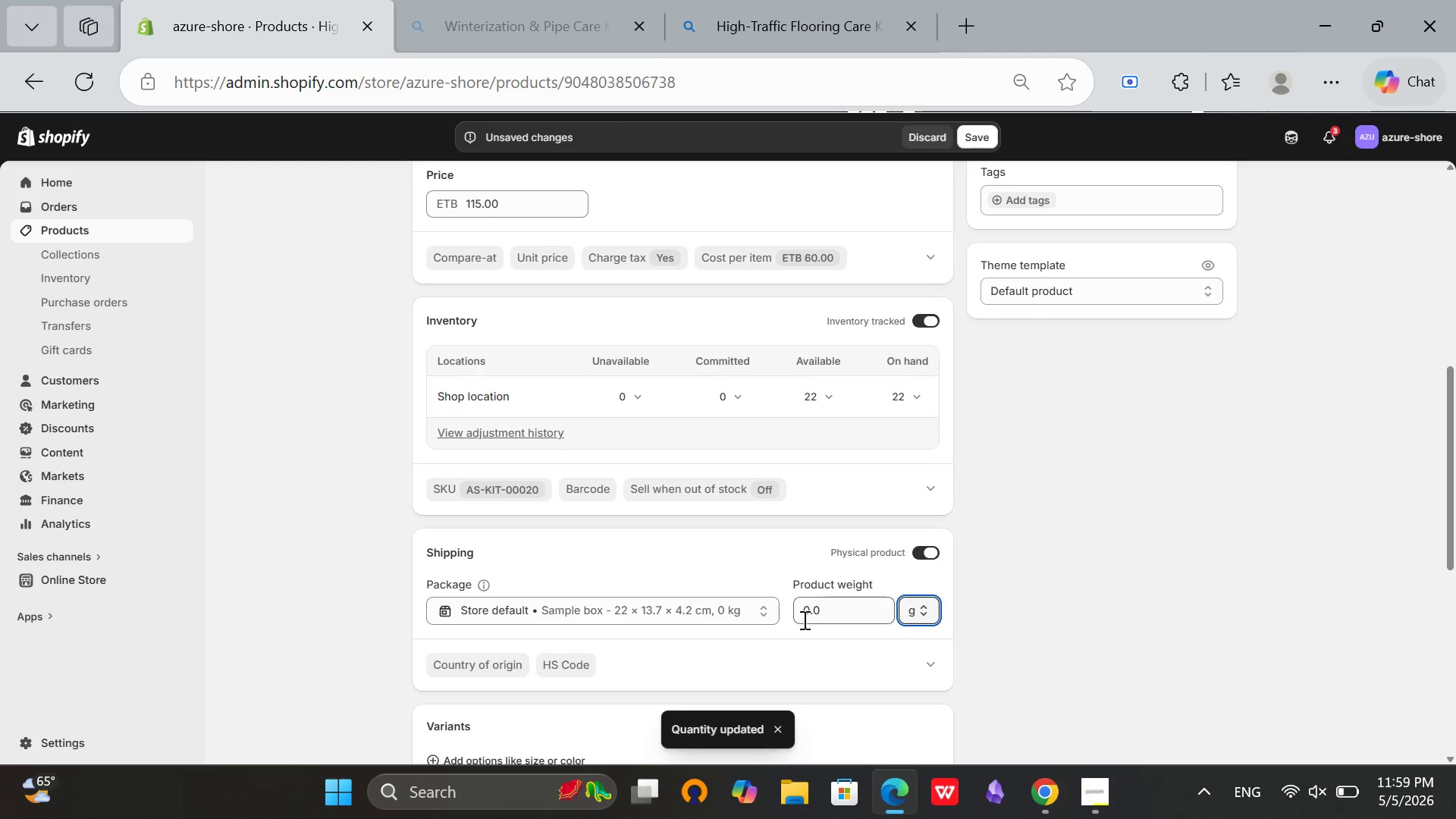 
left_click([802, 618])
 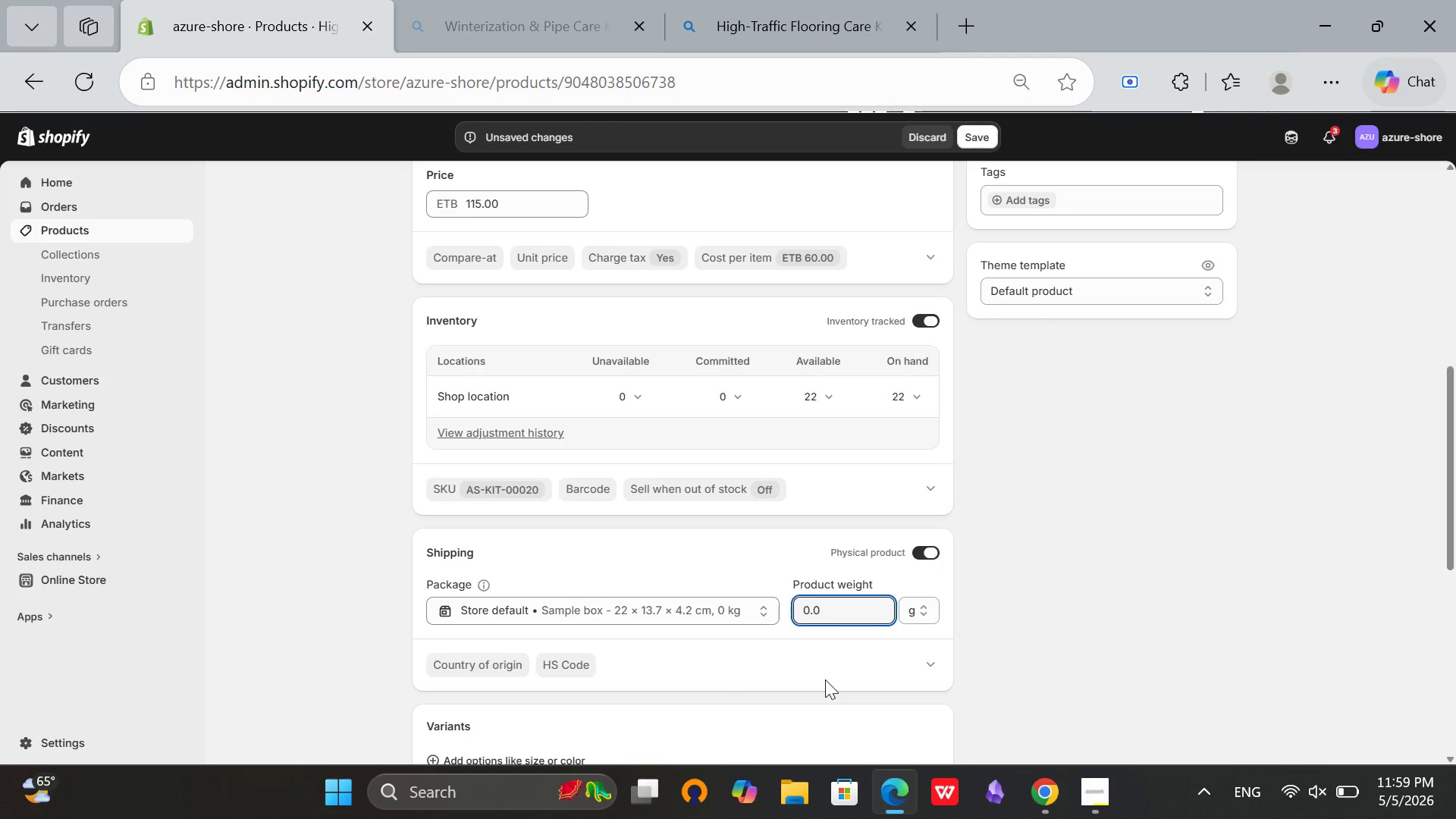 
type(400)
 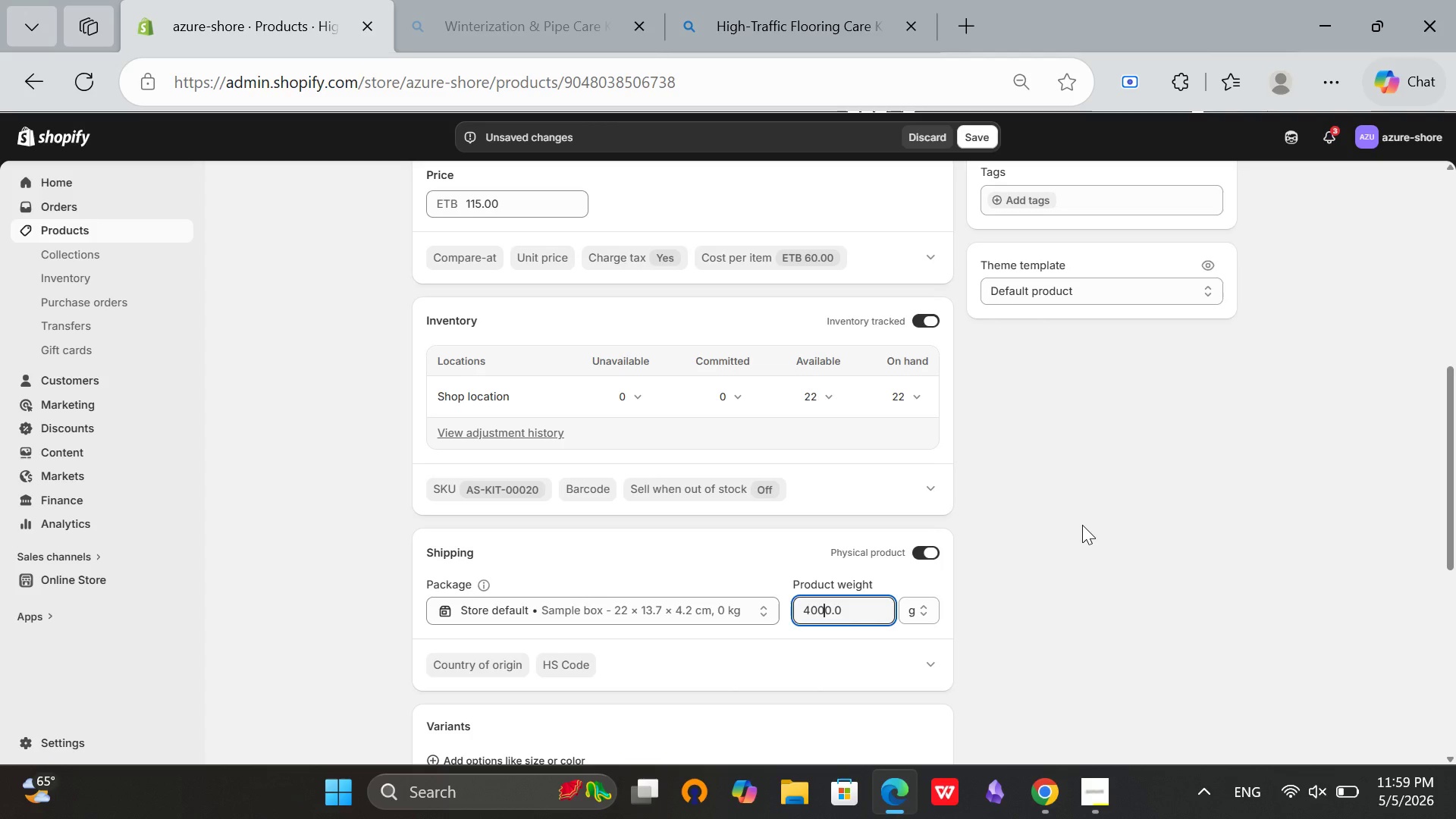 
left_click([1082, 525])
 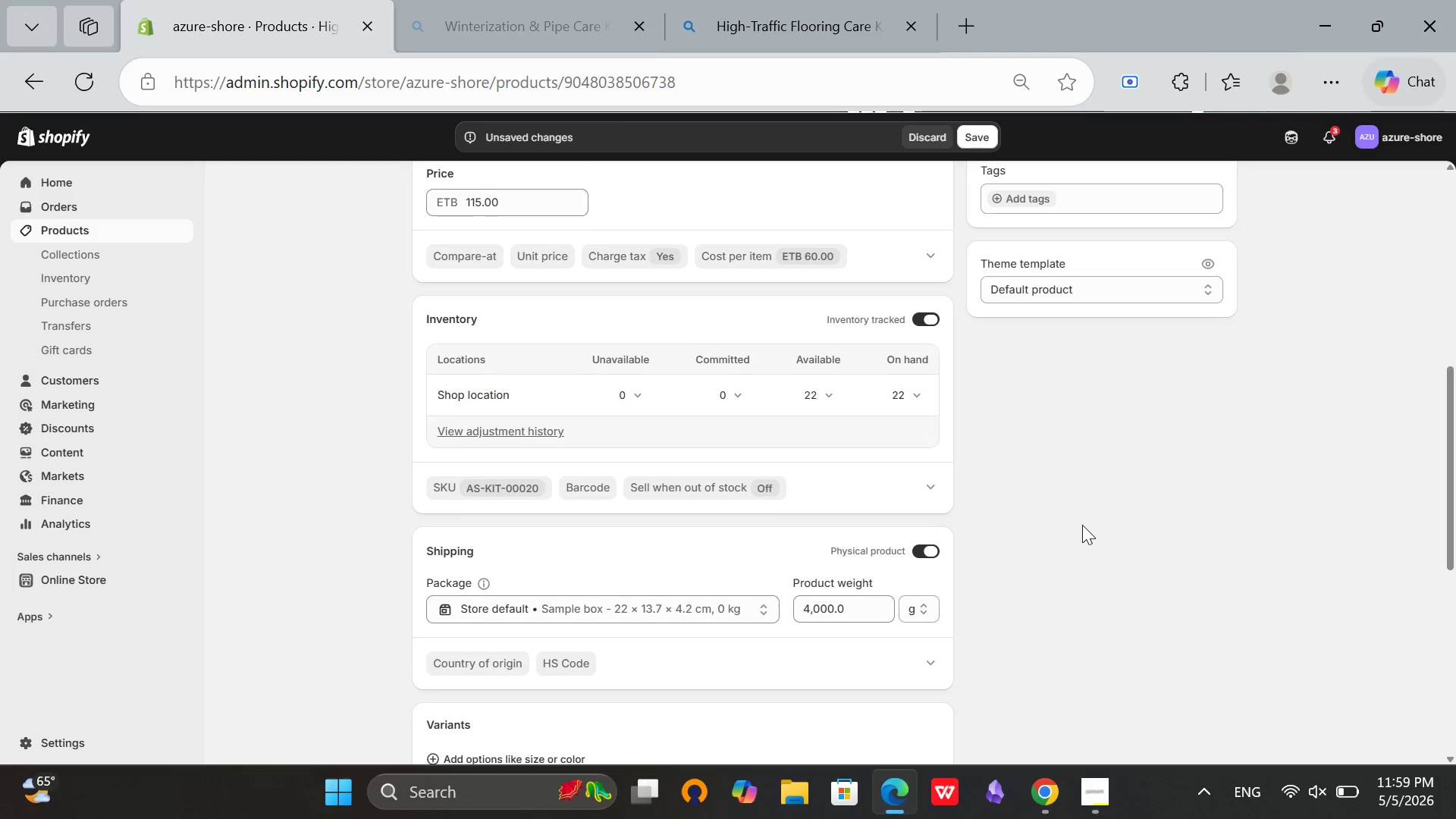 
scroll: coordinate [1082, 525], scroll_direction: none, amount: 0.0
 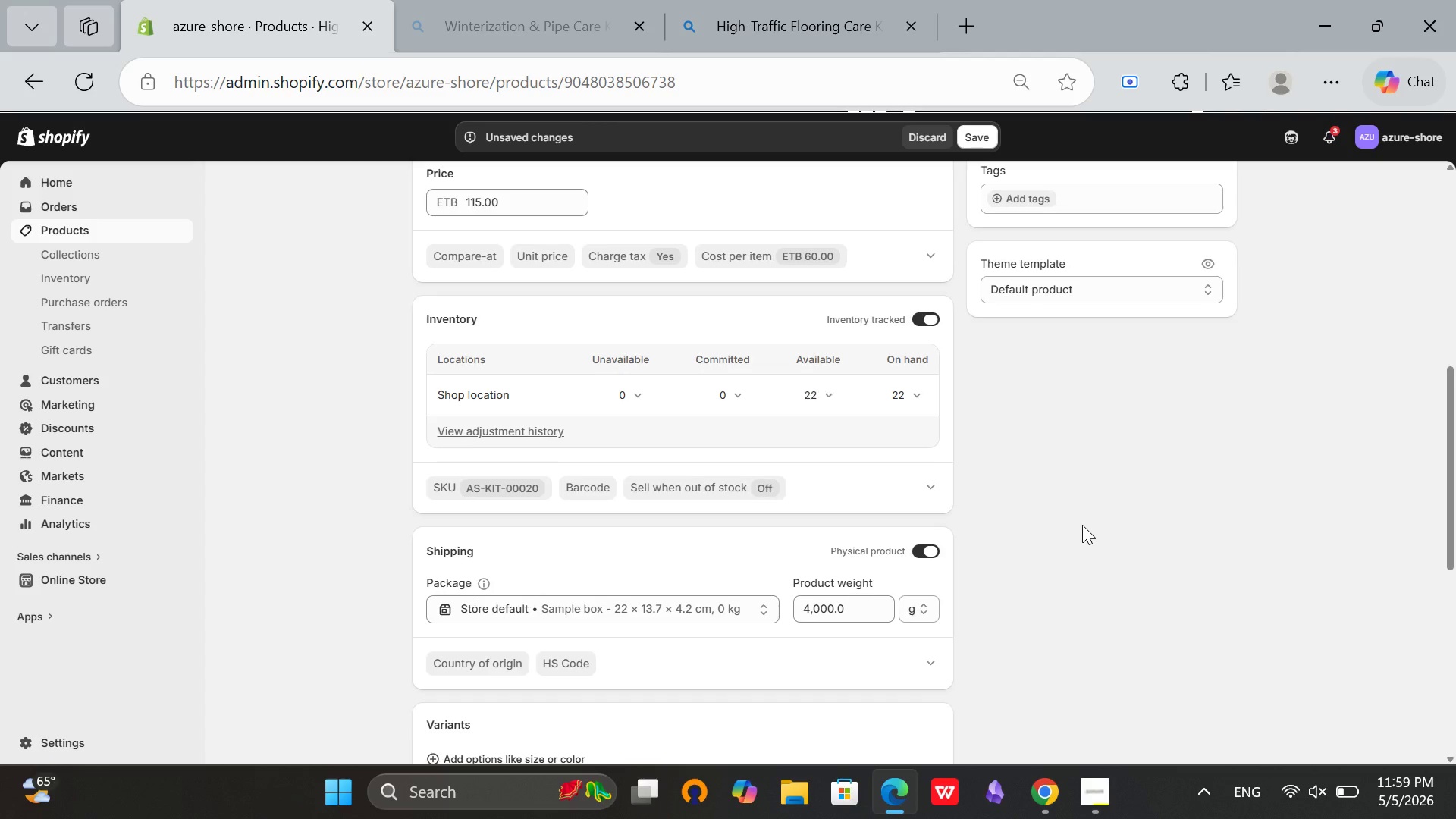 
scroll: coordinate [1082, 525], scroll_direction: down, amount: 6.0
 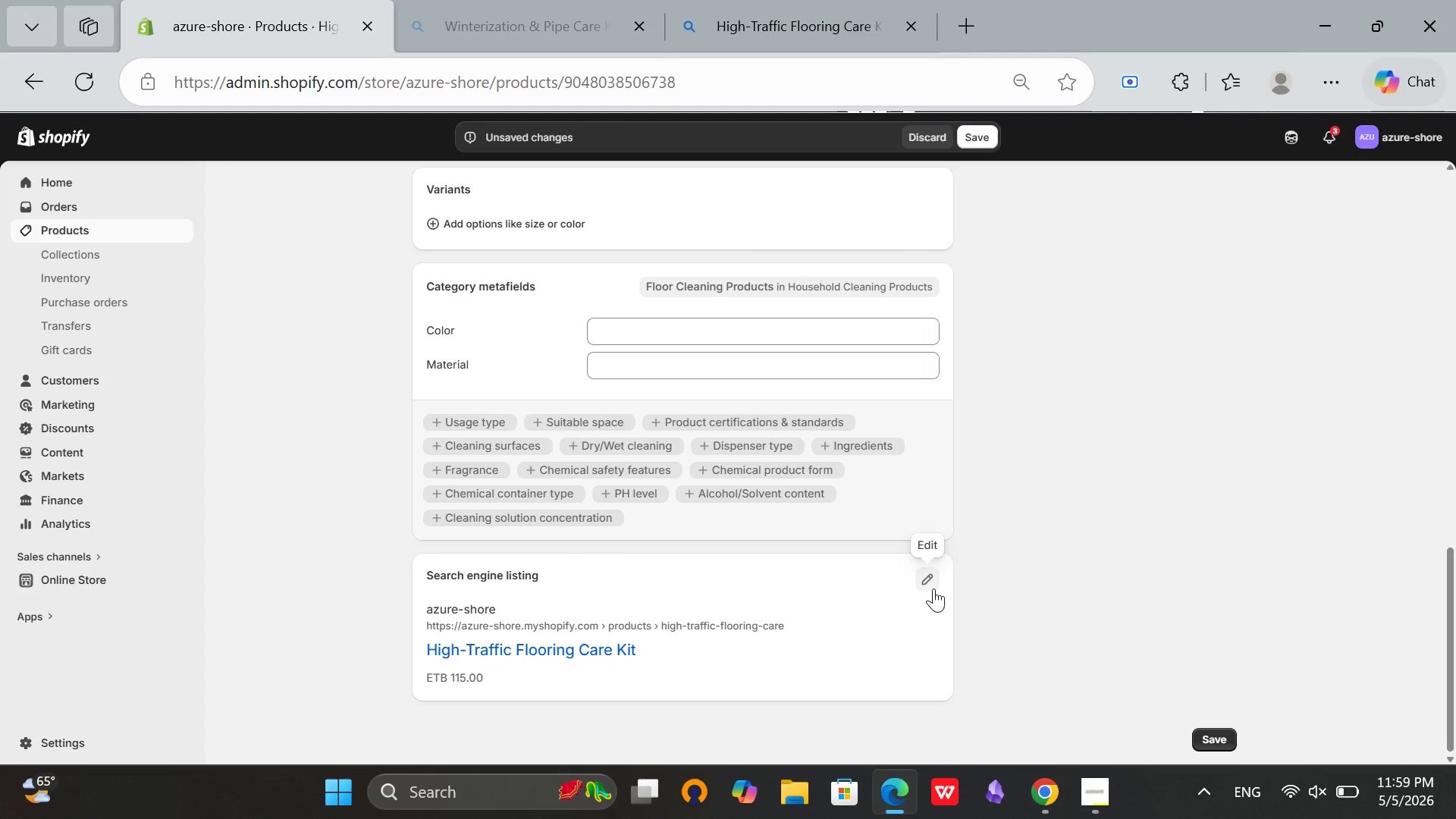 
left_click([924, 585])
 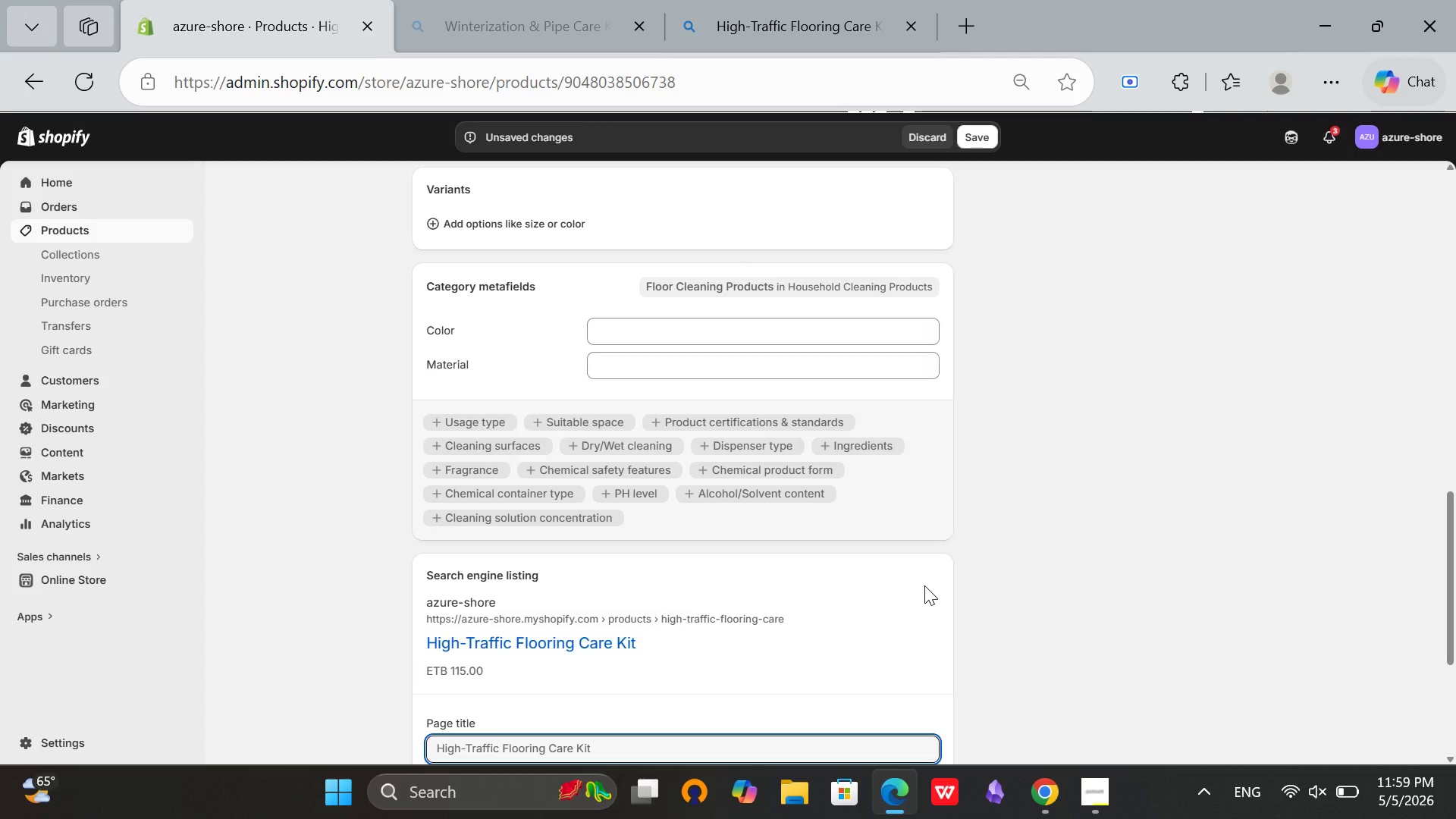 
scroll: coordinate [924, 585], scroll_direction: down, amount: 2.0
 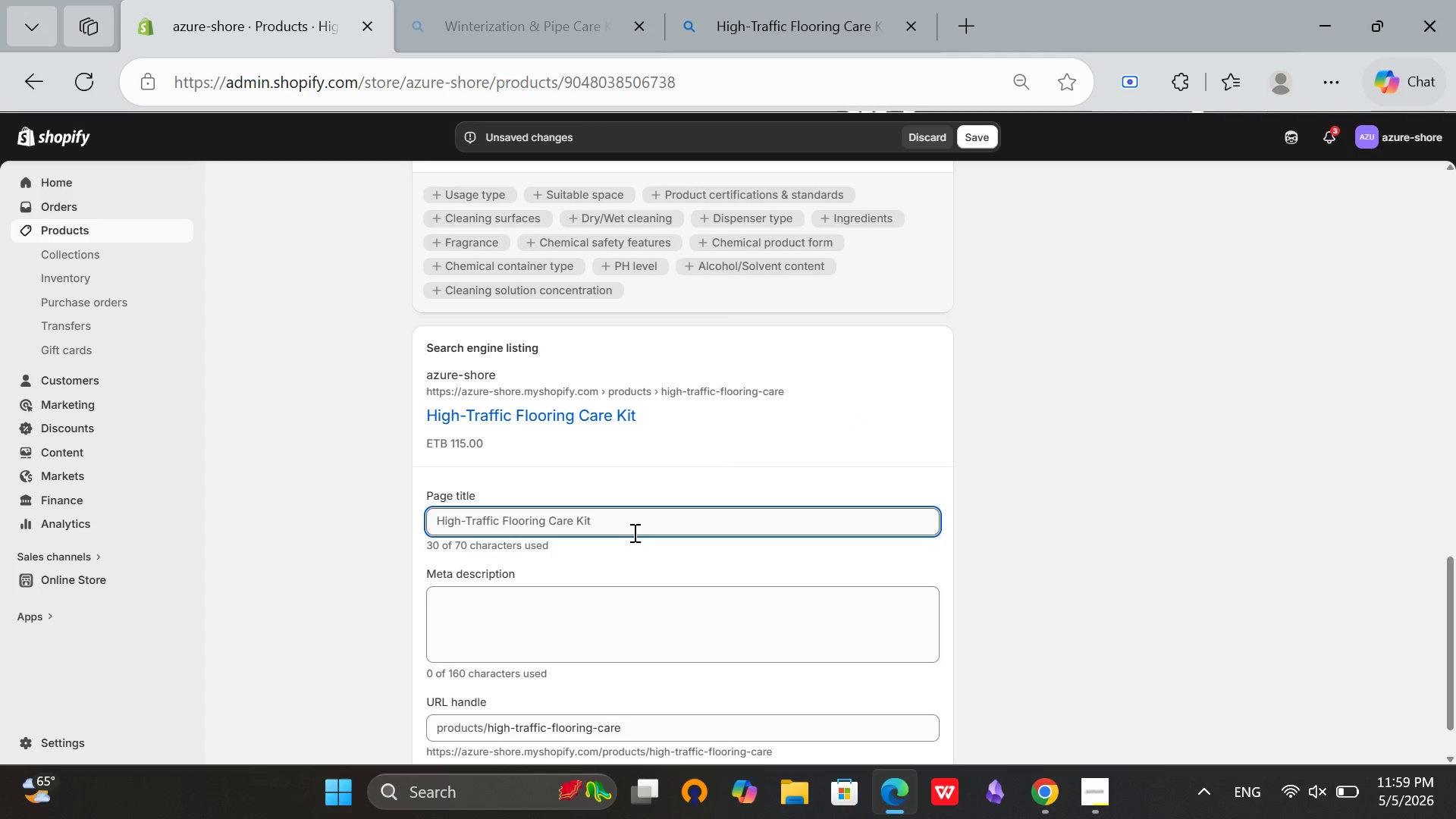 
left_click([633, 532])
 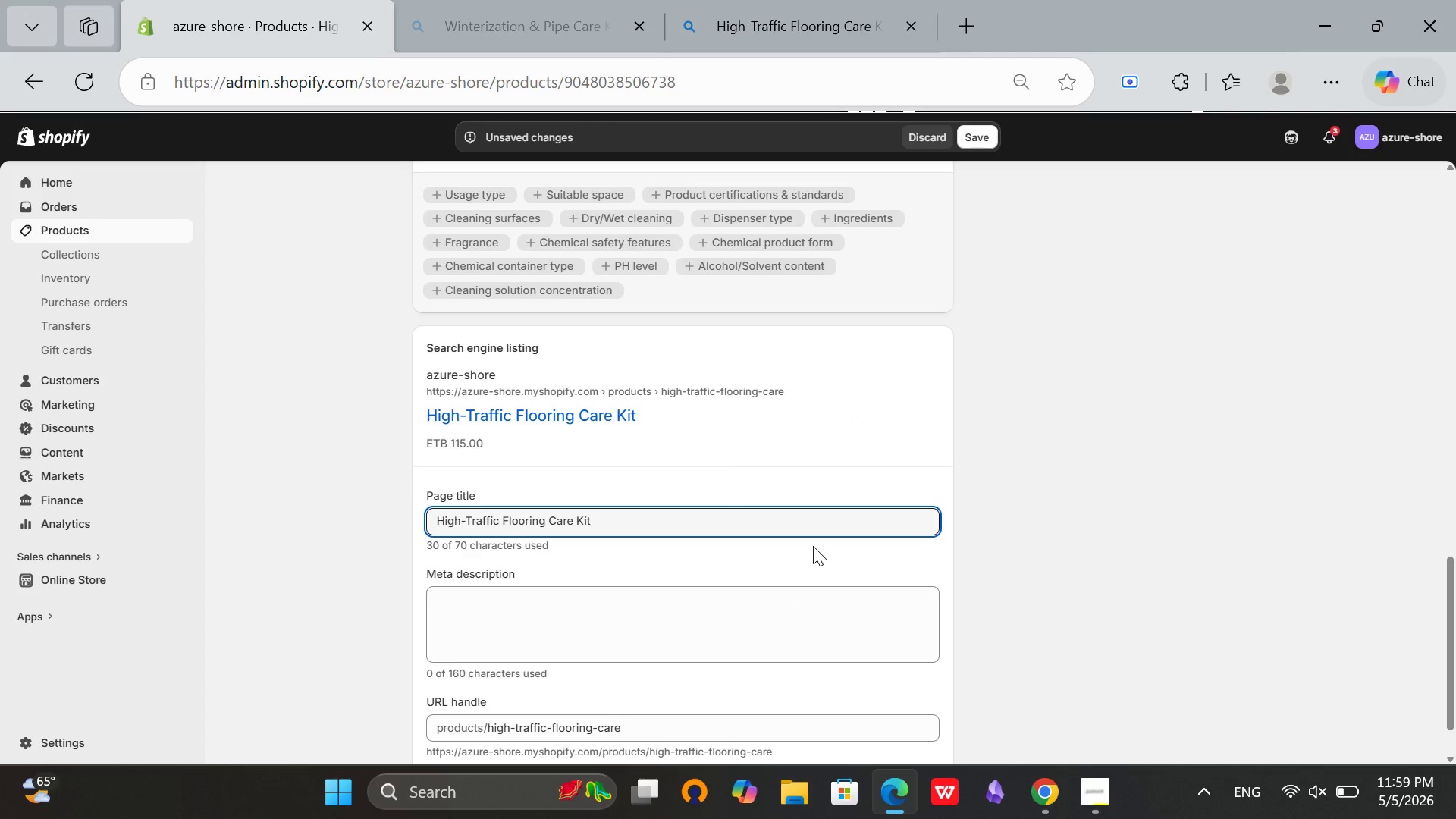 
key(Space)
 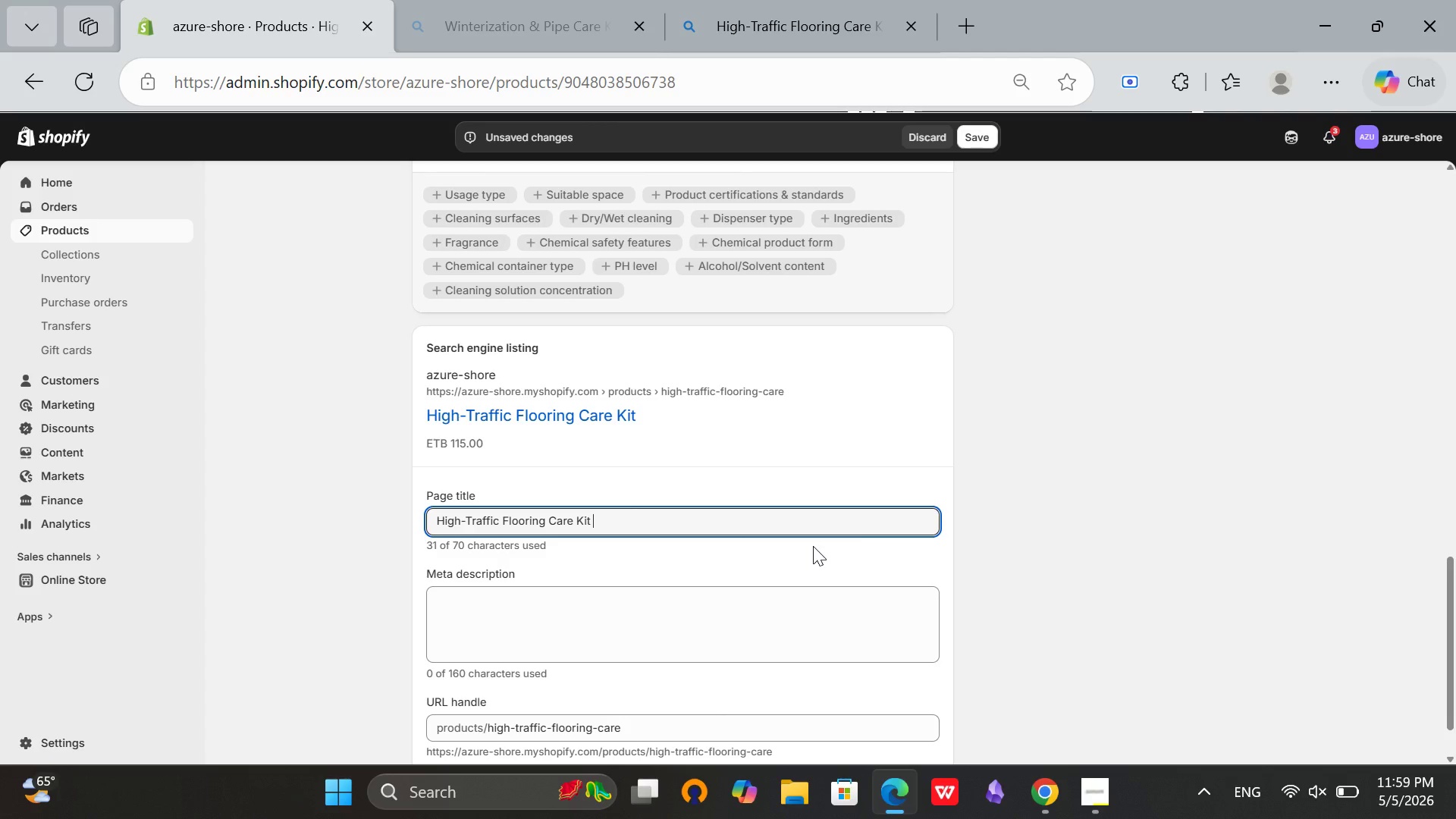 
key(Minus)
 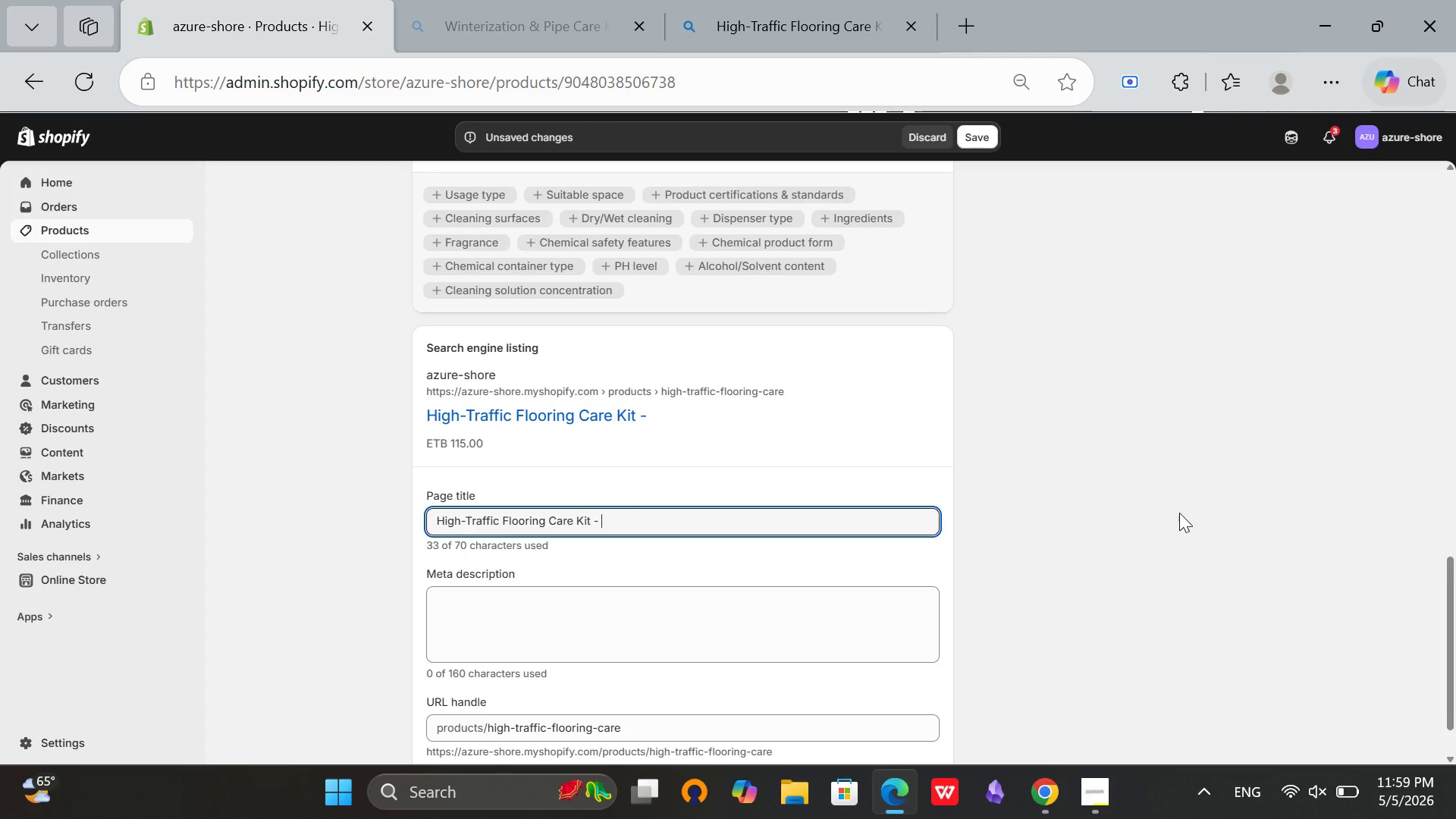 
type( Professional Floor Maintenance for Rentals)
 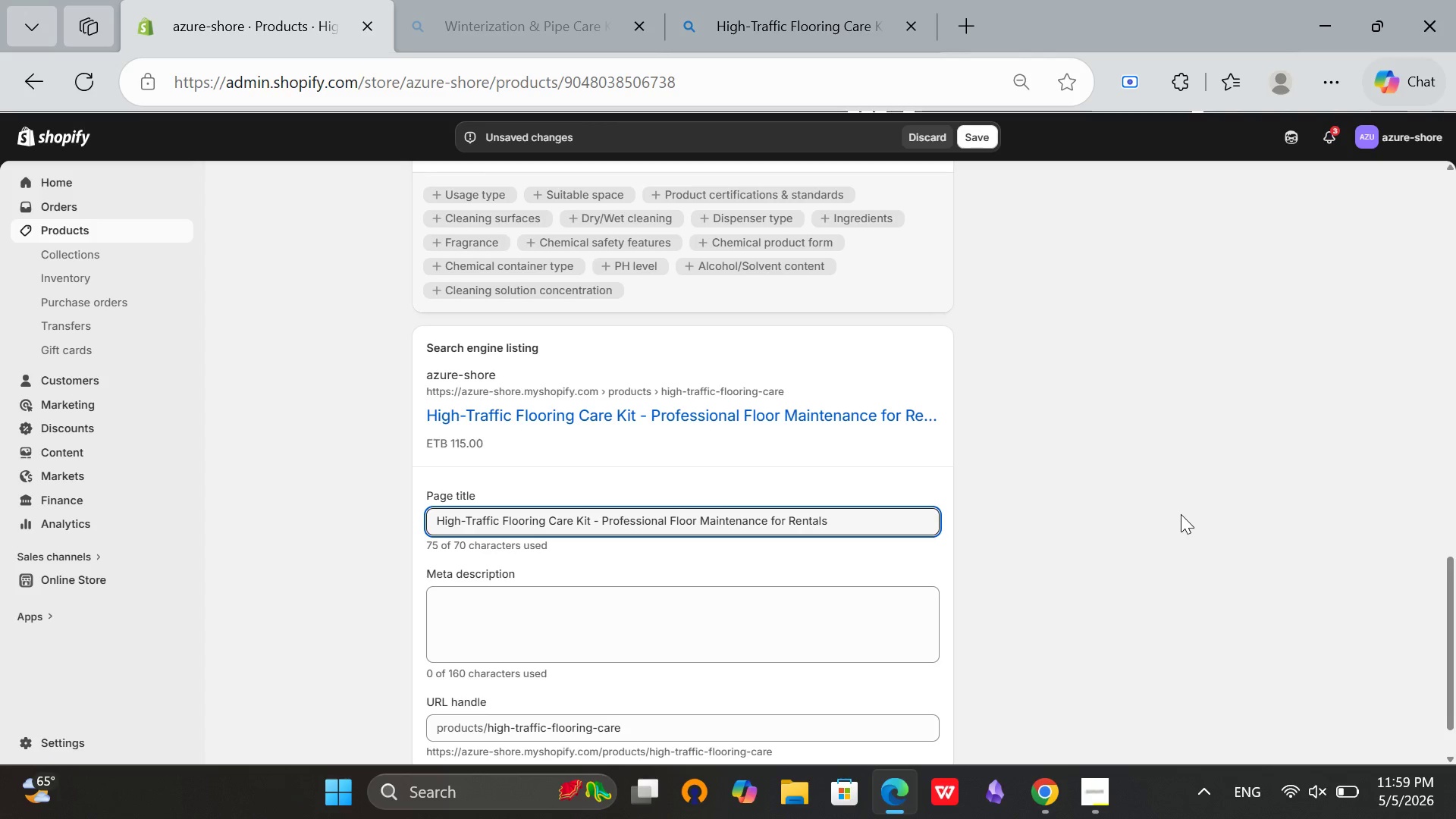 
left_click([482, 644])
 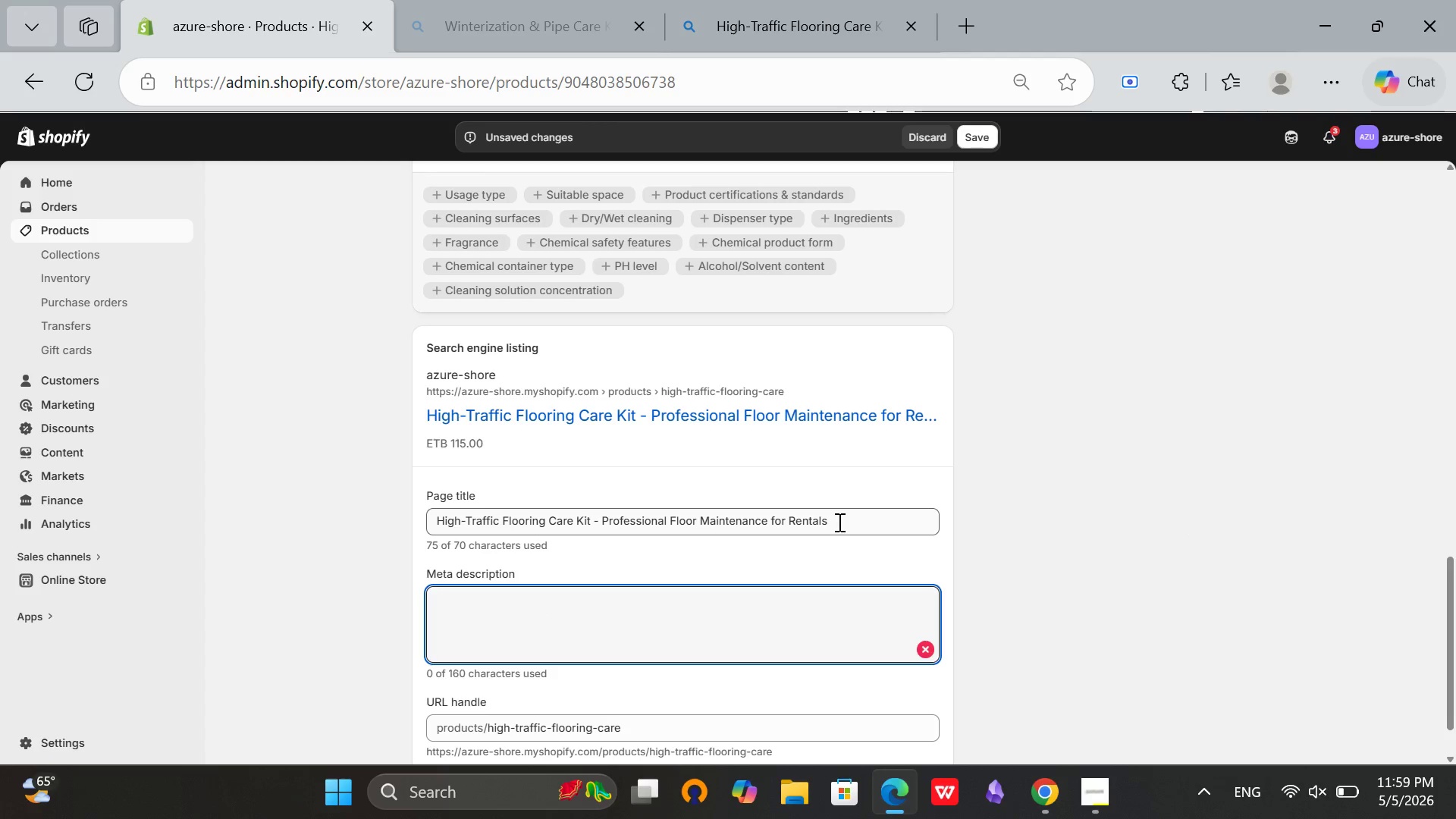 
left_click_drag(start_coordinate=[835, 520], to_coordinate=[770, 509])
 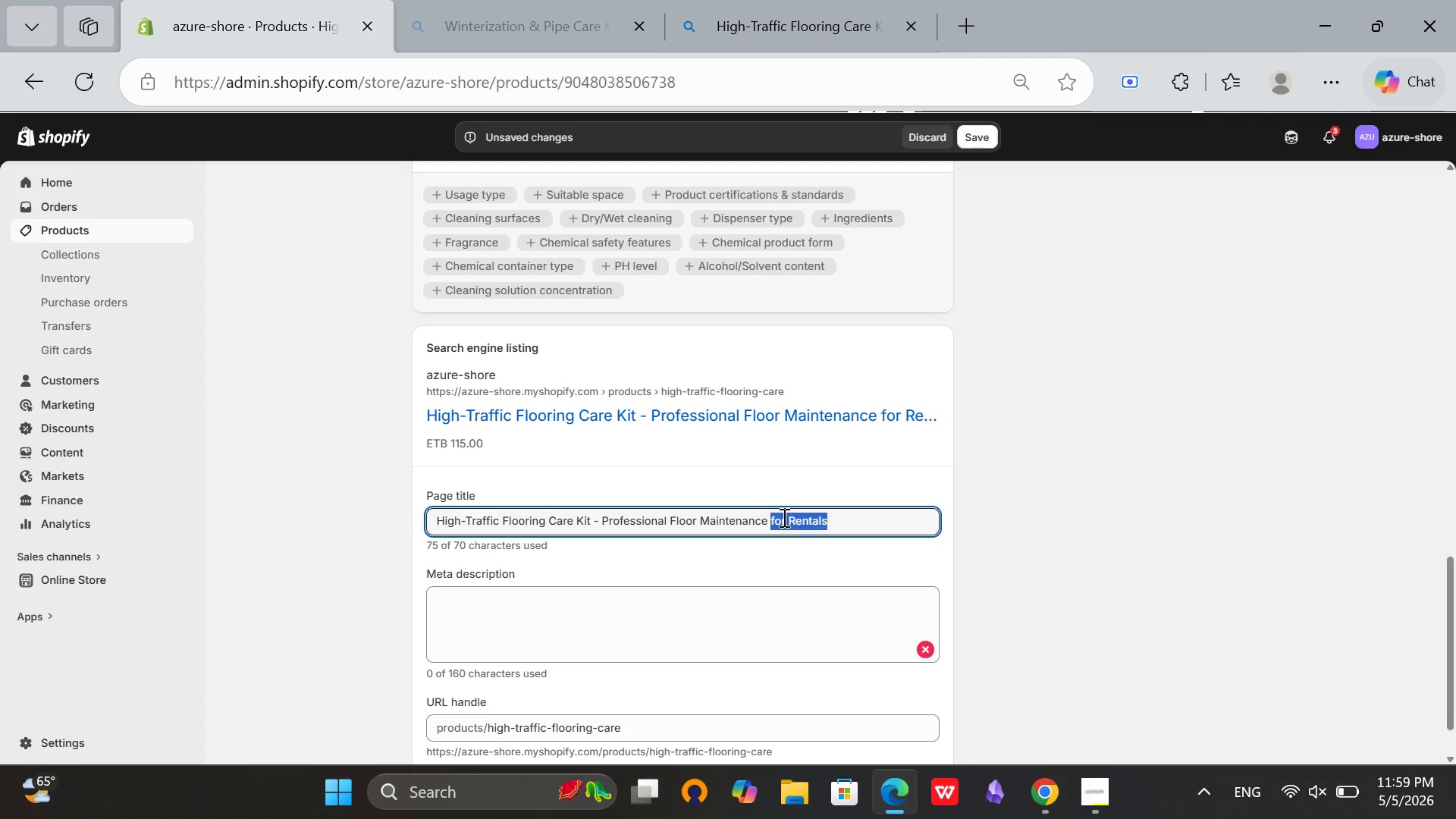 
key(Backspace)
 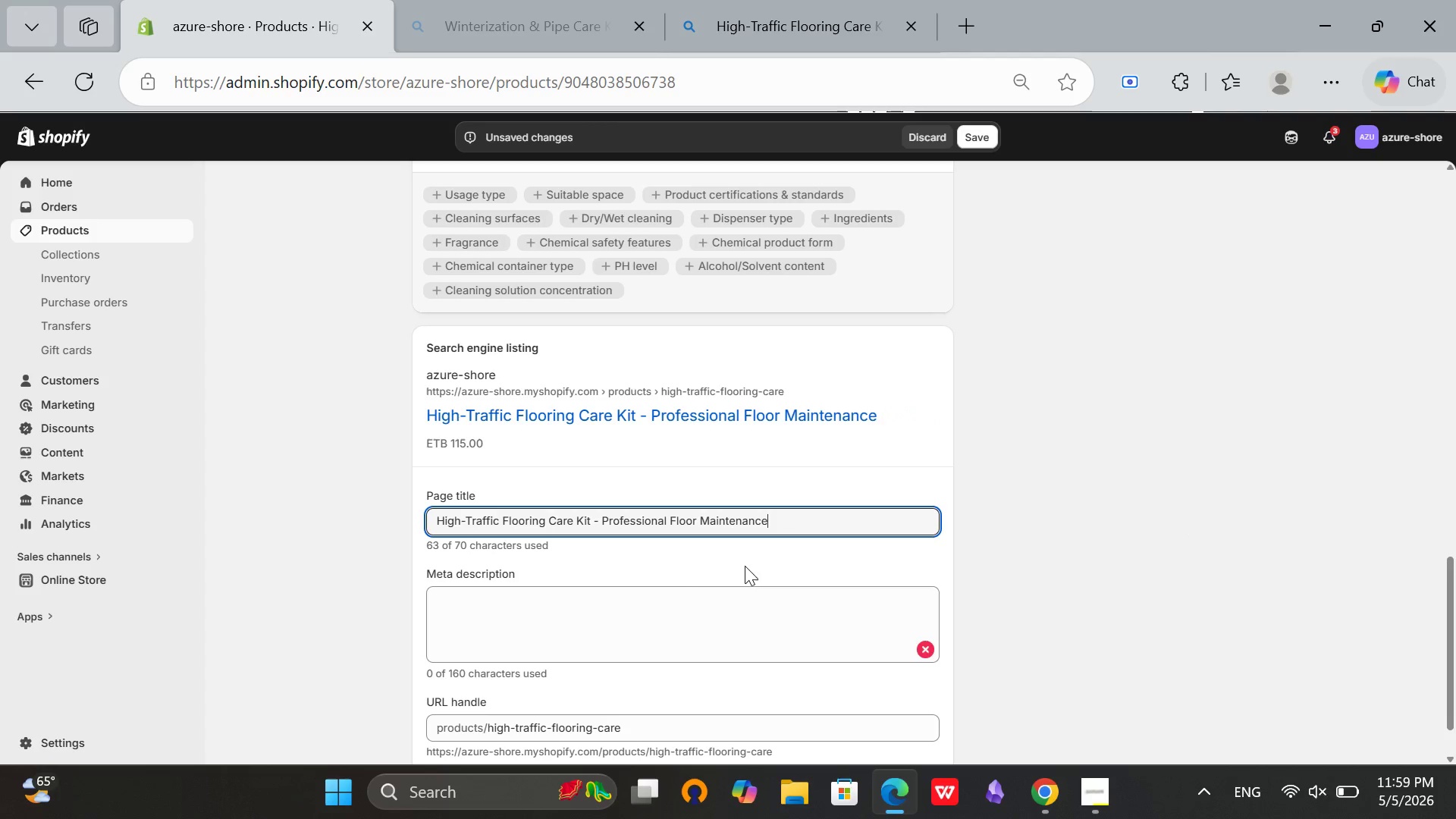 
key(Backspace)
 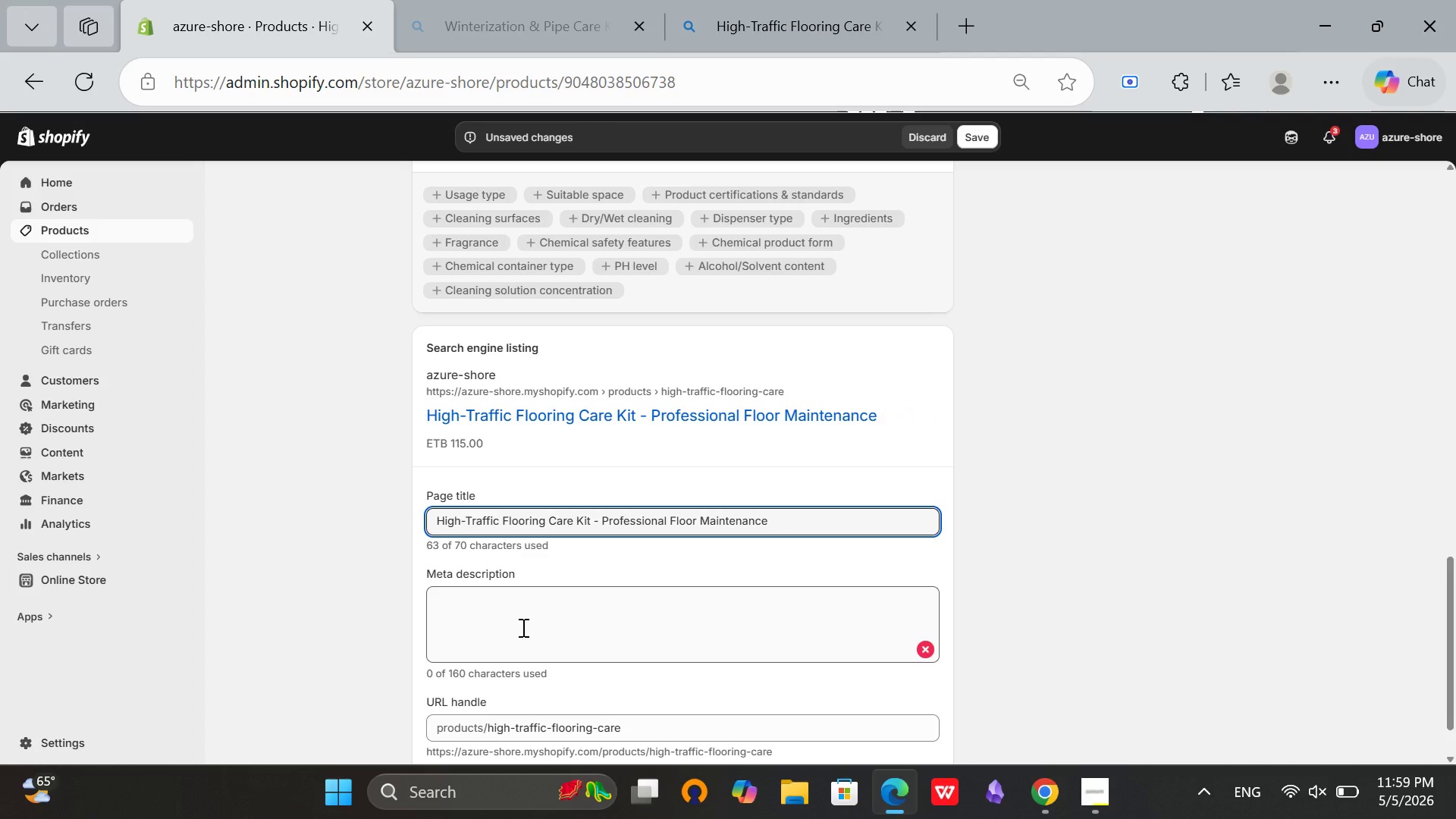 
left_click([522, 627])
 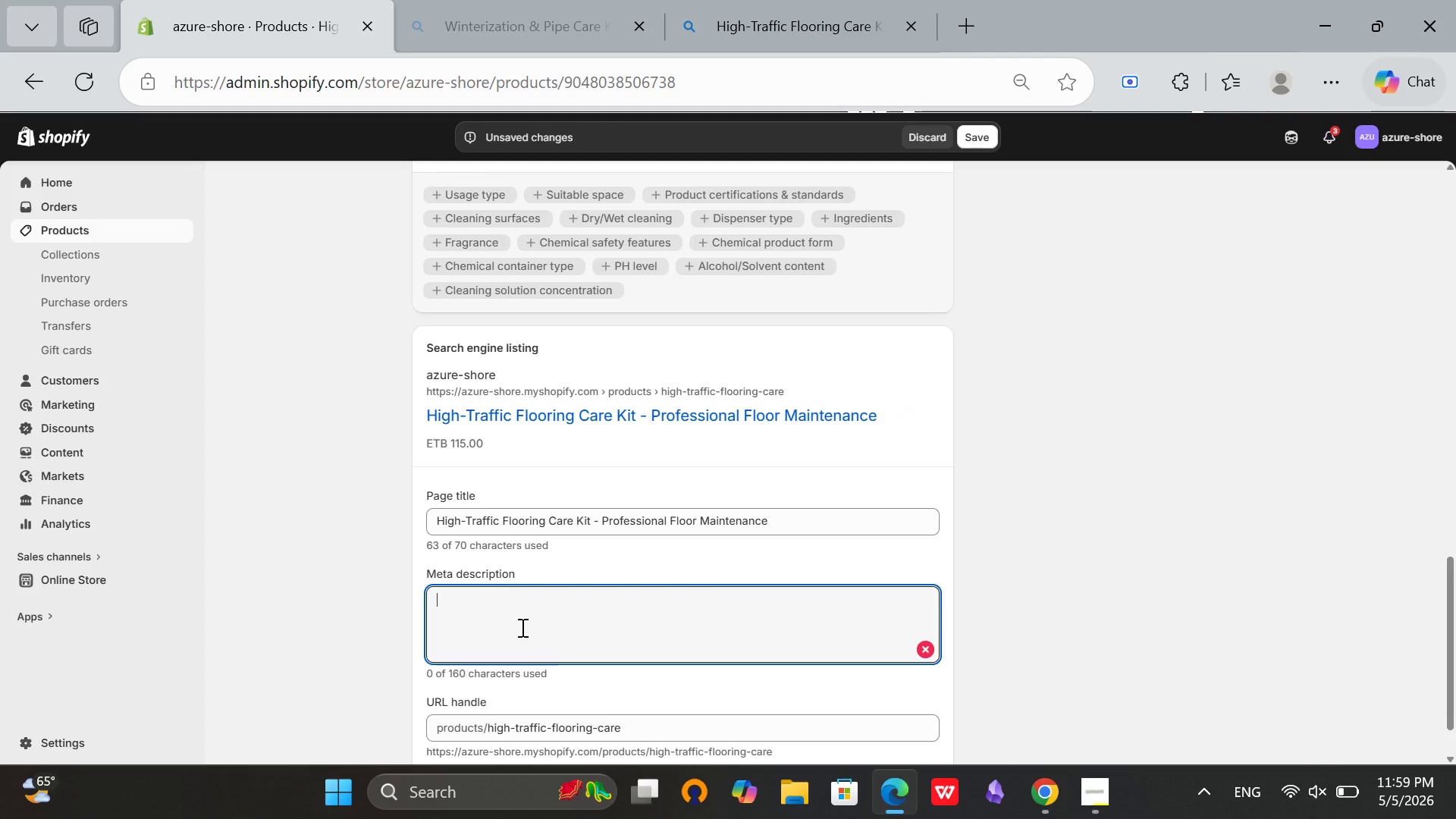 
type(Professional flo)
 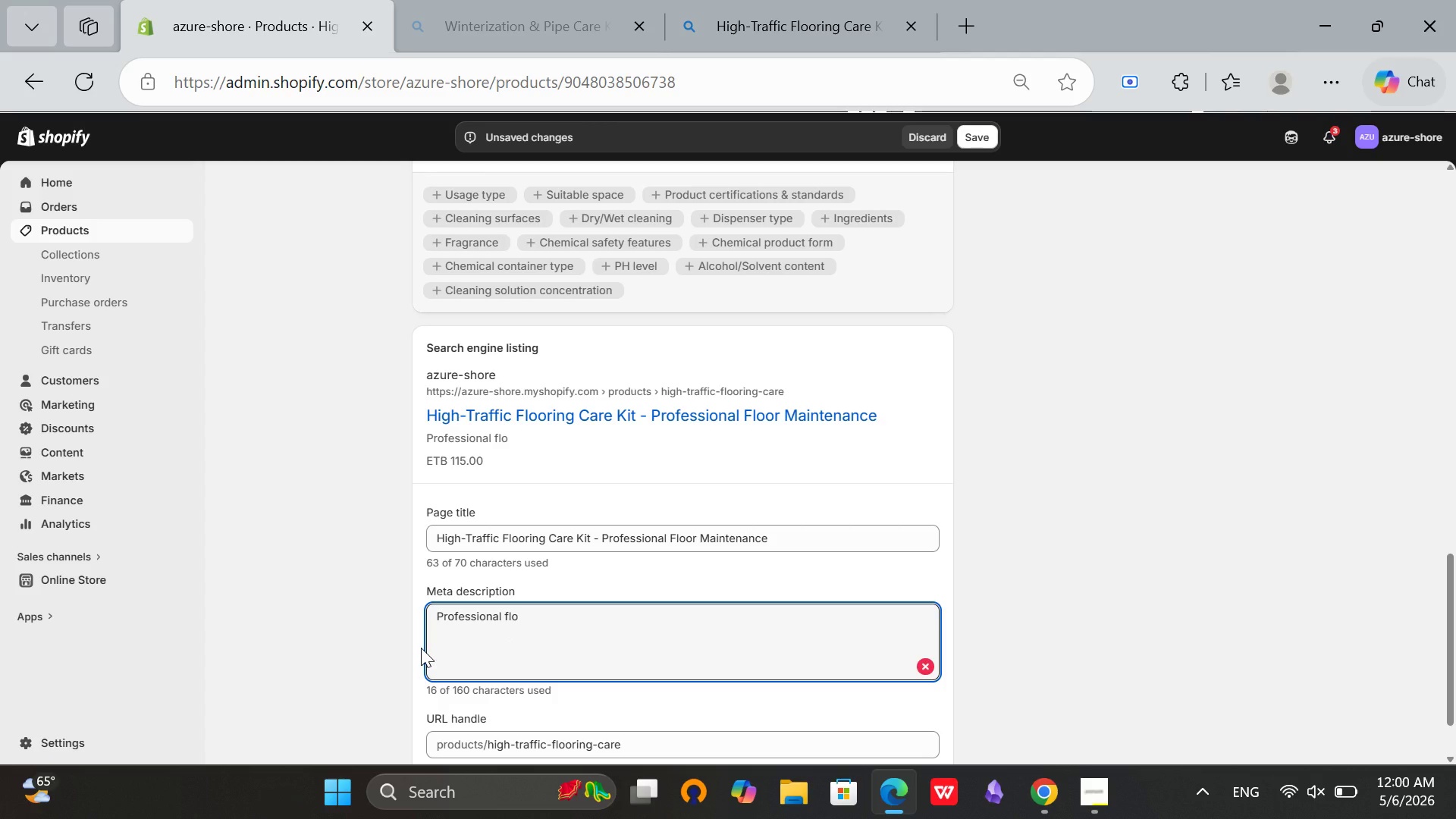 
type(oring)
 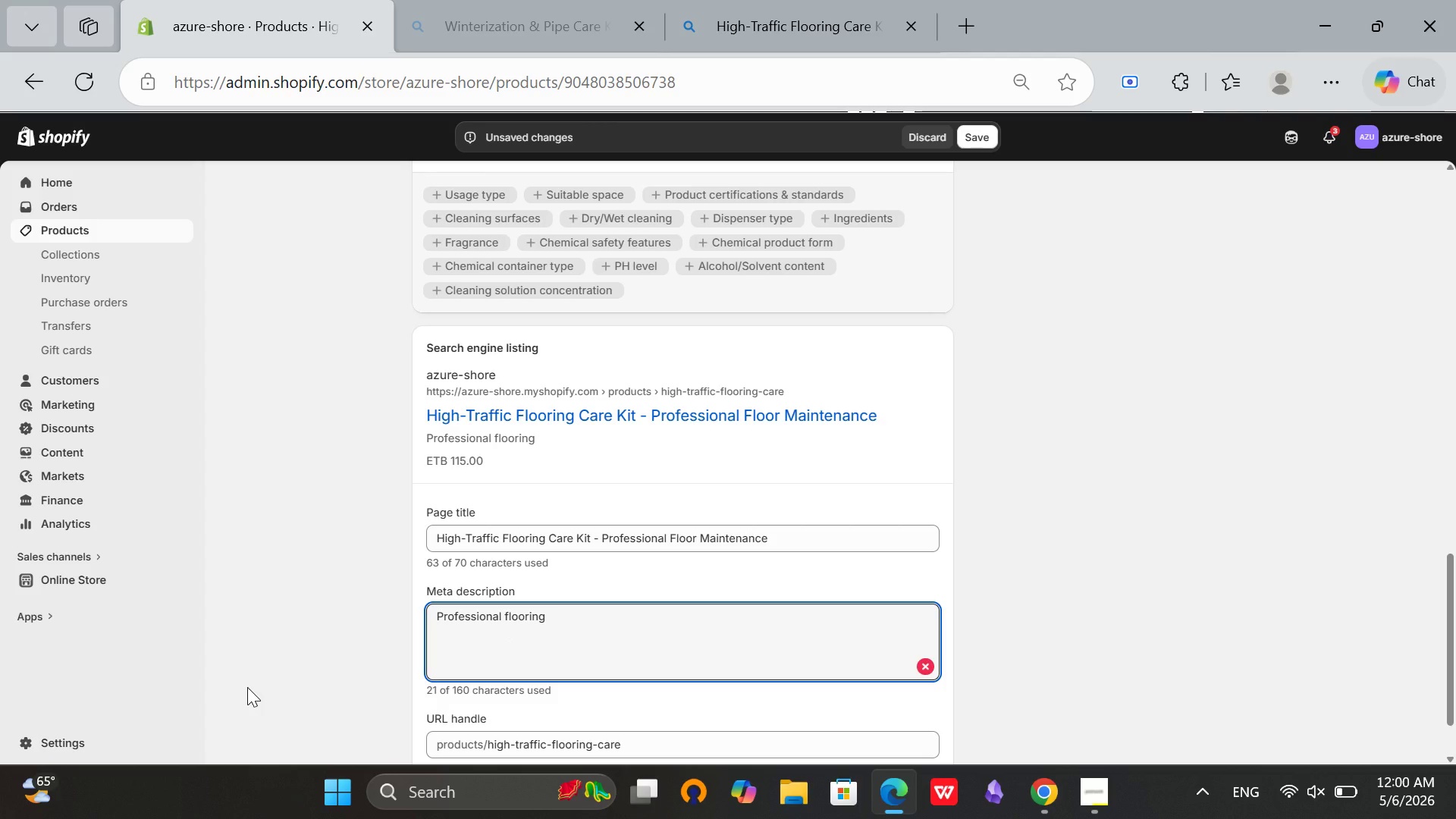 
type( care kit for vacatin rentals. Industrial-grade cleaner and mop system. Protect your floors from[Mute] [Mute]high-traffic turn)
 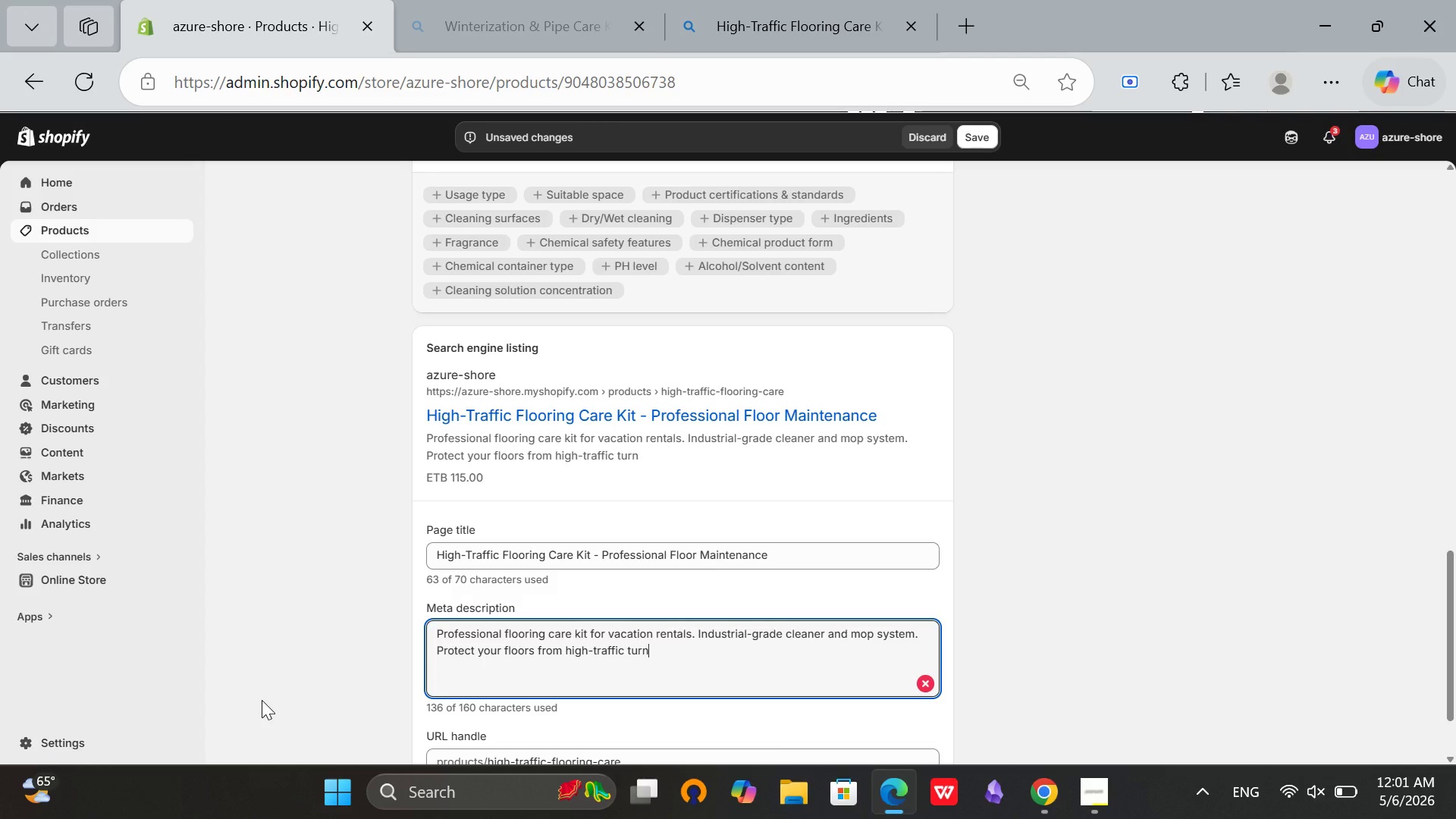 
wait(5.45)
 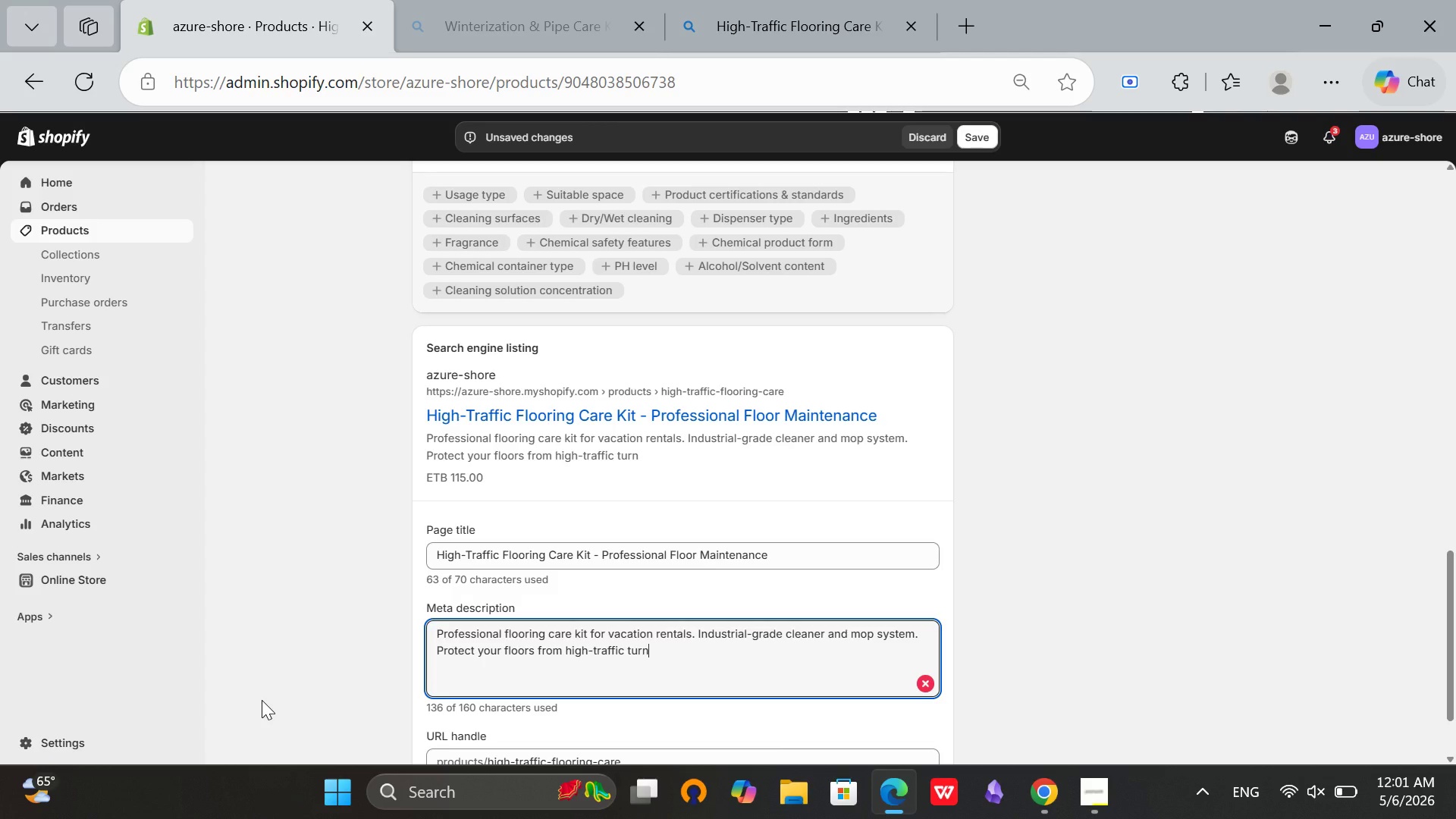 
type(over.)
 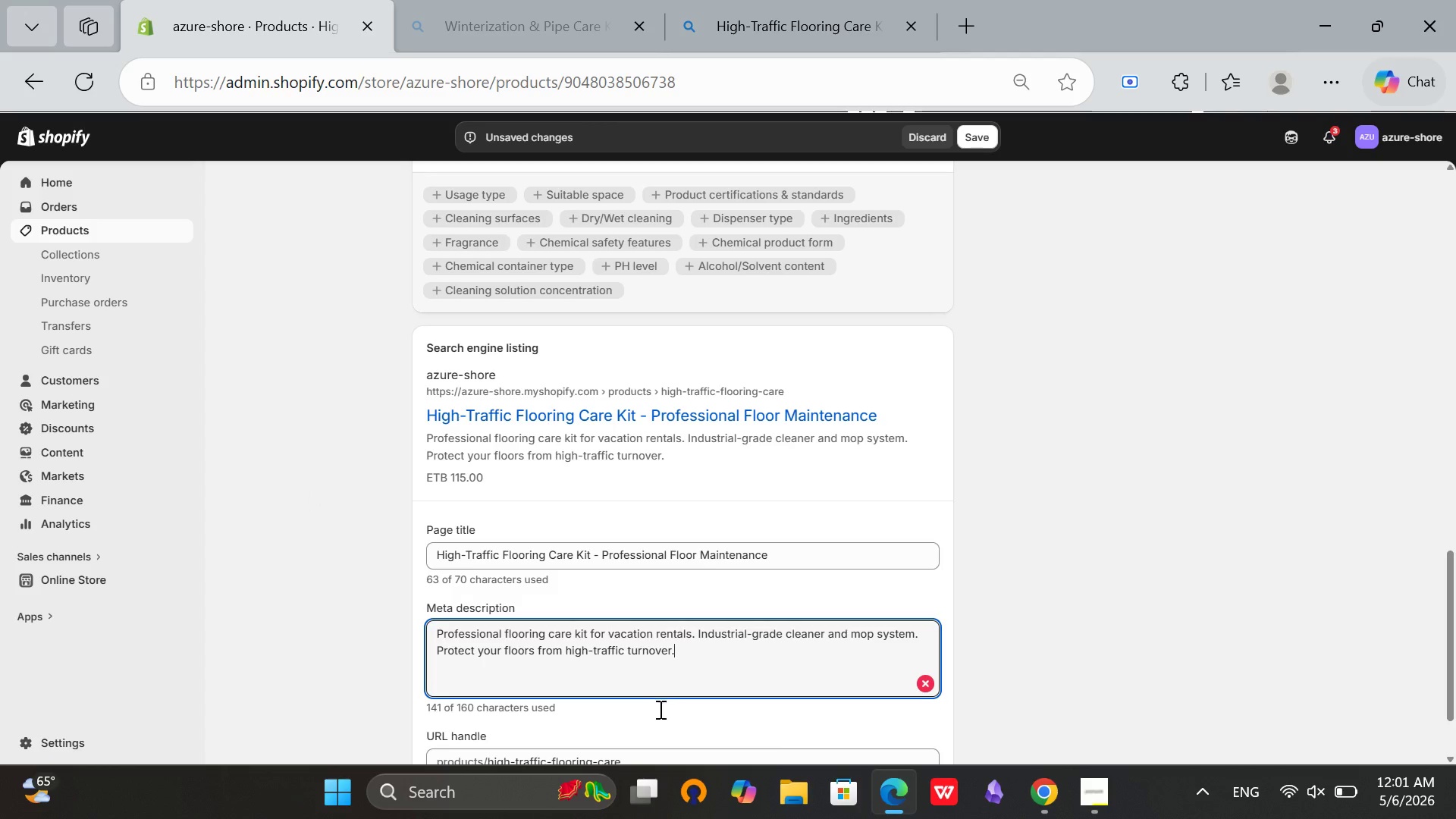 
left_click([657, 647])
 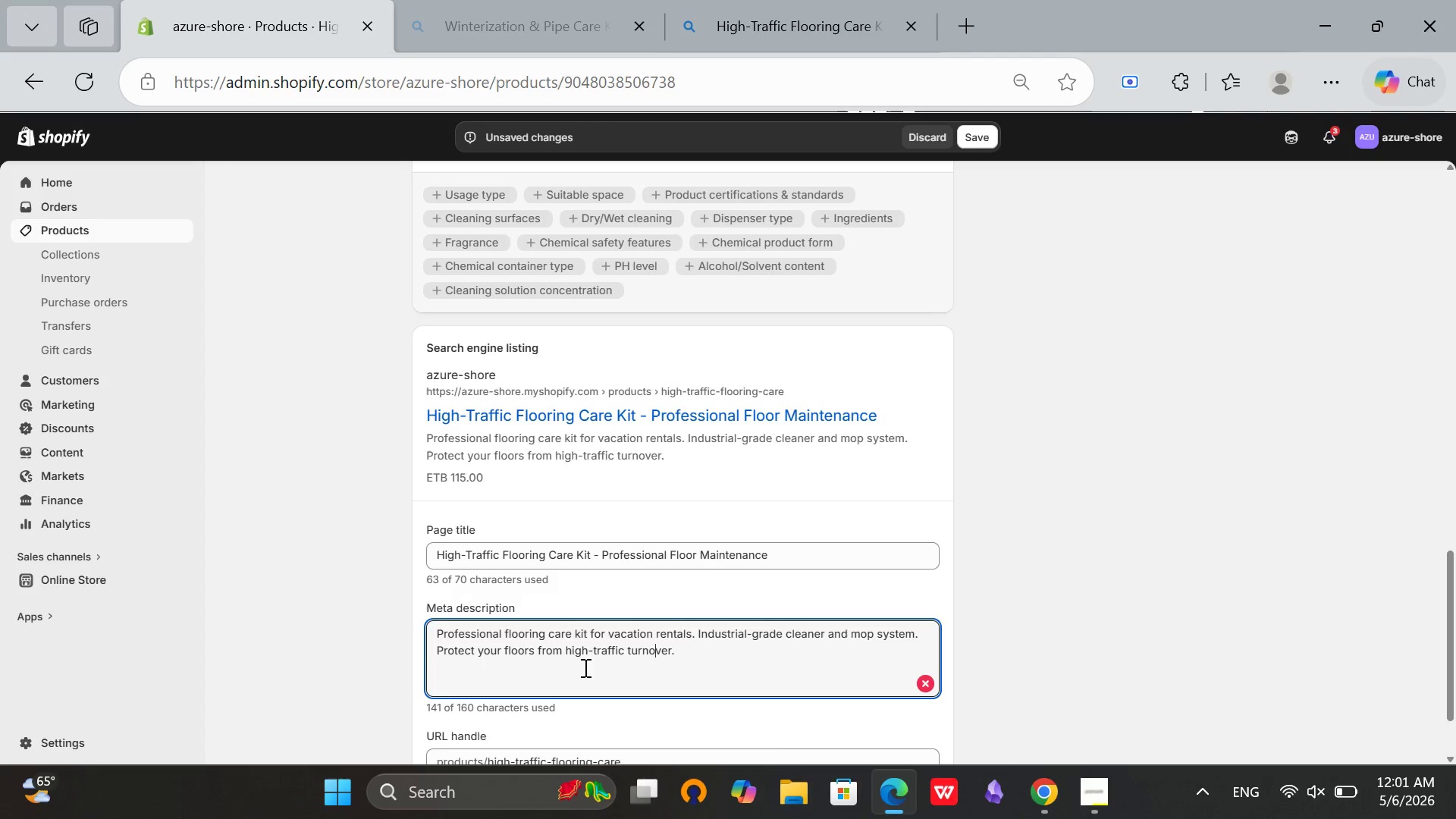 
left_click([578, 663])
 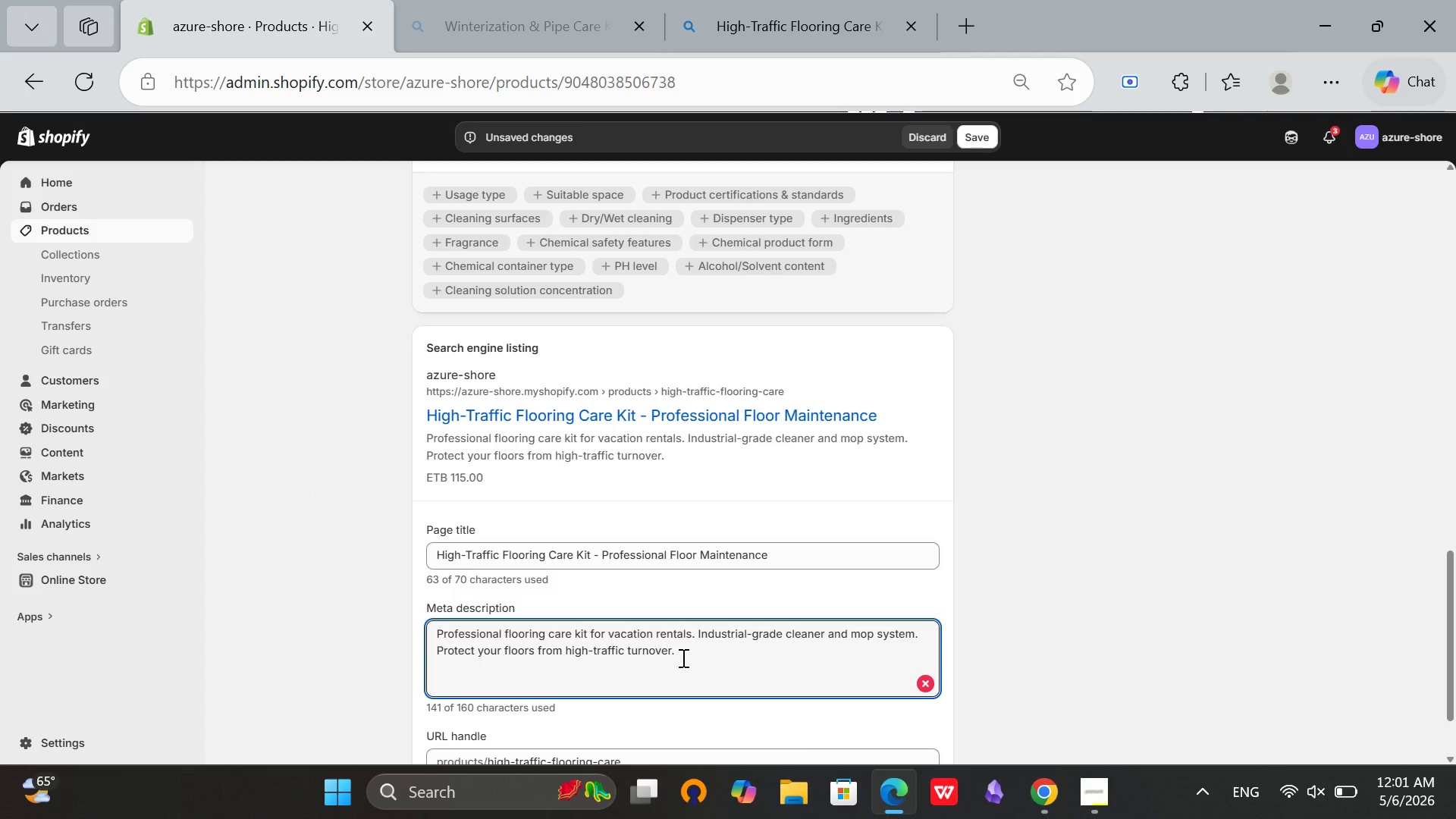 
left_click([683, 657])
 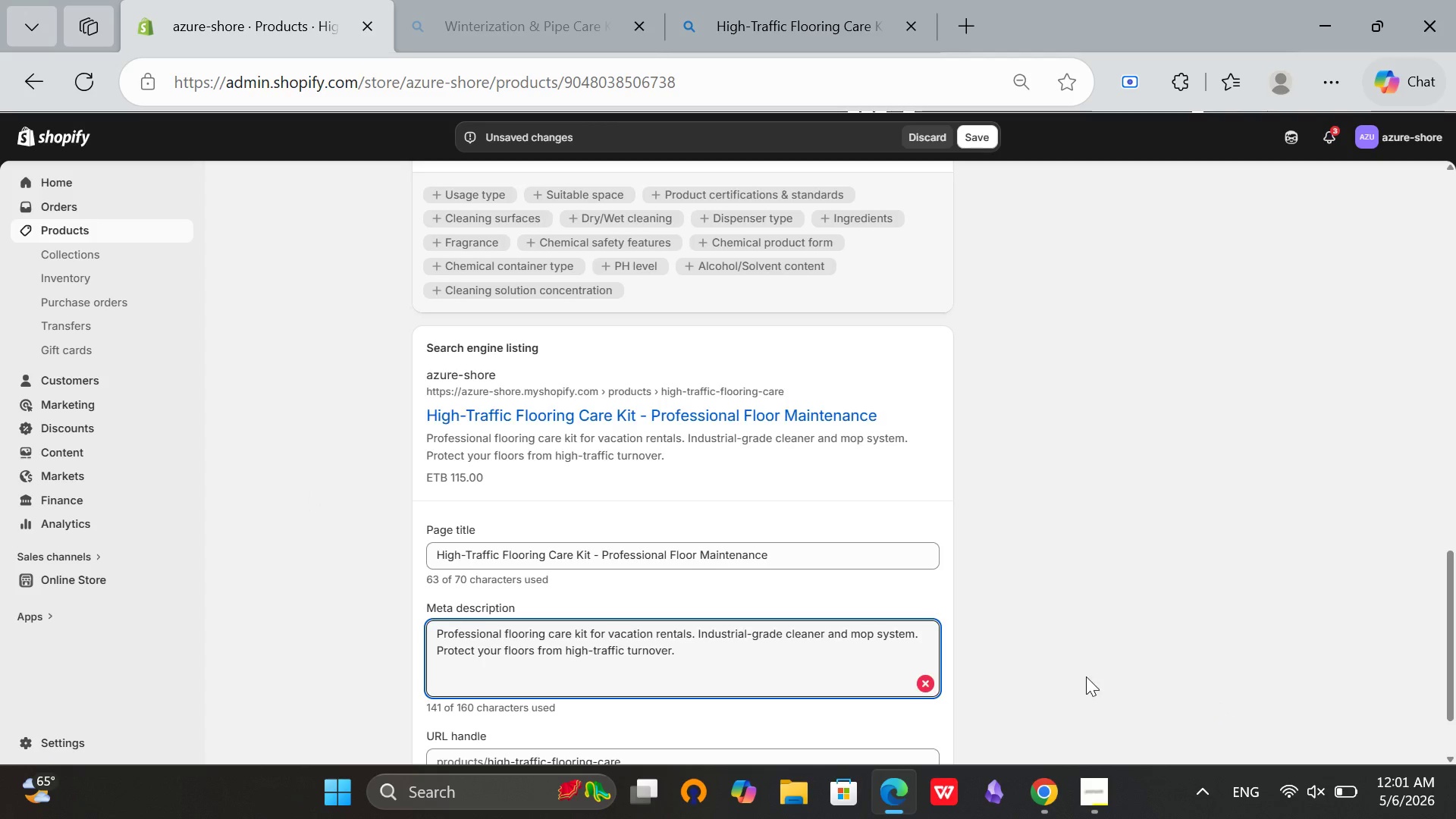 
scroll: coordinate [848, 702], scroll_direction: down, amount: 3.0
 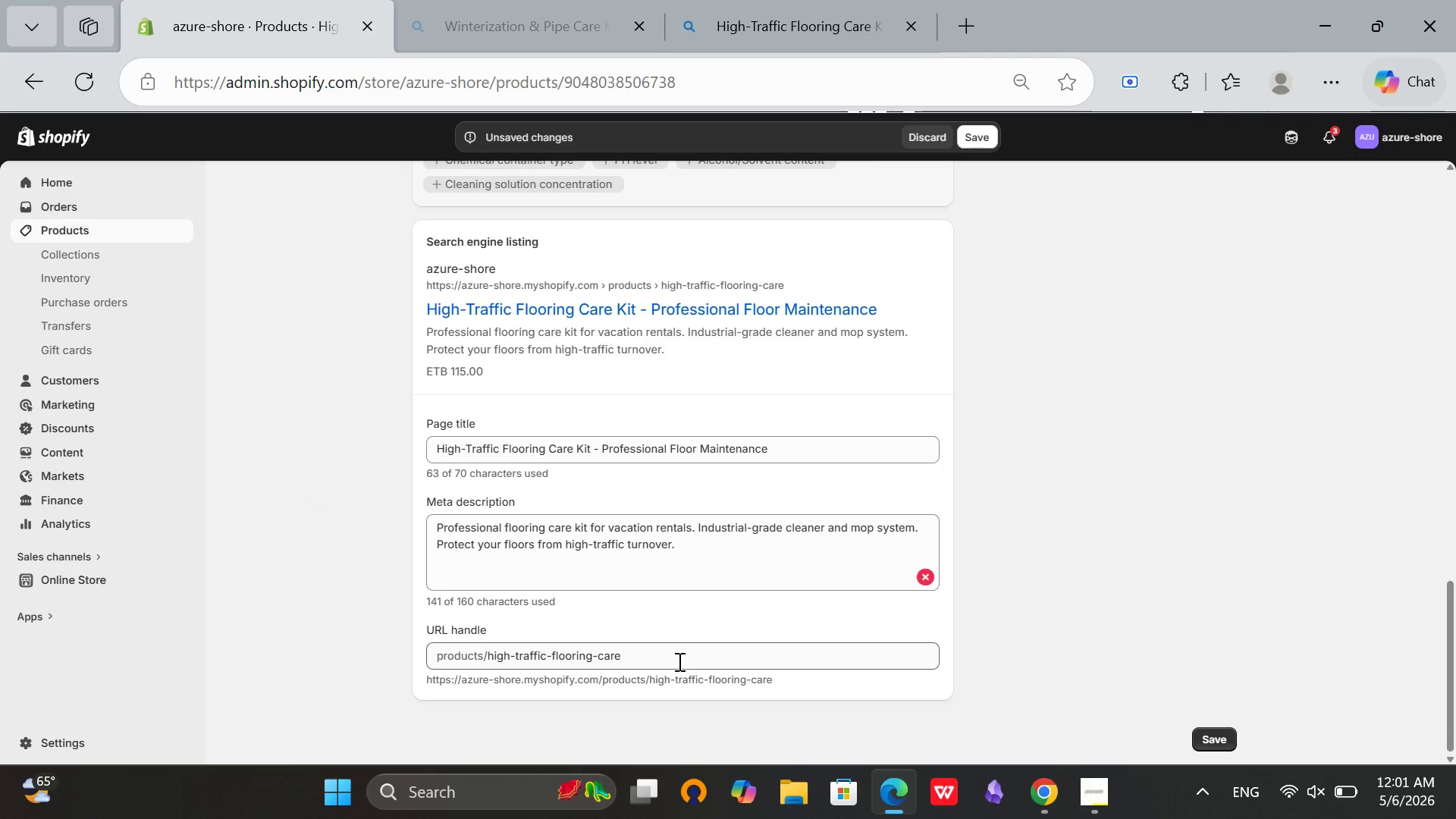 
double_click([678, 661])
 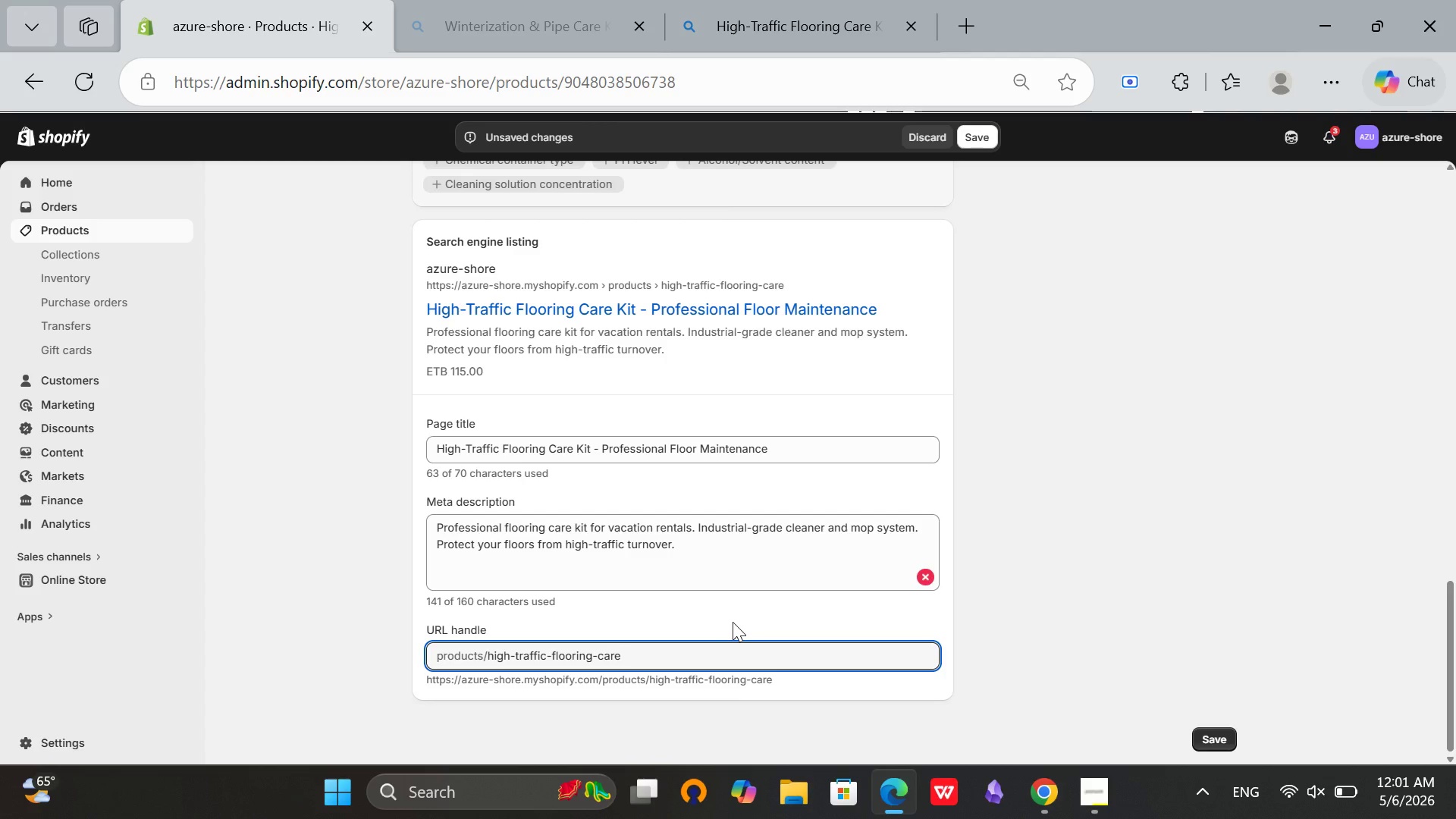 
wait(5.47)
 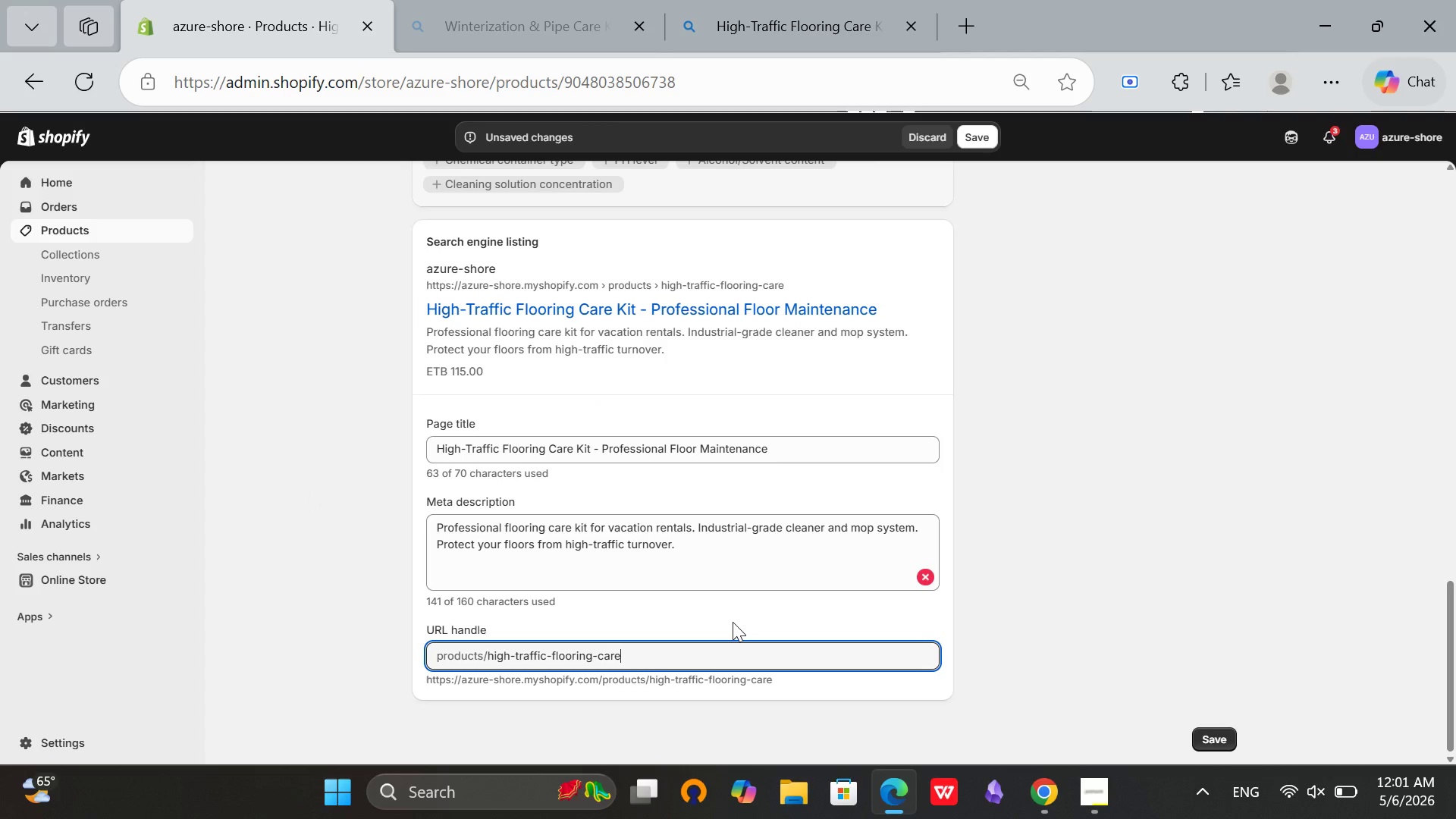 
type(-kit)
 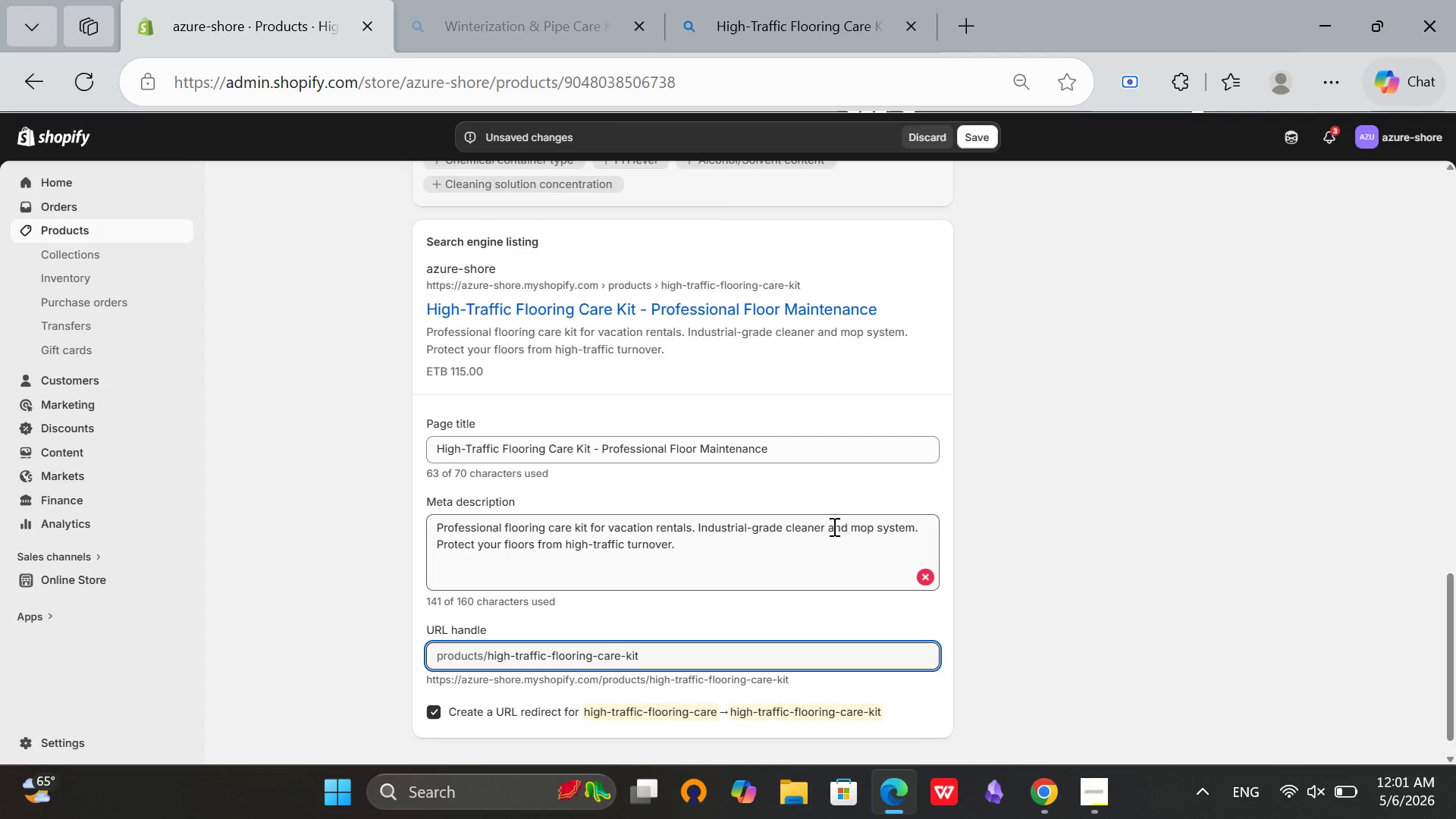 
left_click([1163, 621])
 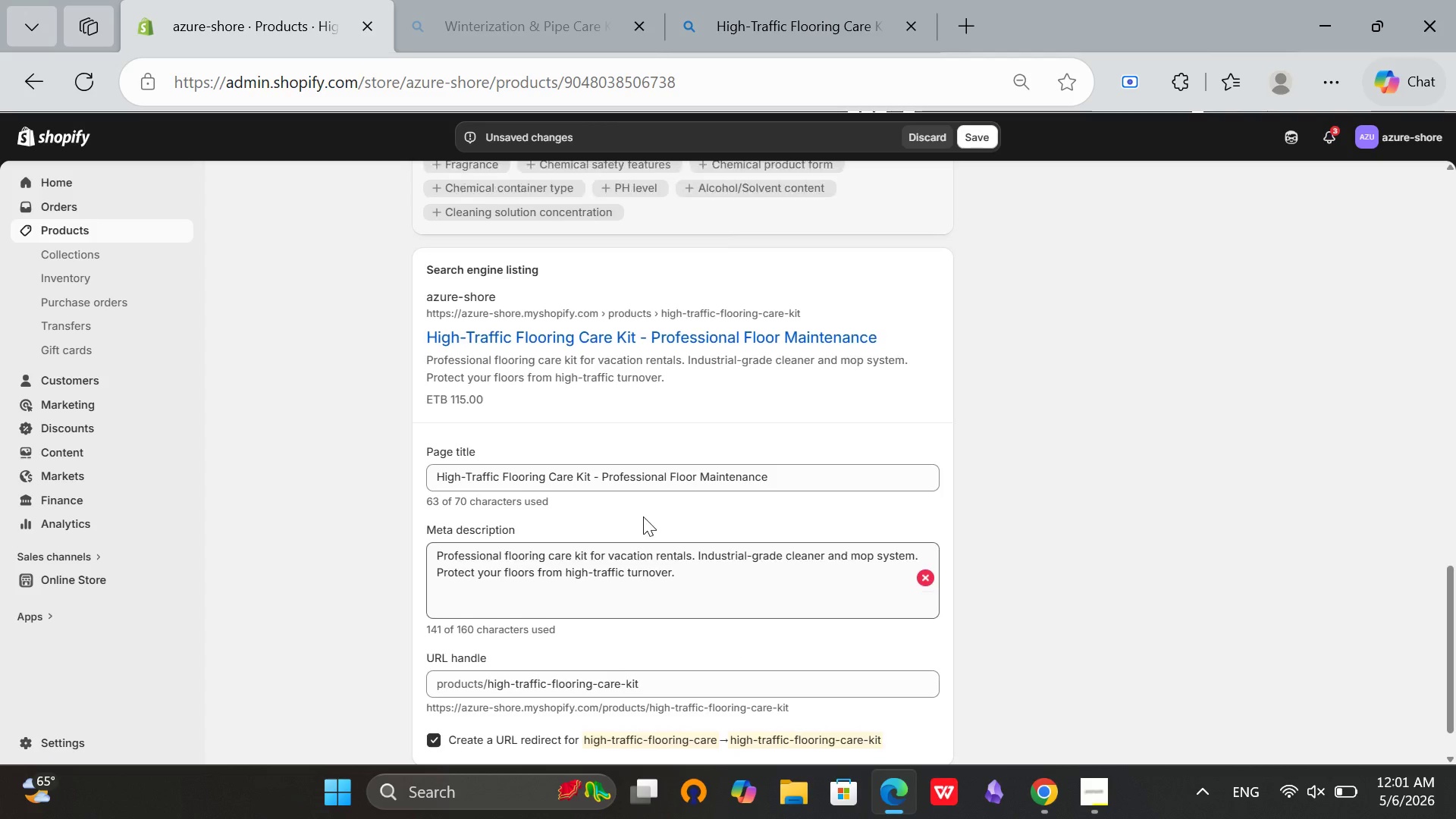 
scroll: coordinate [1151, 552], scroll_direction: up, amount: 9.0
 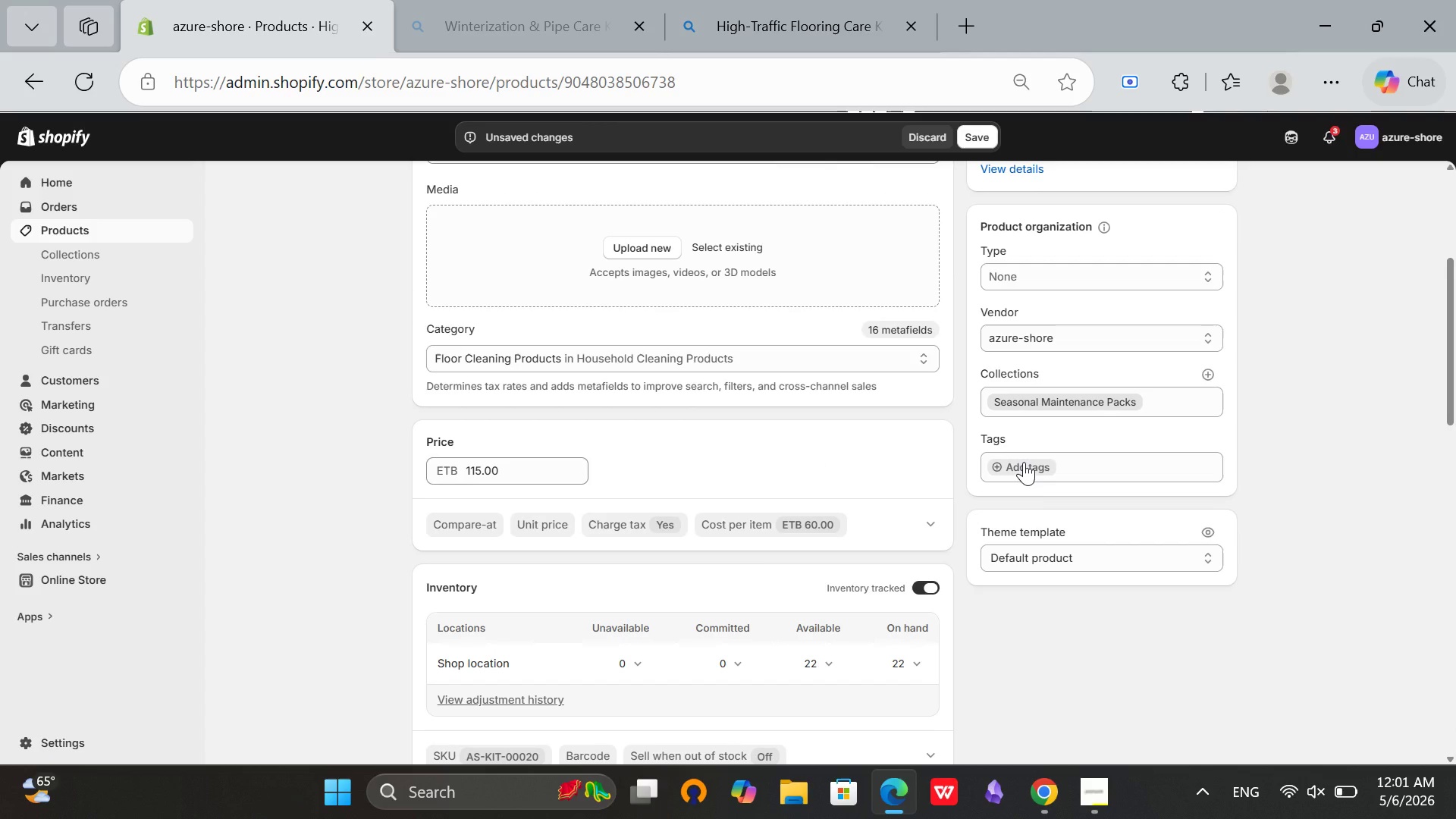 
left_click([1024, 462])
 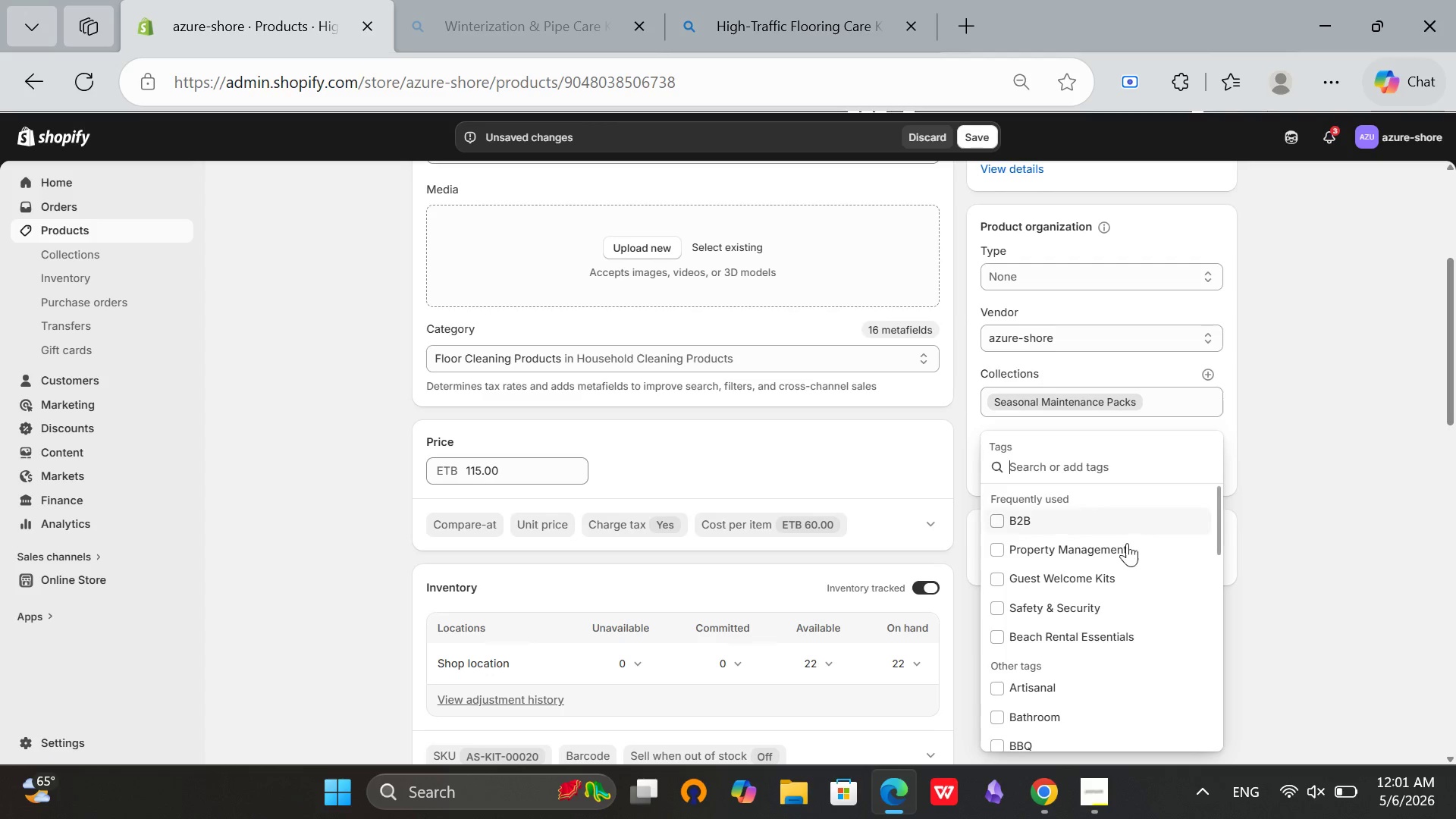 
left_click([1053, 508])
 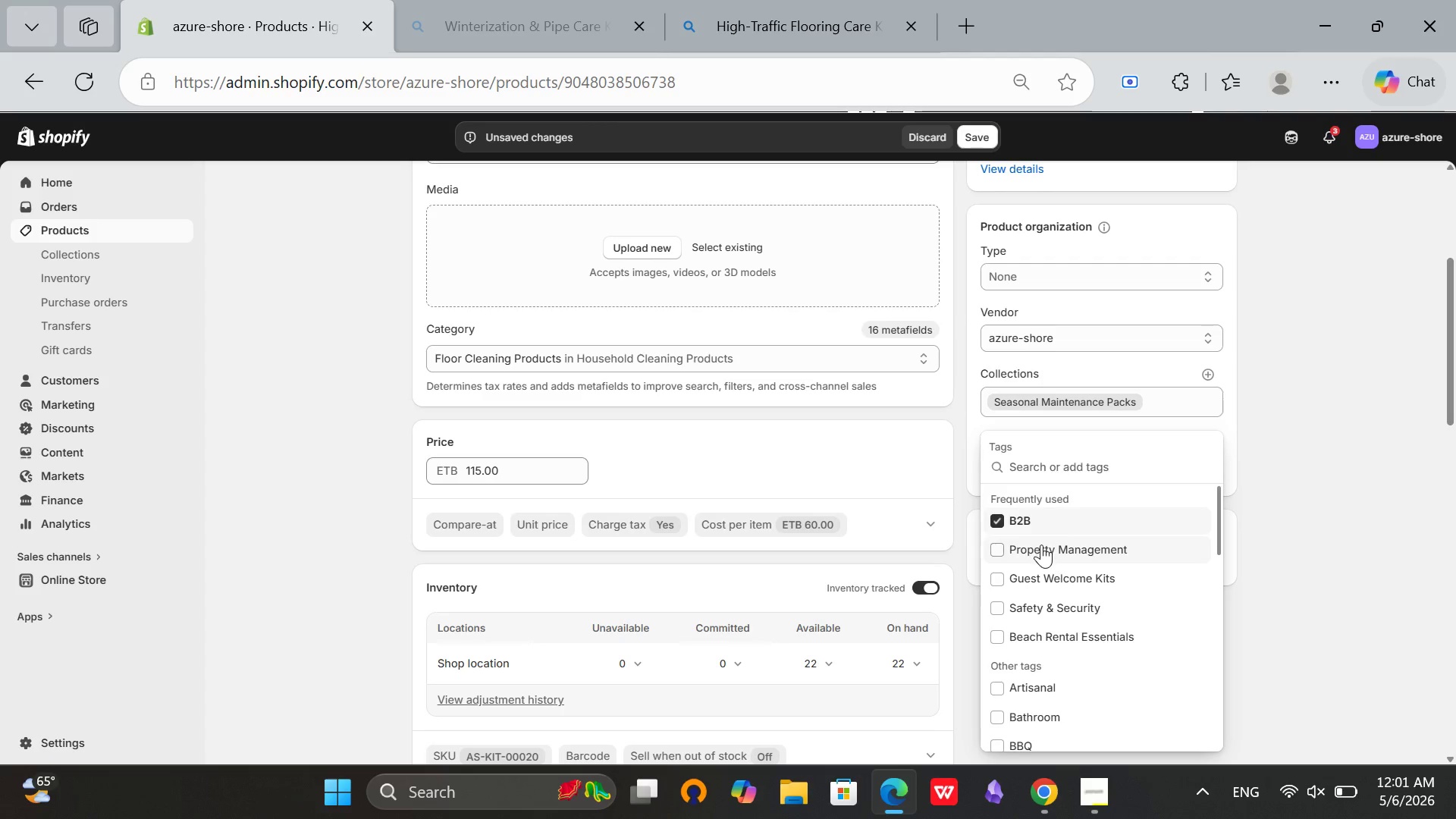 
left_click([1041, 544])
 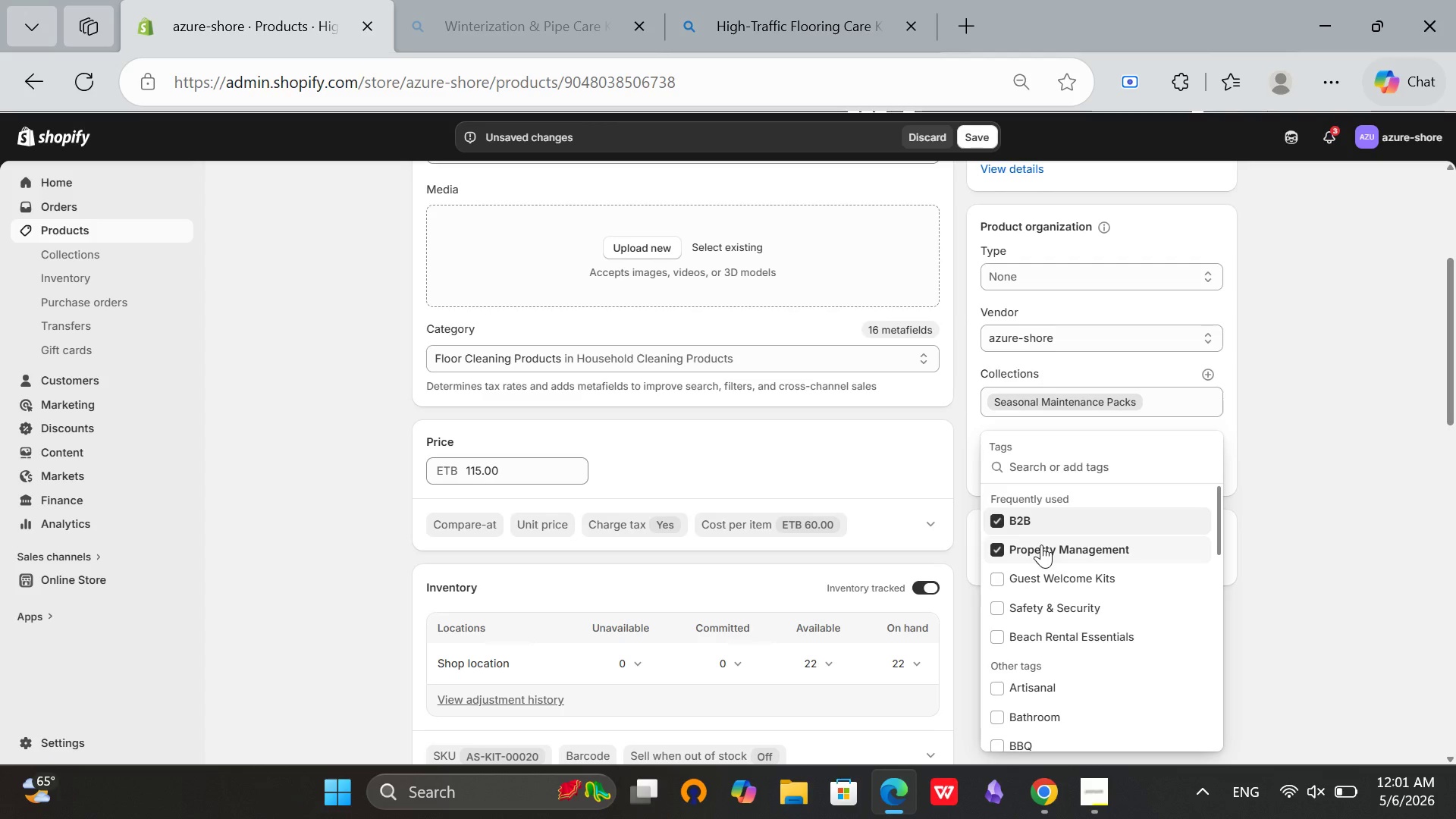 
left_click([1064, 466])
 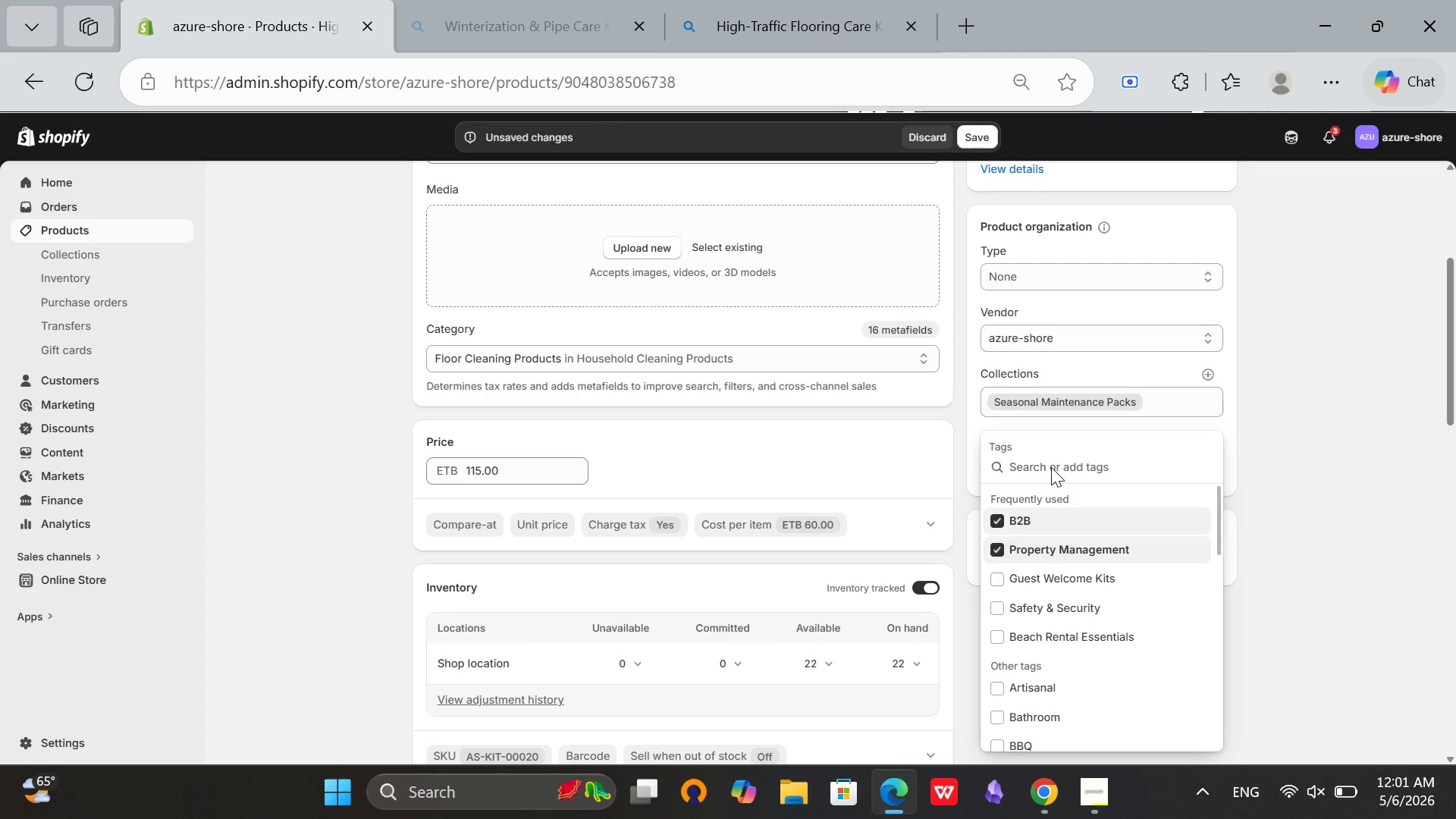 
type(Flooring)
 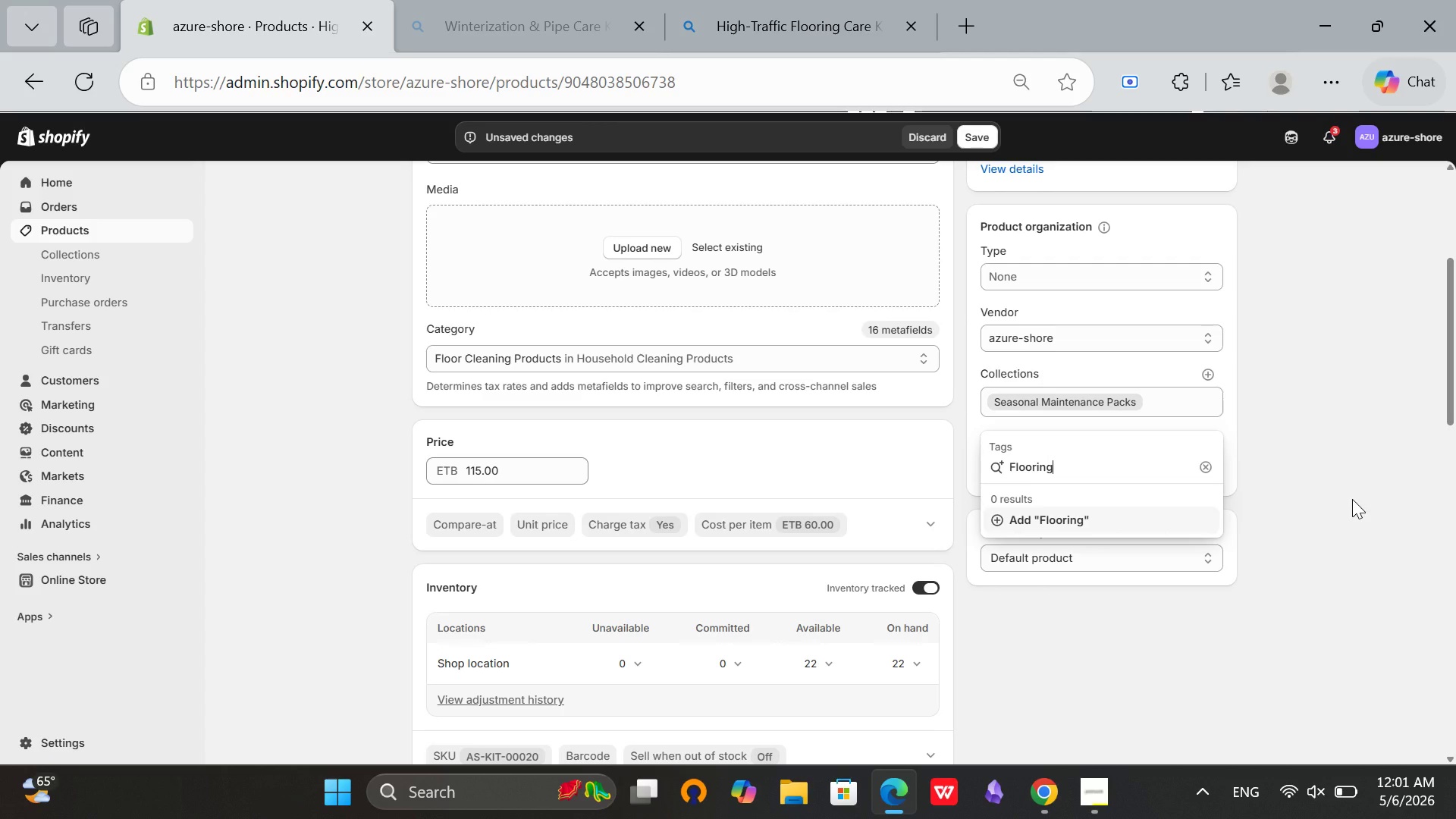 
wait(6.03)
 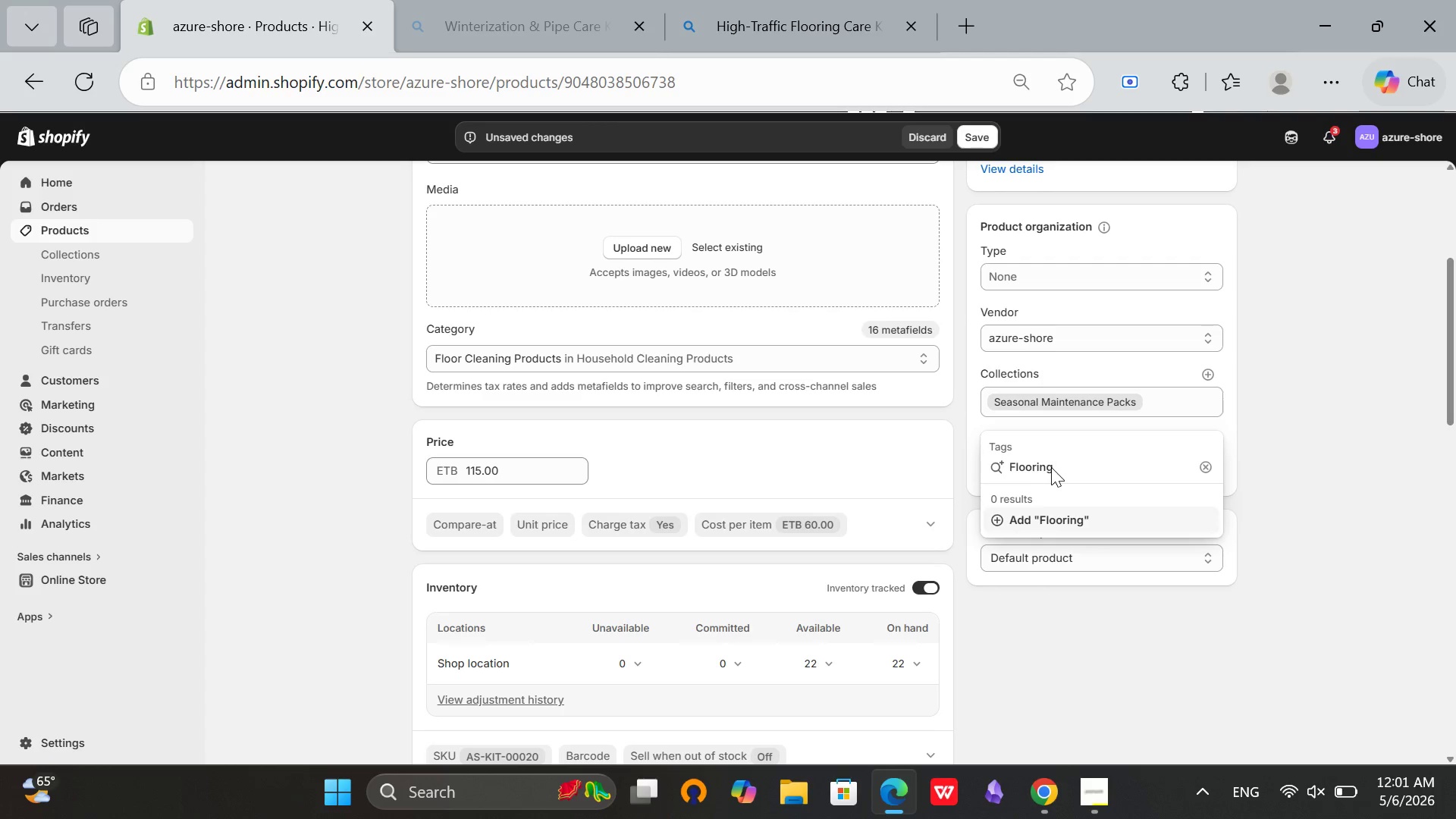 
left_click([1159, 524])
 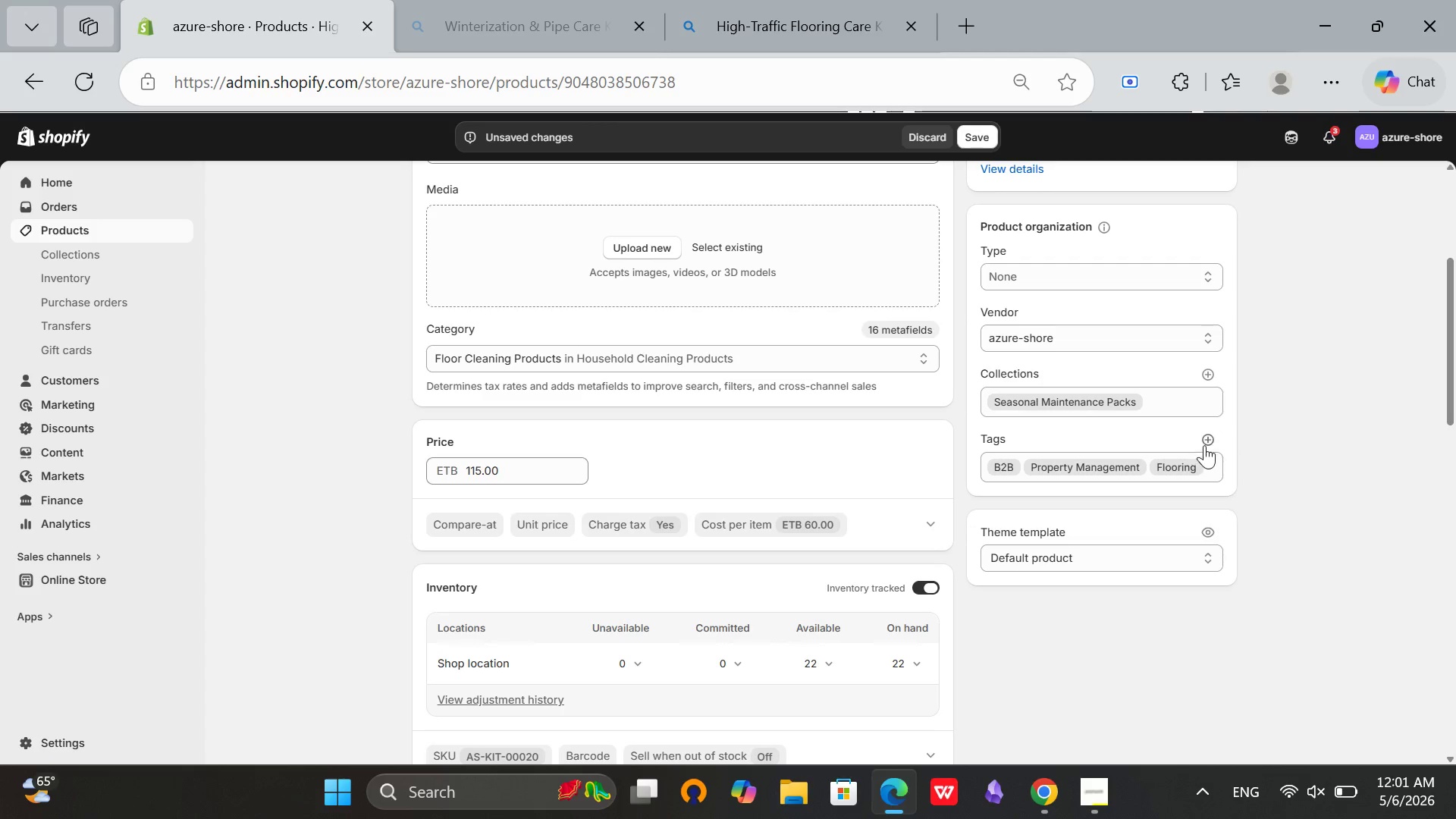 
left_click([1209, 442])
 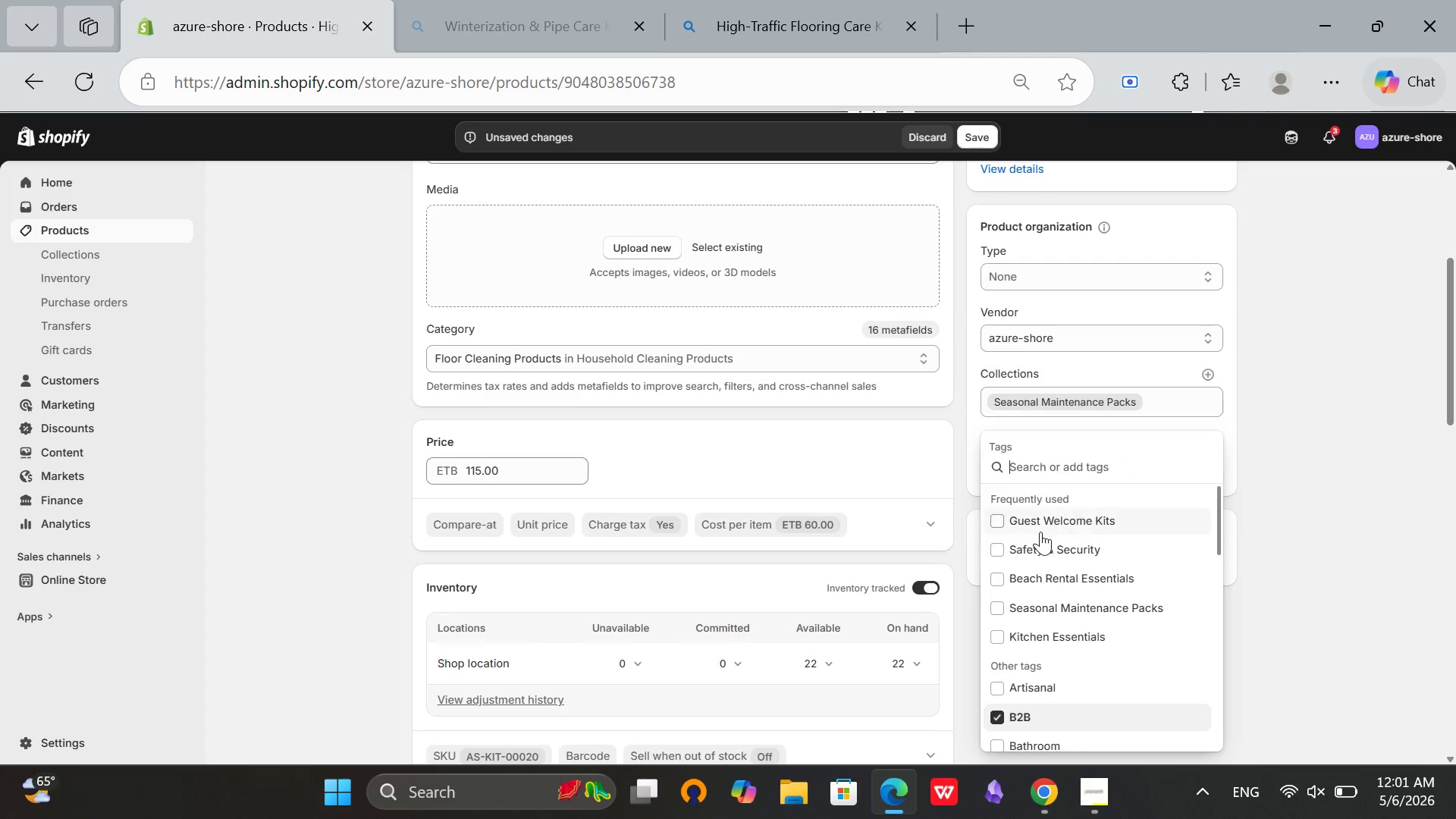 
left_click([1018, 607])
 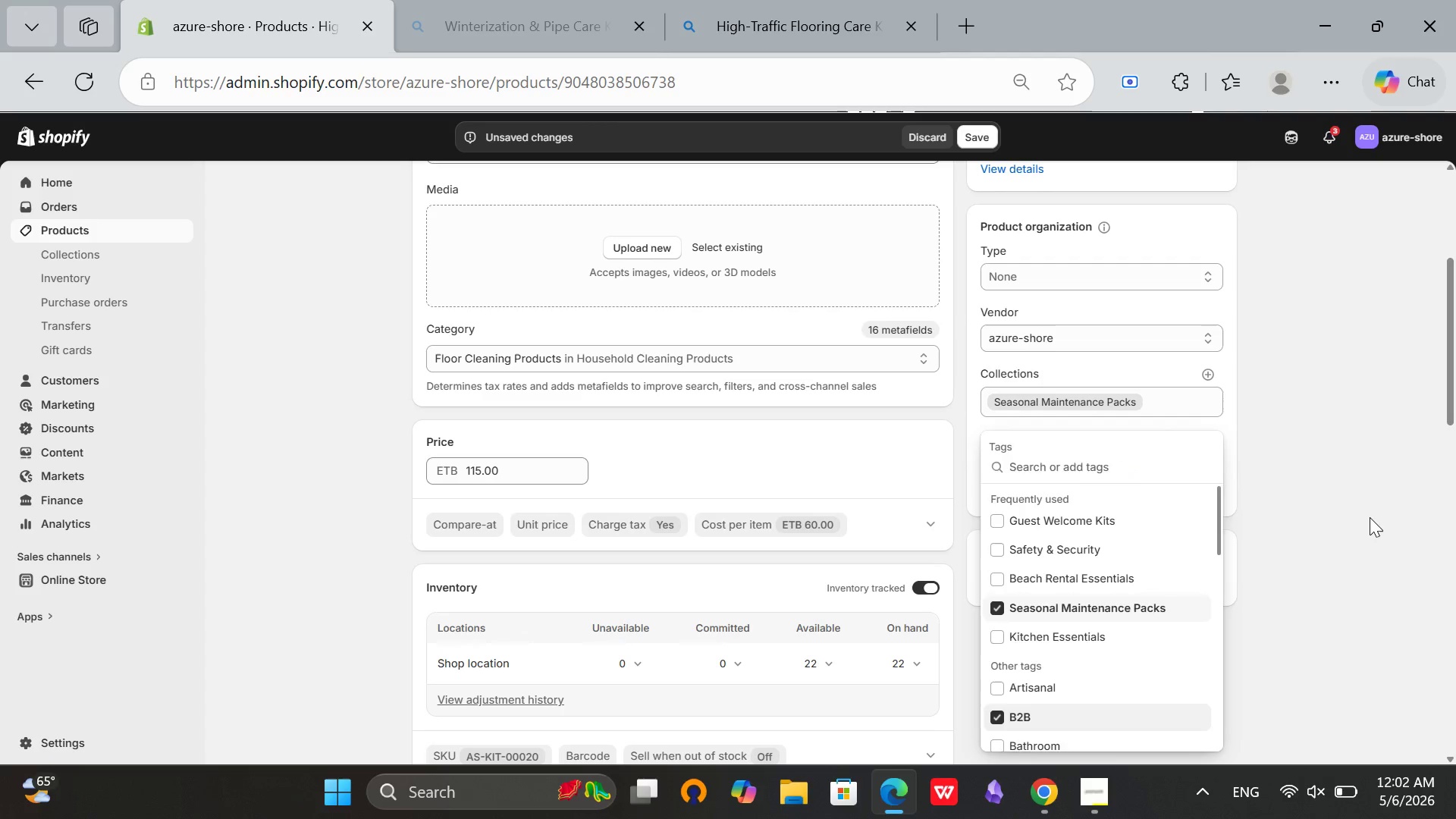 
left_click([1370, 517])
 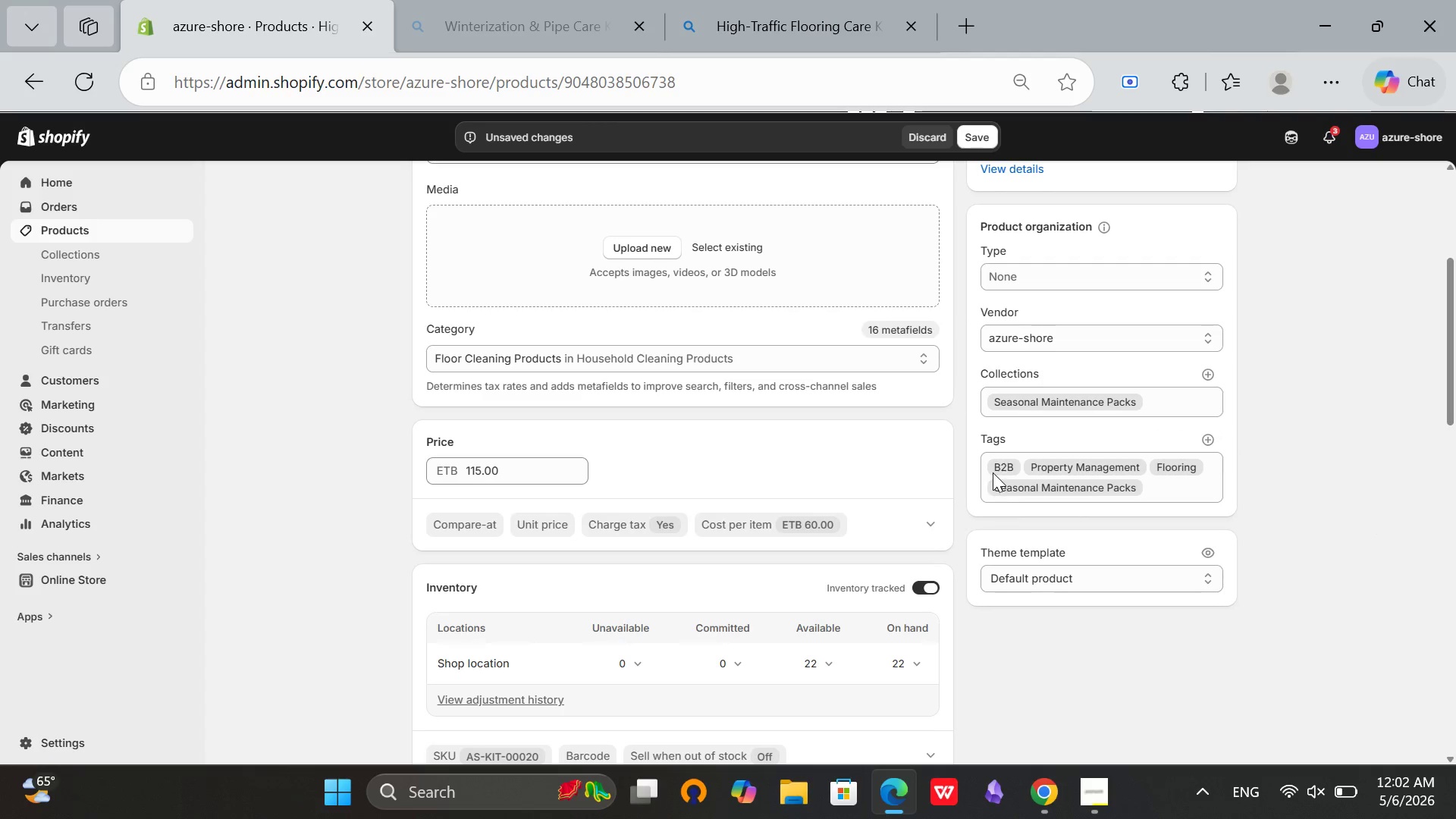 
scroll: coordinate [995, 472], scroll_direction: up, amount: 1.0
 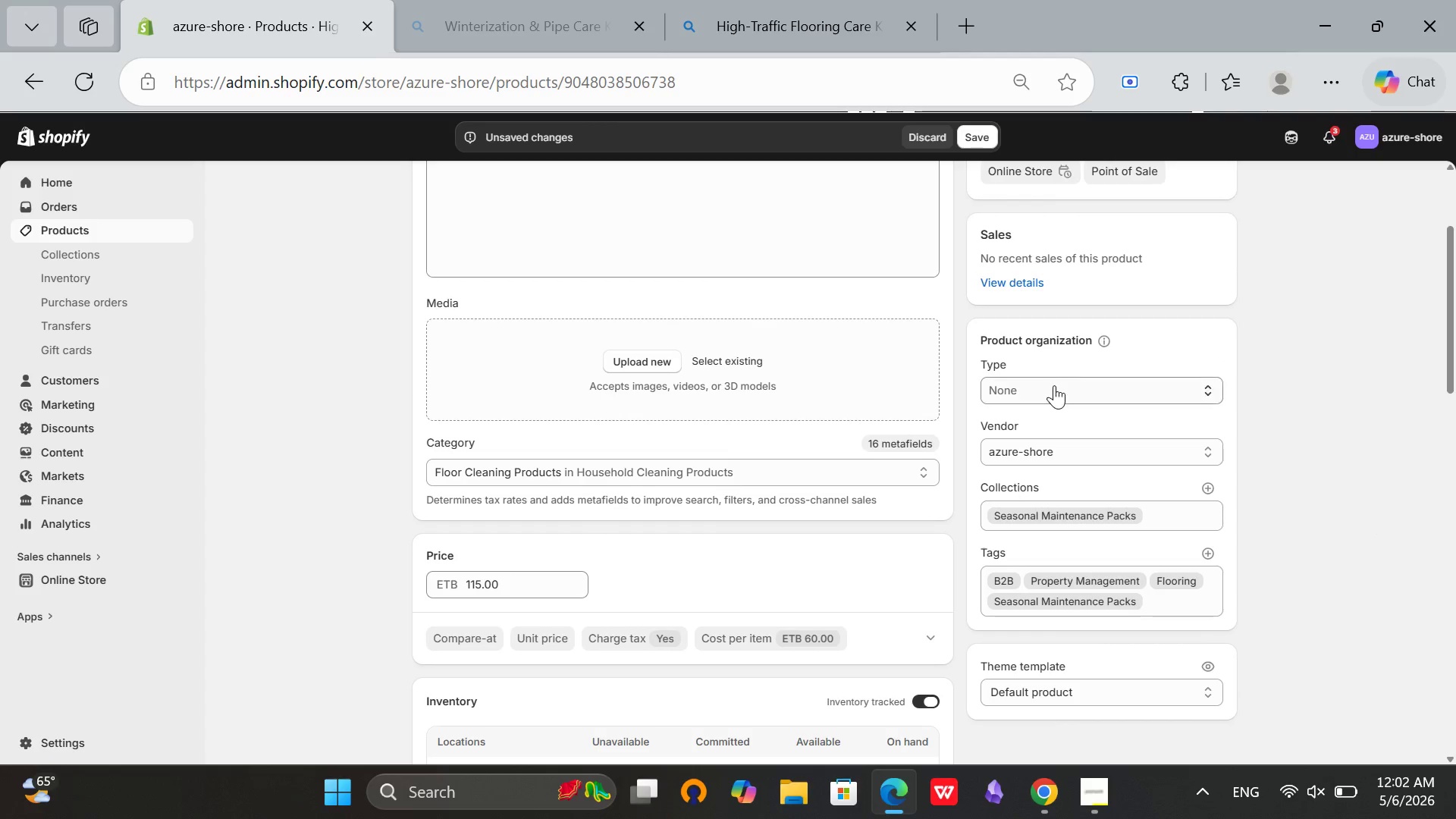 
left_click([1054, 385])
 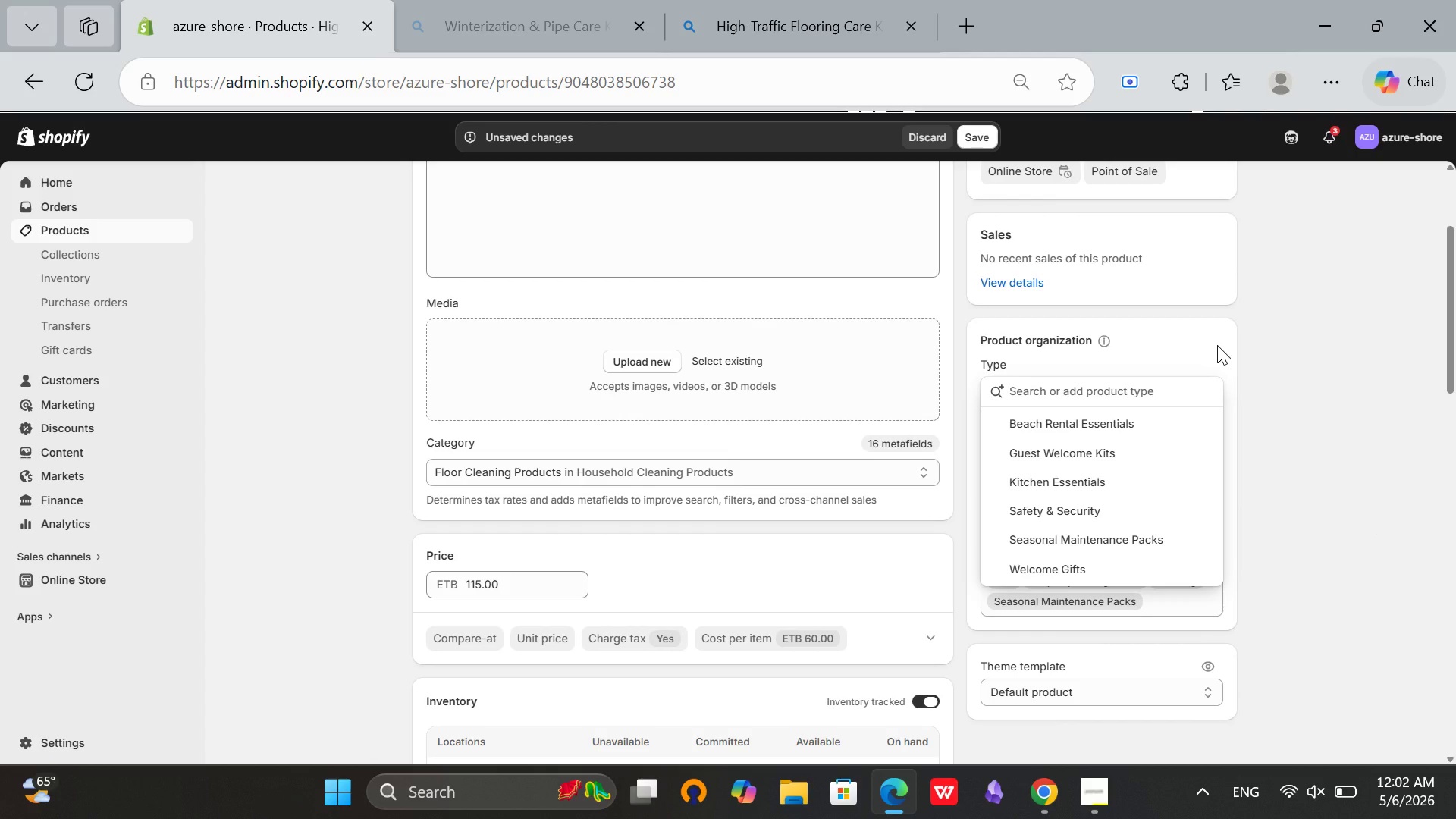 
wait(5.22)
 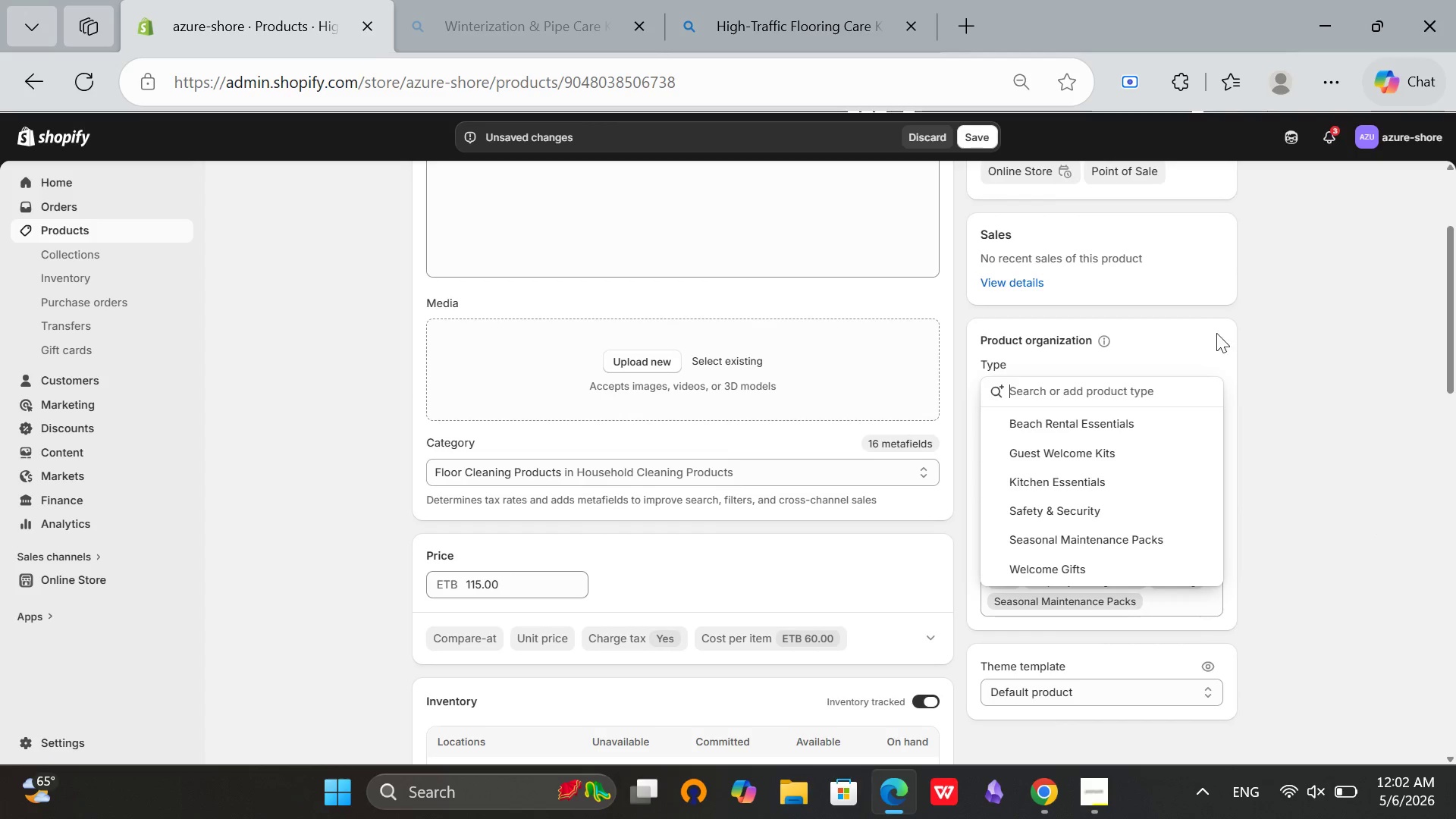 
left_click([1126, 539])
 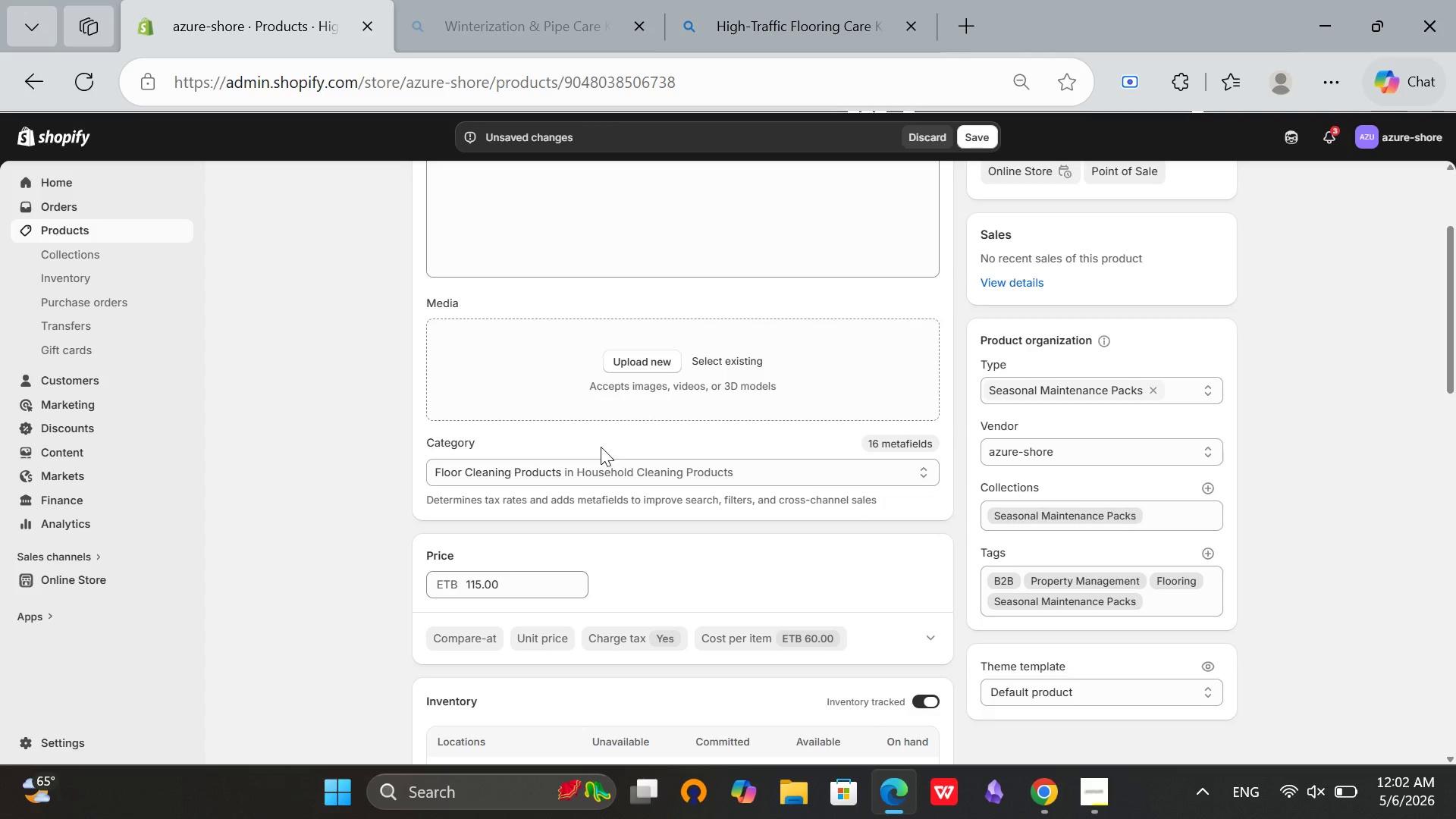 
scroll: coordinate [1072, 537], scroll_direction: down, amount: 1.0
 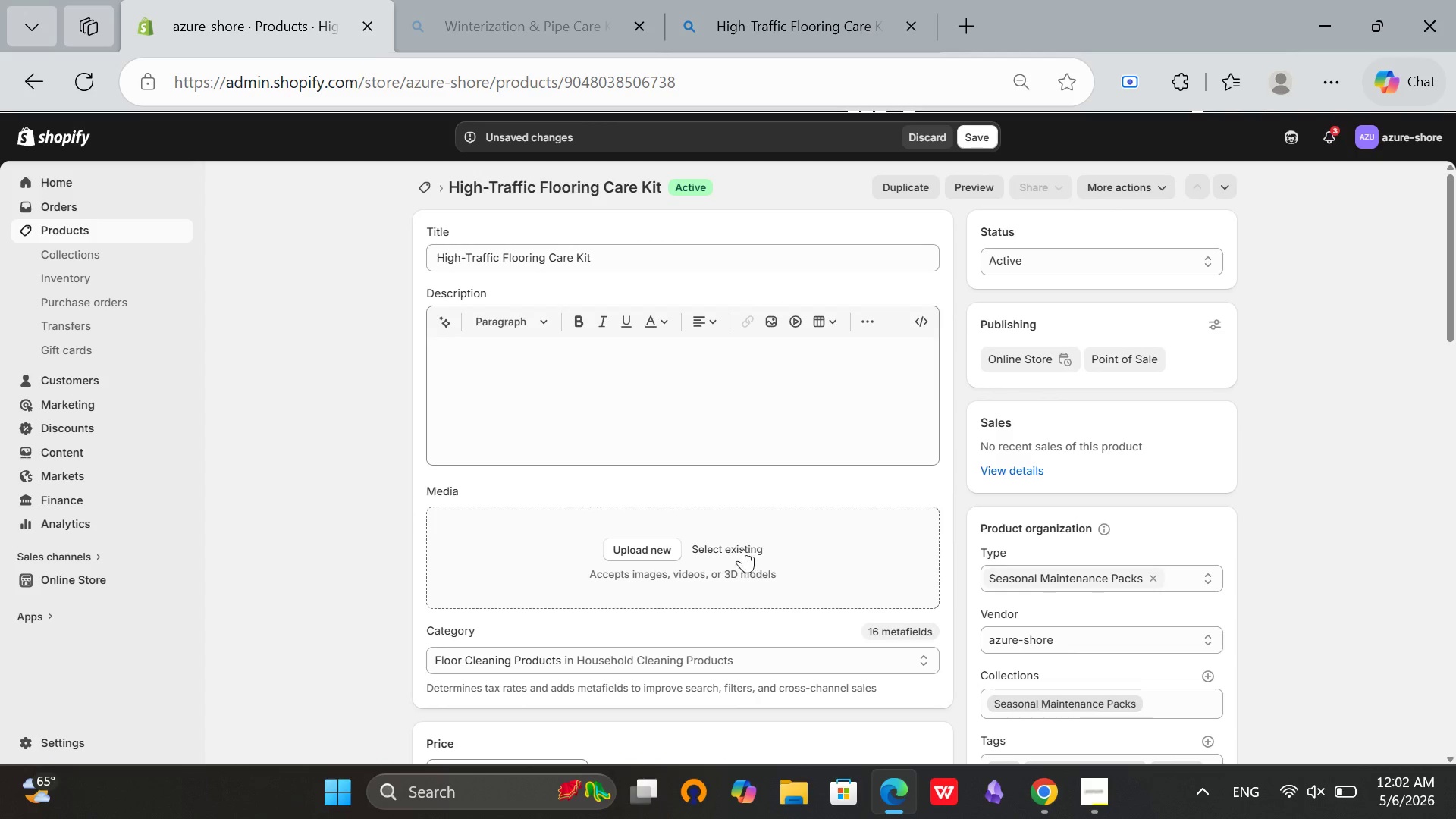 
right_click([743, 549])
 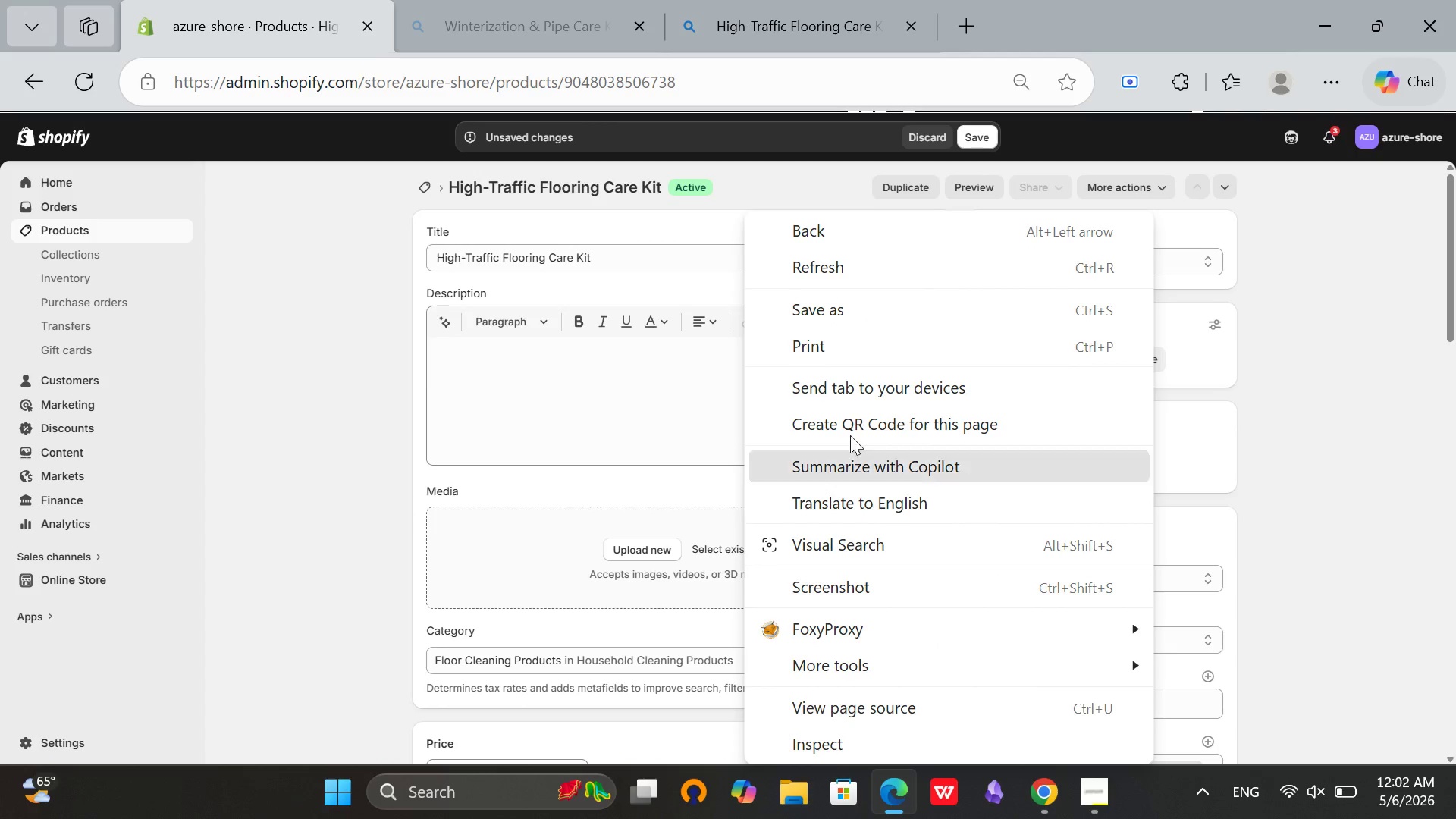 
left_click([743, 549])
 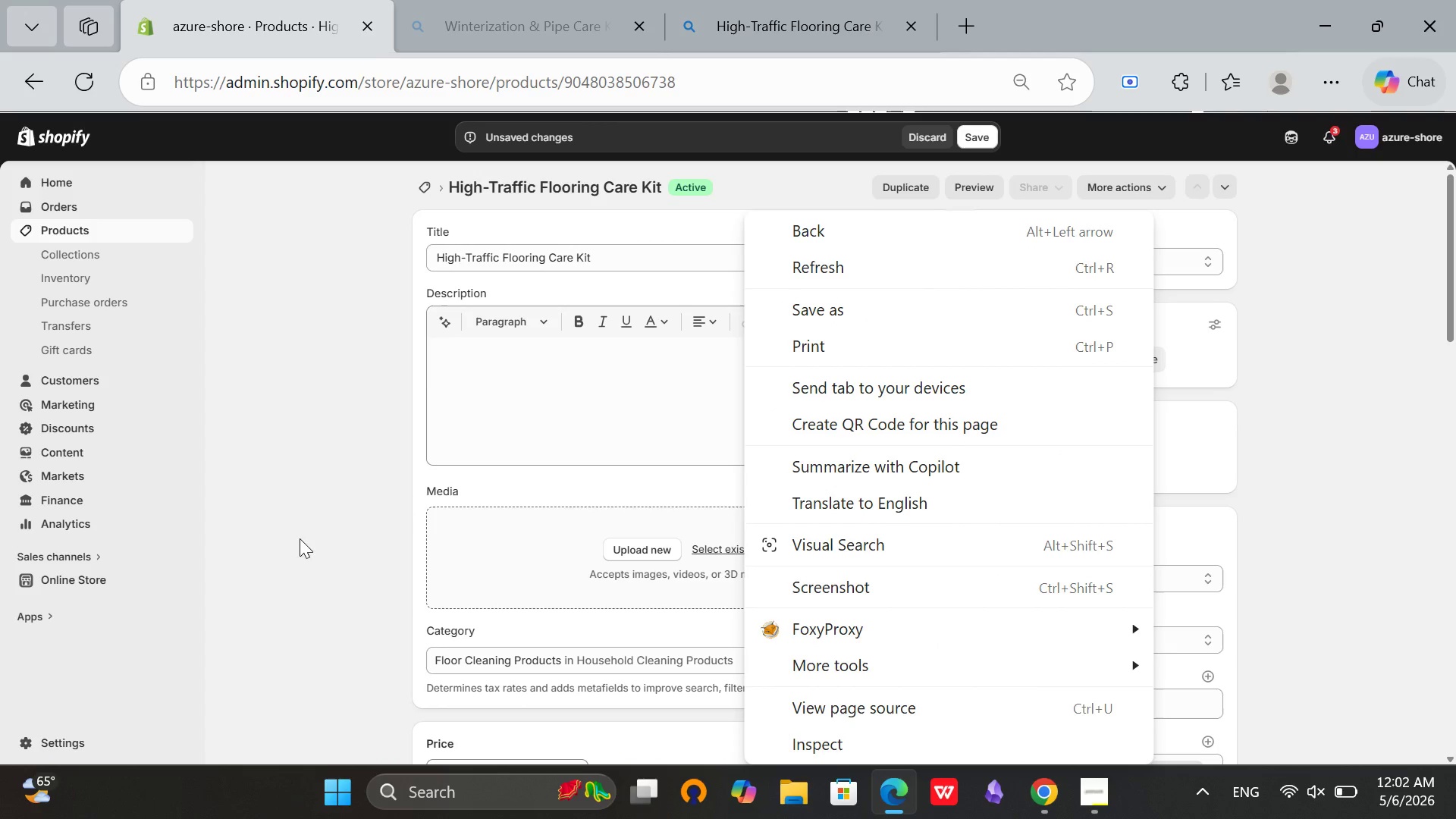 
left_click([325, 507])
 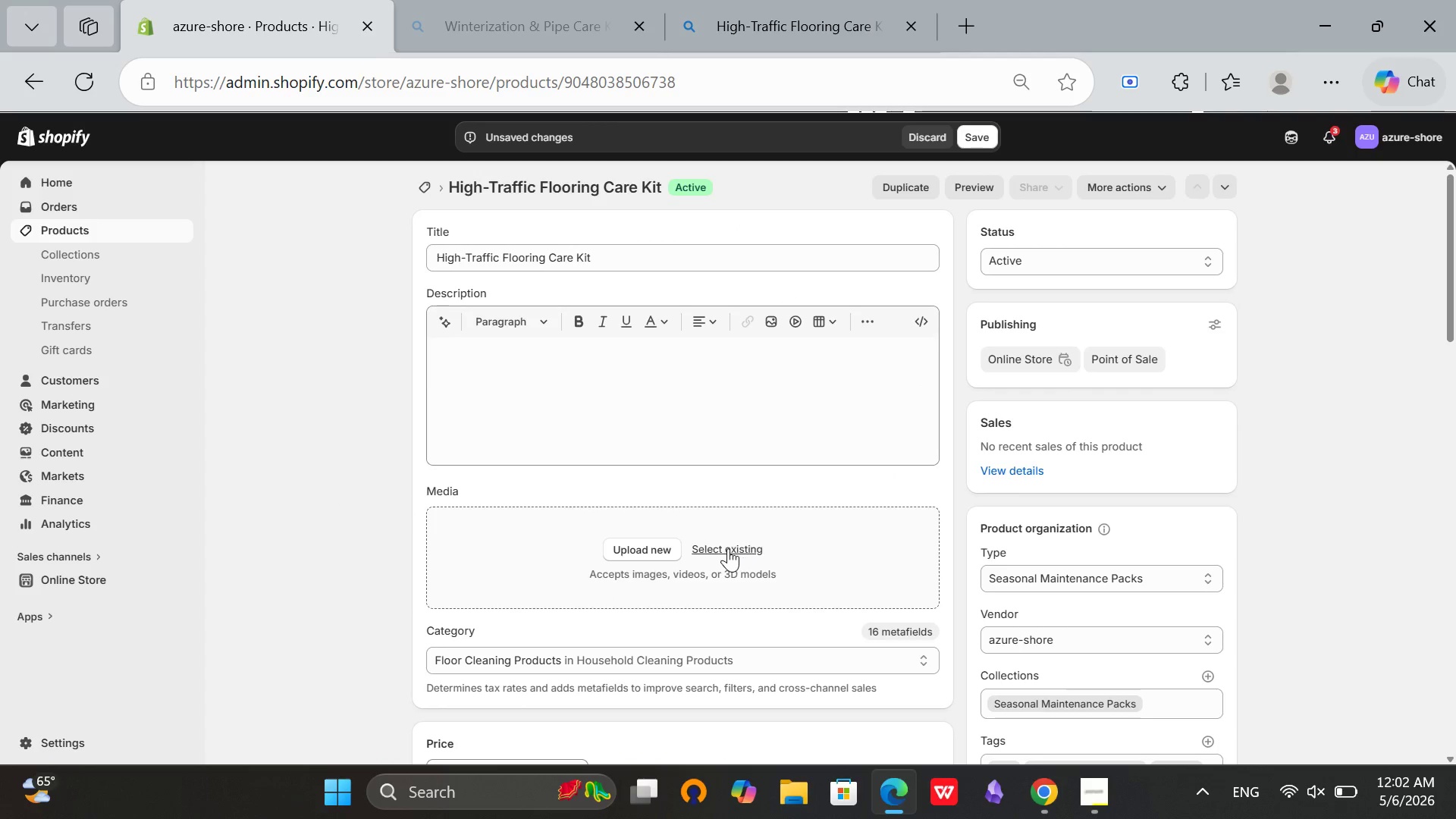 
left_click([728, 548])
 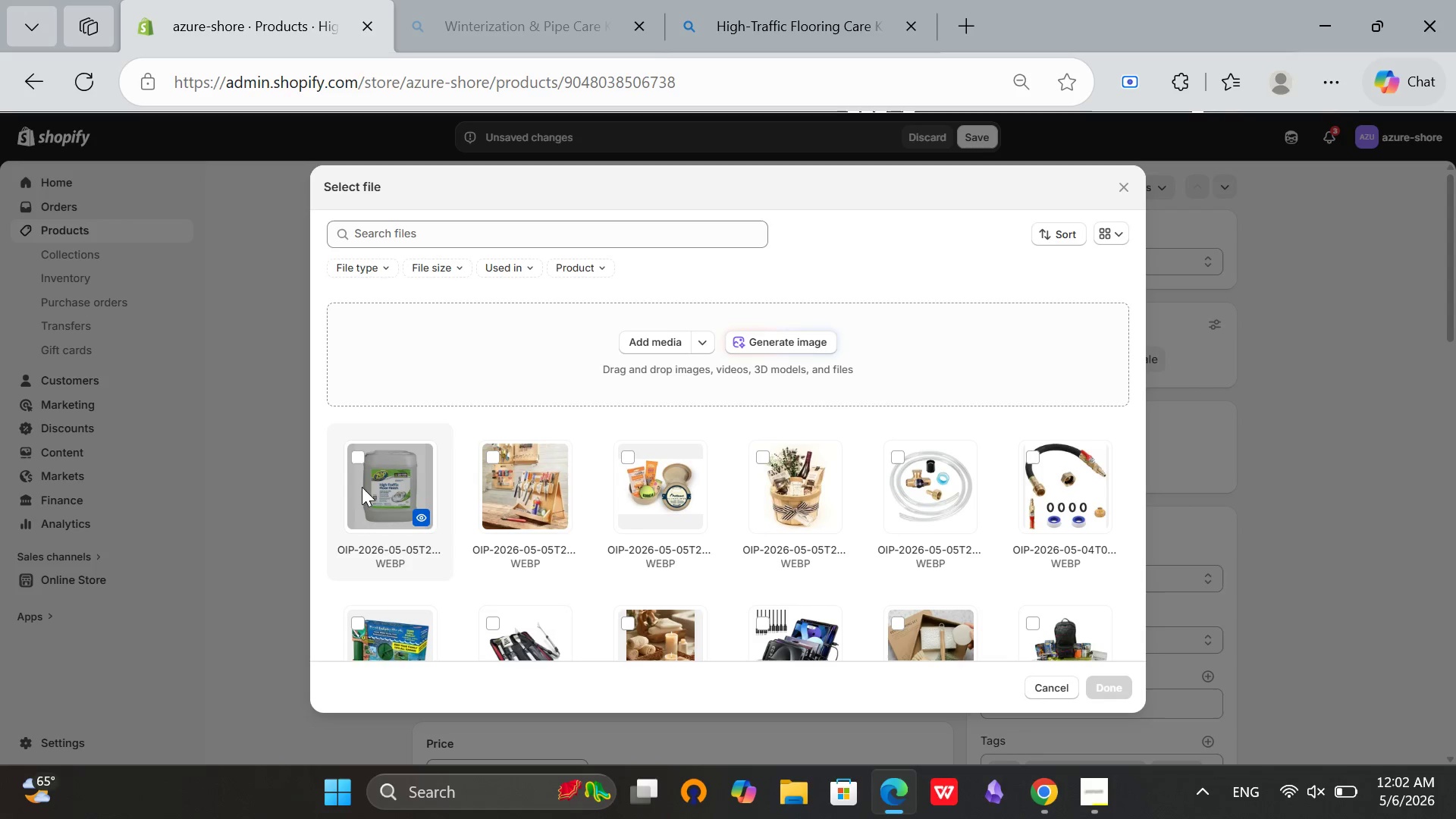 
left_click([356, 454])
 